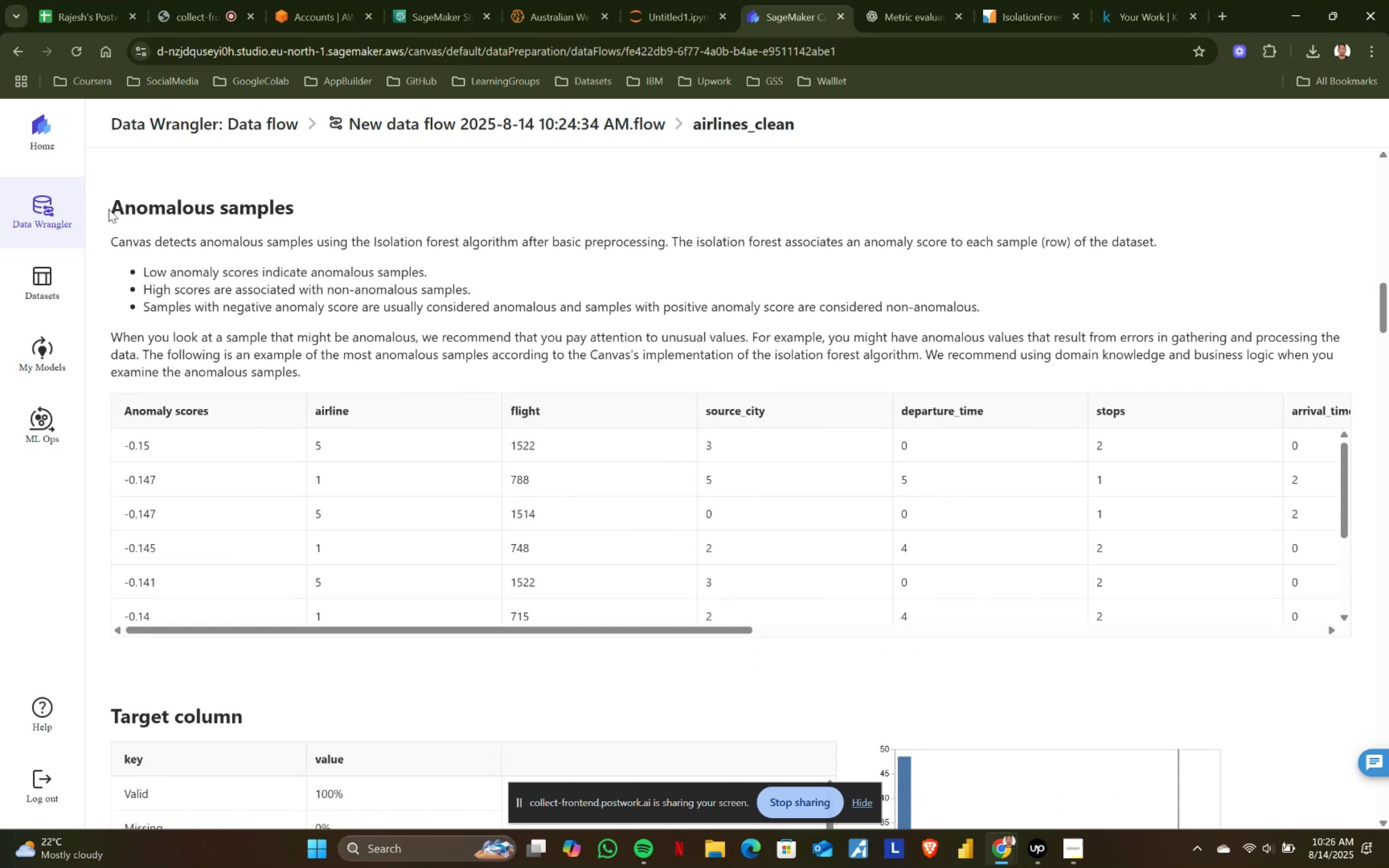 
left_click_drag(start_coordinate=[111, 206], to_coordinate=[479, 303])
 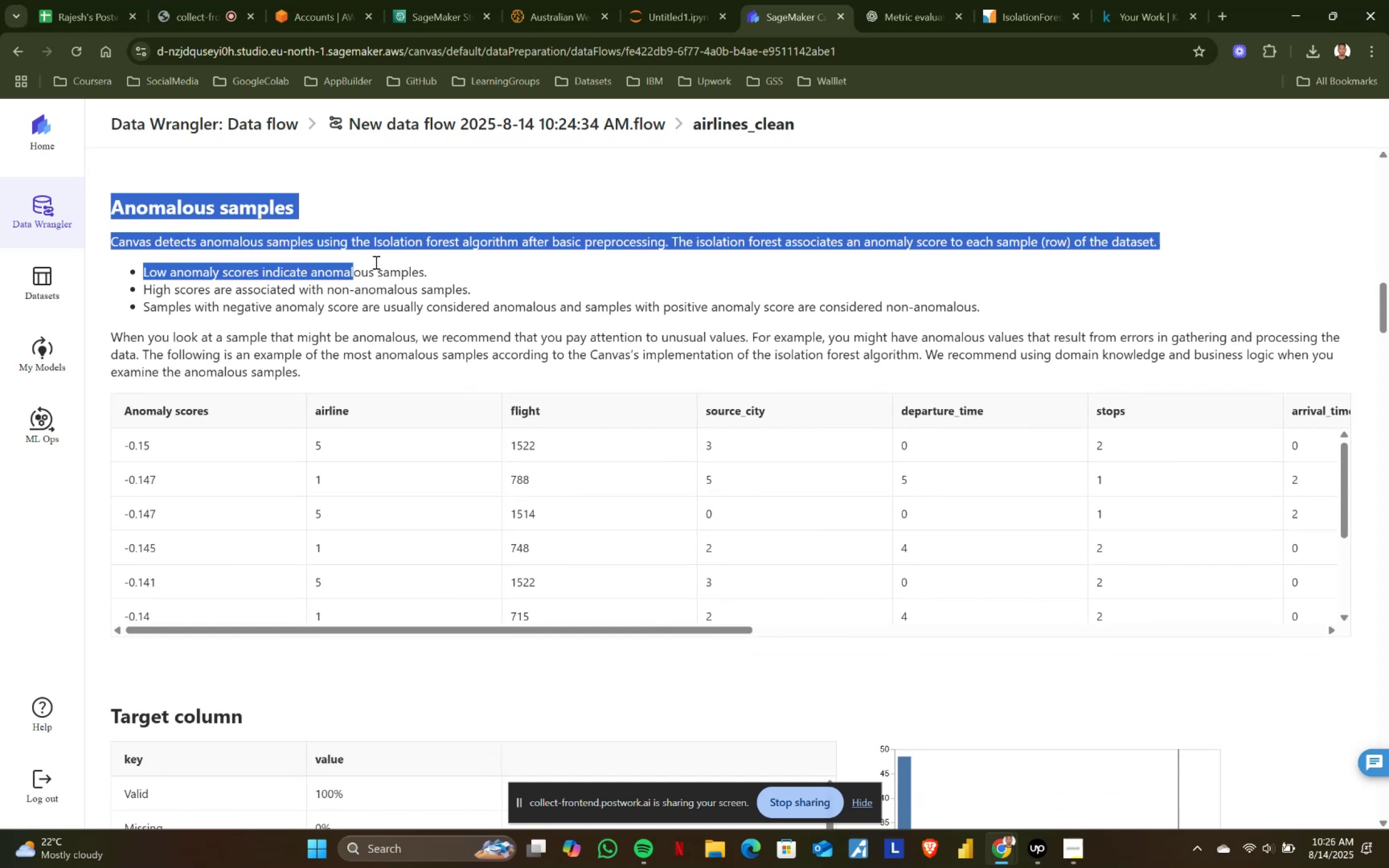 
left_click_drag(start_coordinate=[539, 331], to_coordinate=[356, 384])
 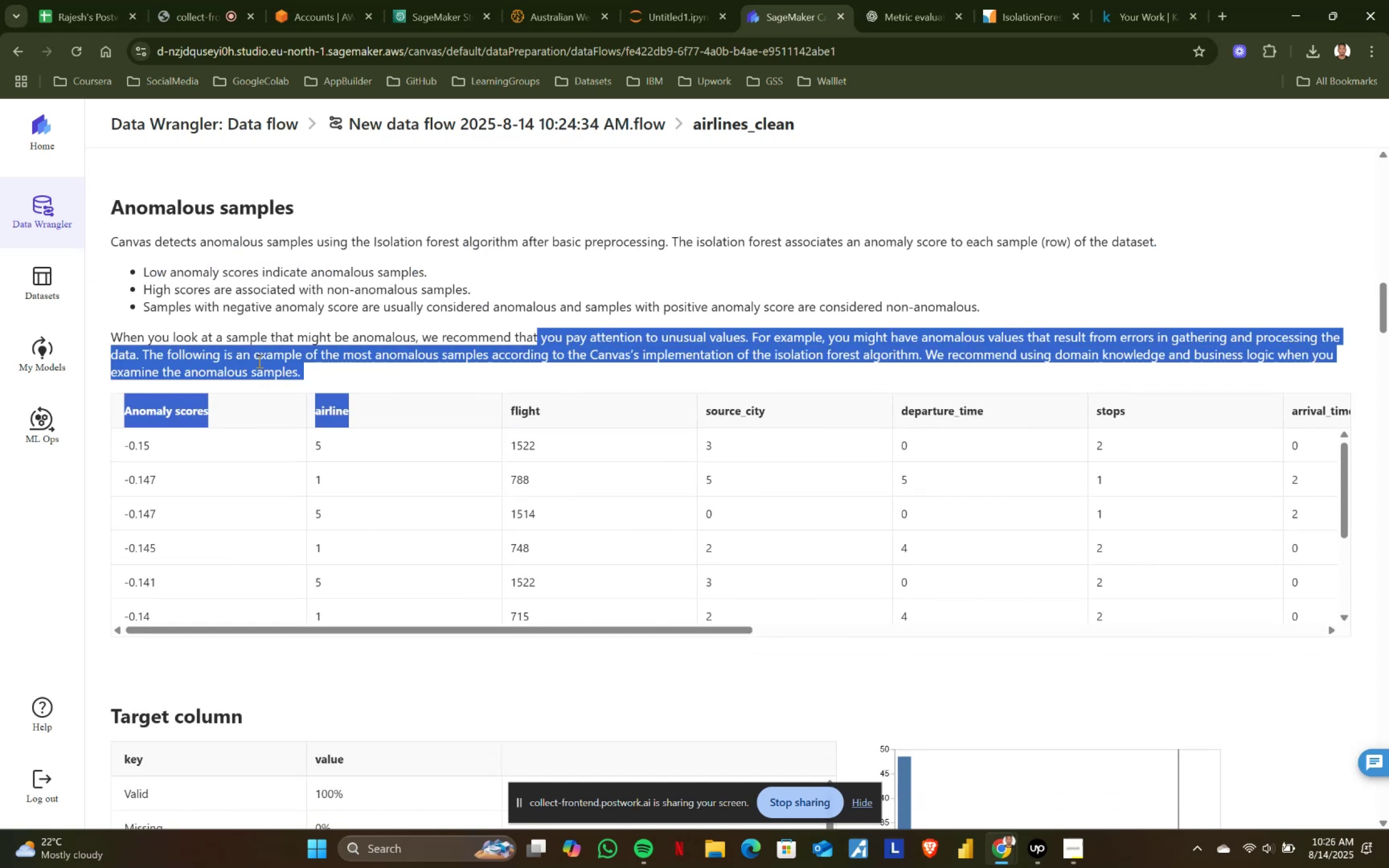 
left_click([258, 361])
 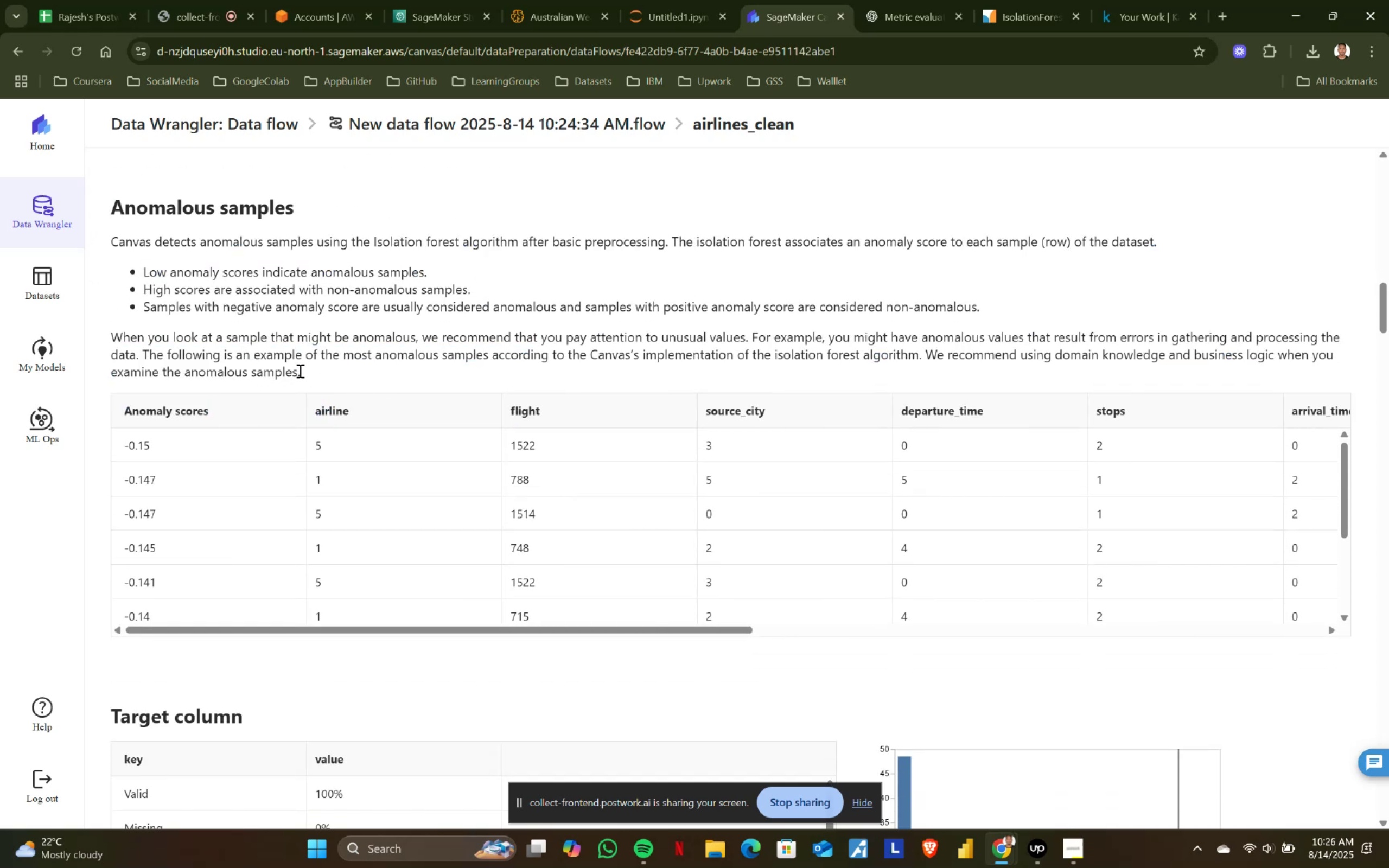 
left_click_drag(start_coordinate=[303, 371], to_coordinate=[110, 182])
 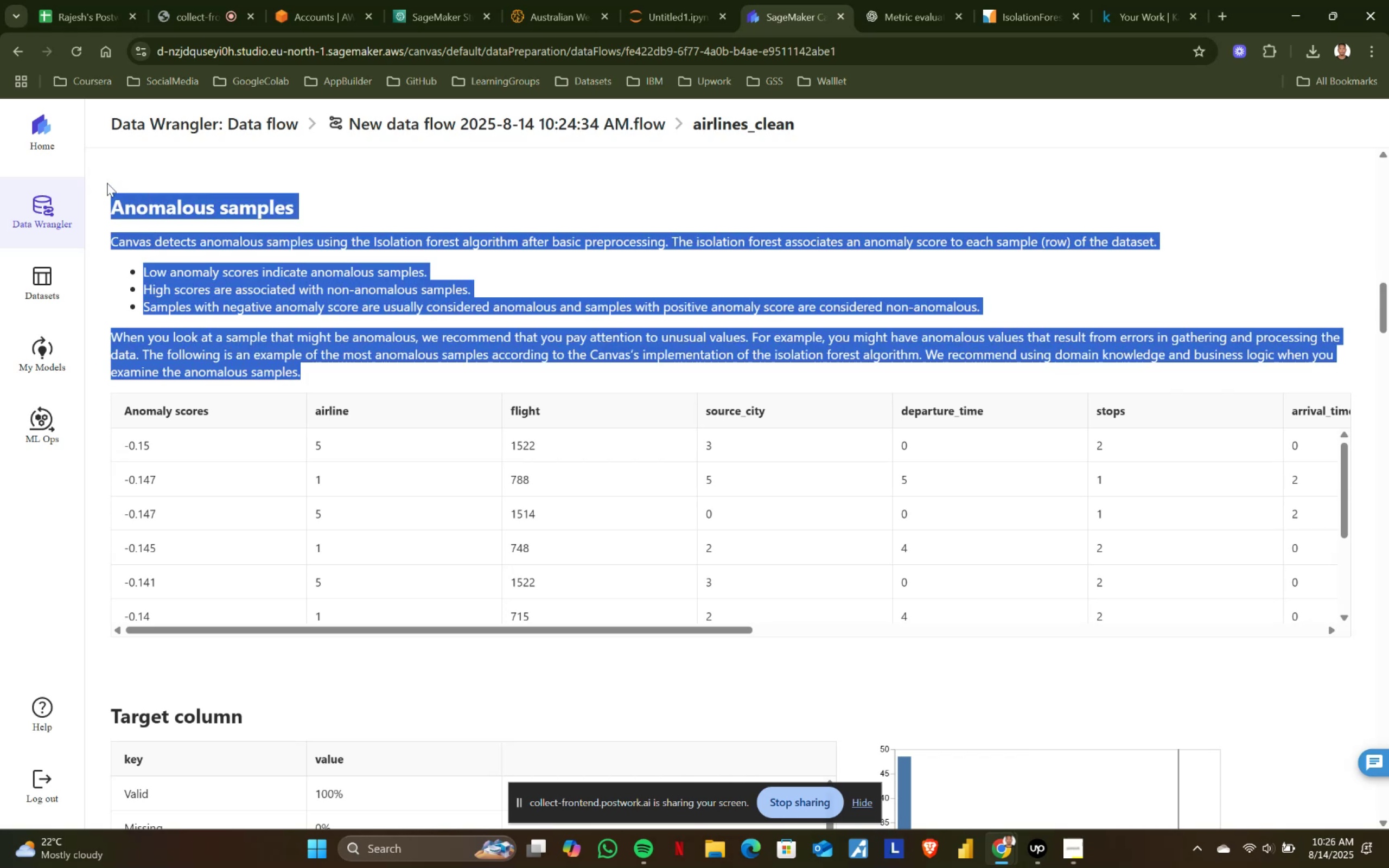 
left_click([107, 183])
 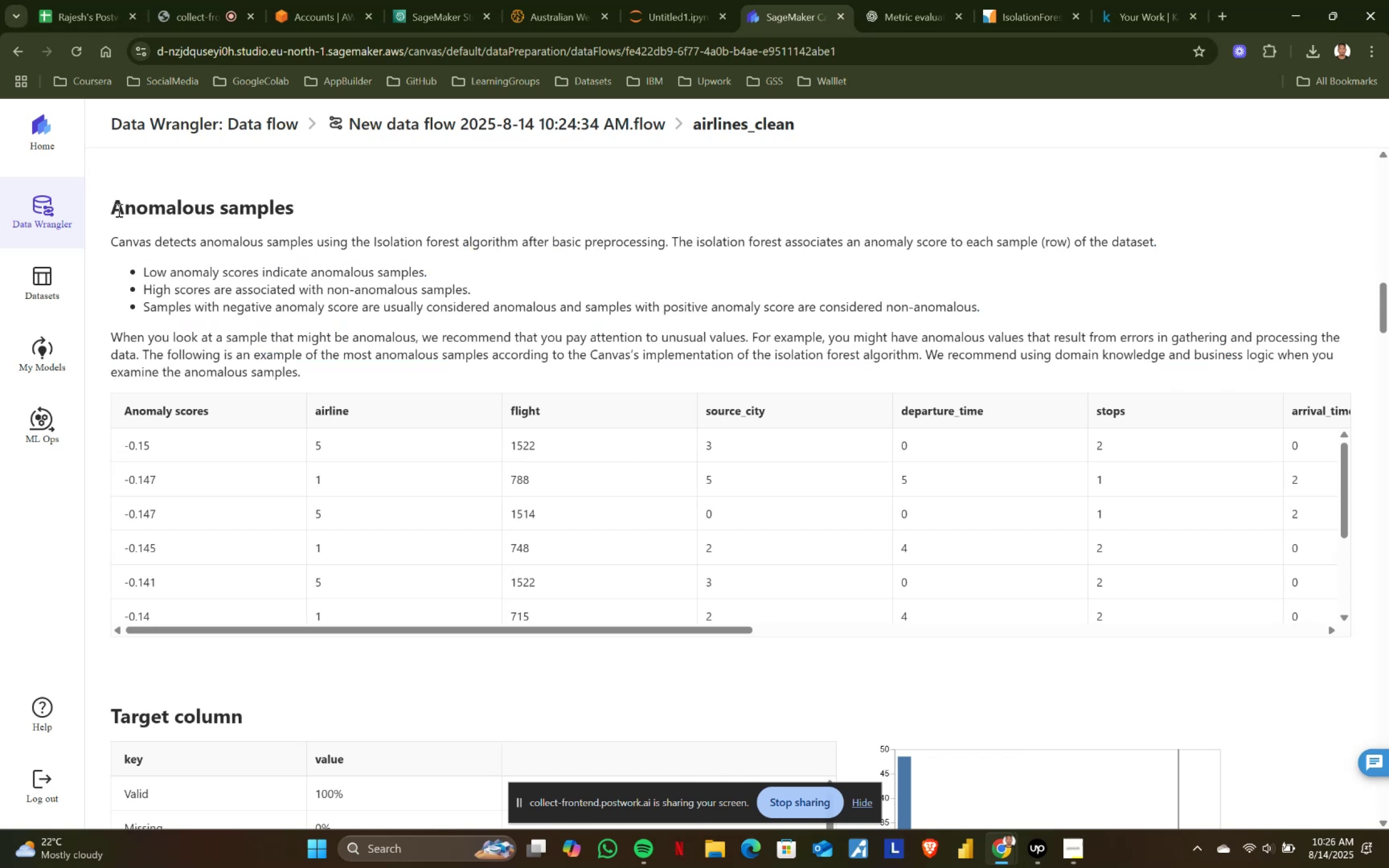 
left_click_drag(start_coordinate=[110, 201], to_coordinate=[350, 373])
 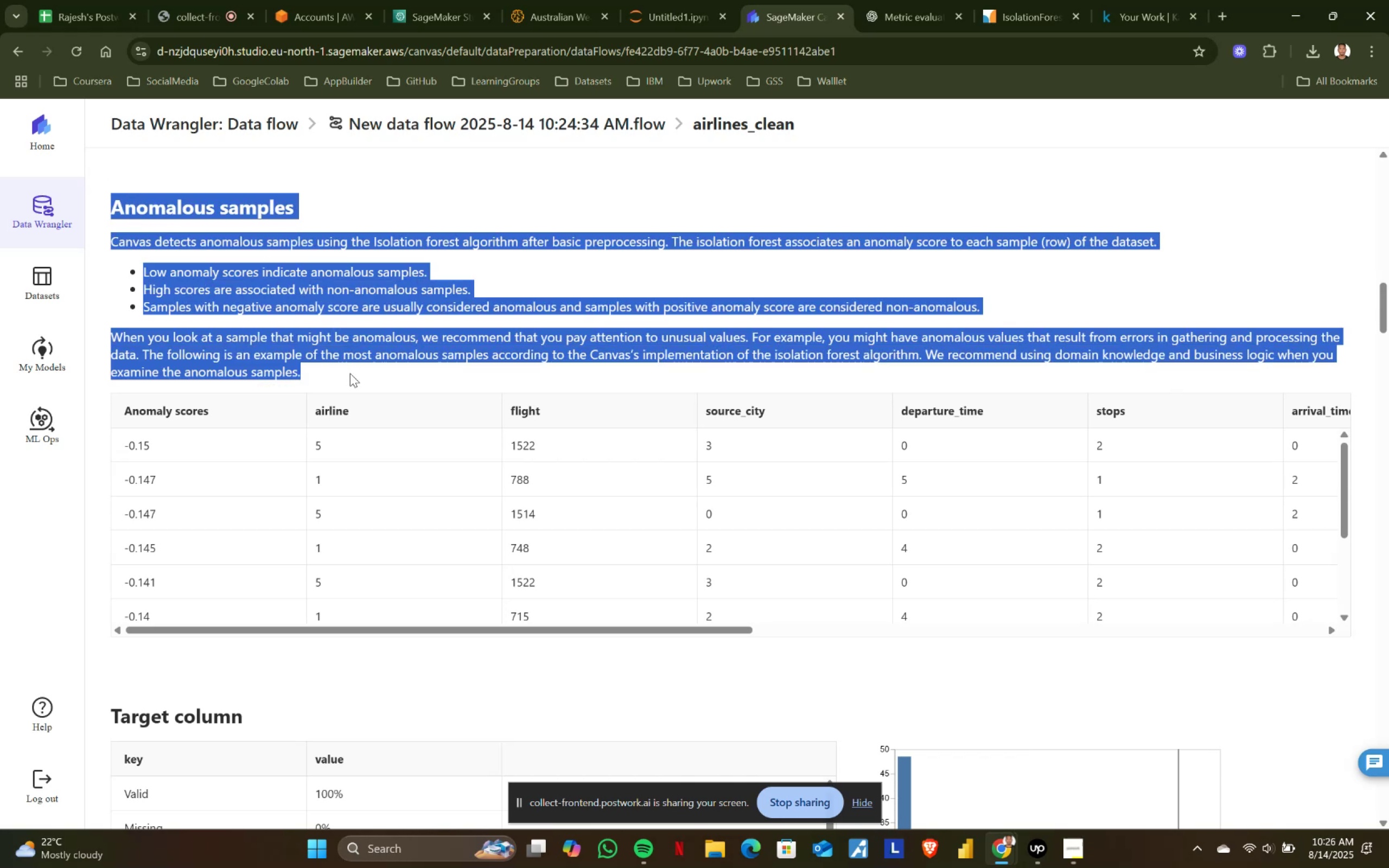 
left_click([350, 373])
 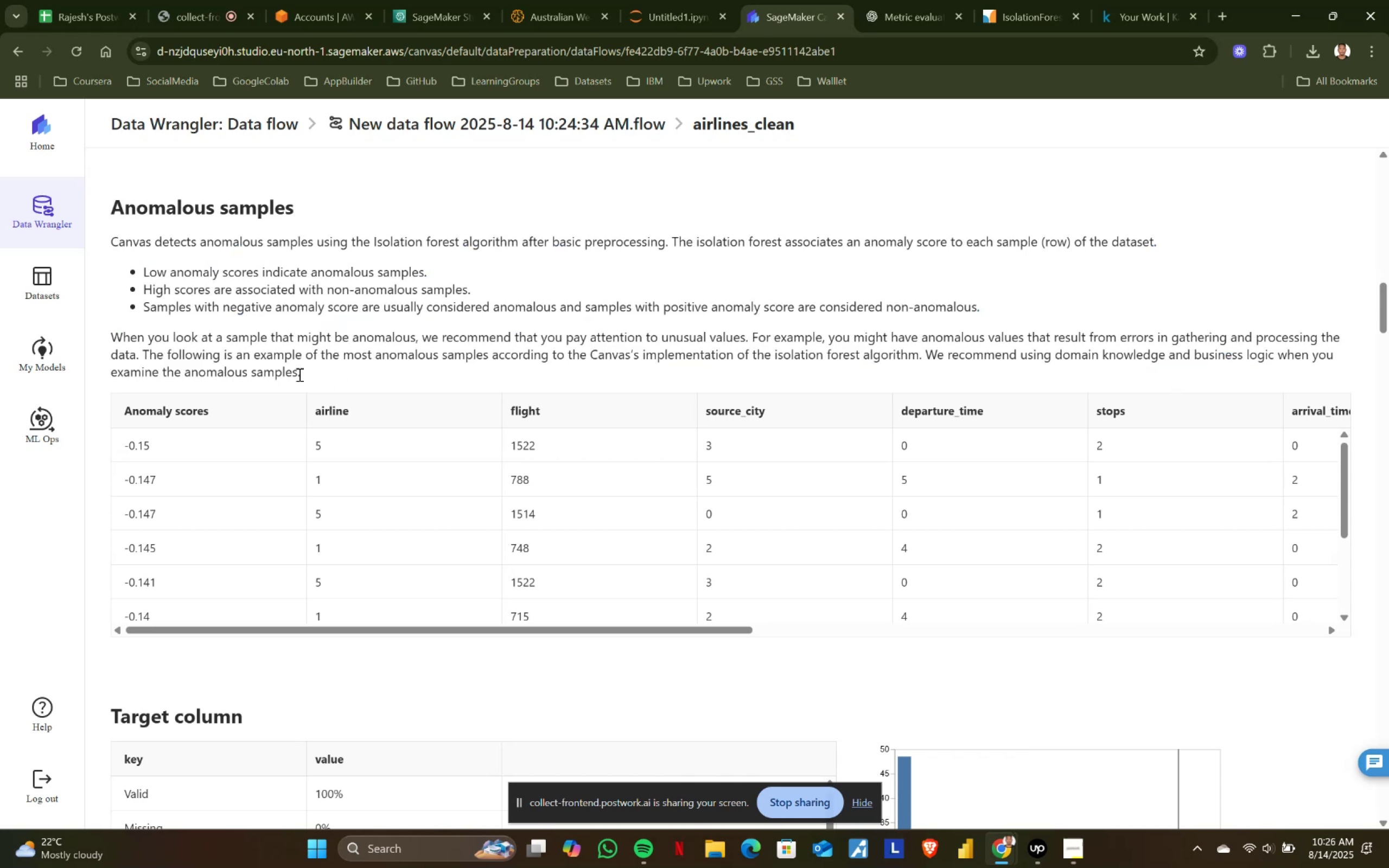 
left_click_drag(start_coordinate=[299, 374], to_coordinate=[112, 211])
 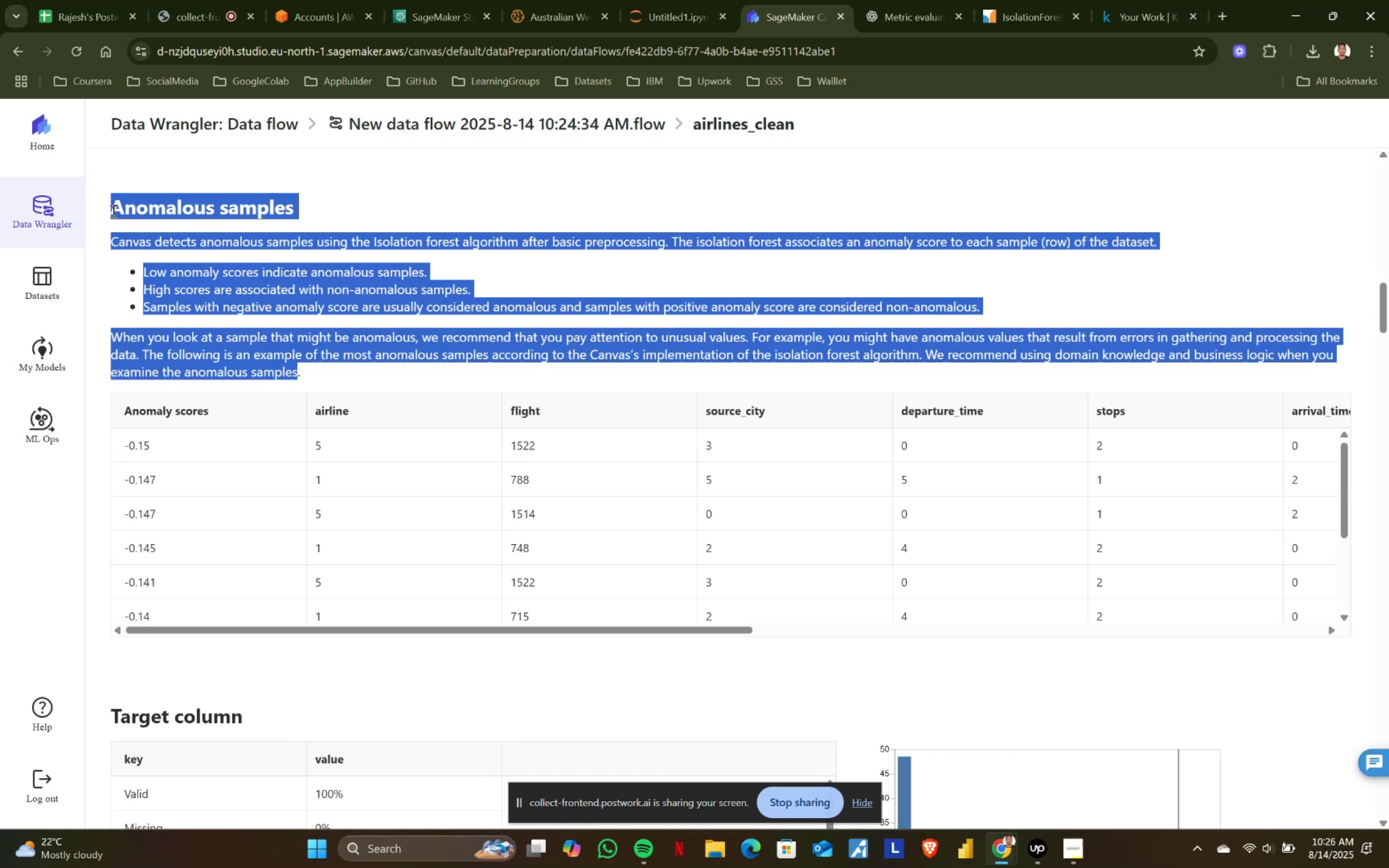 
left_click([112, 211])
 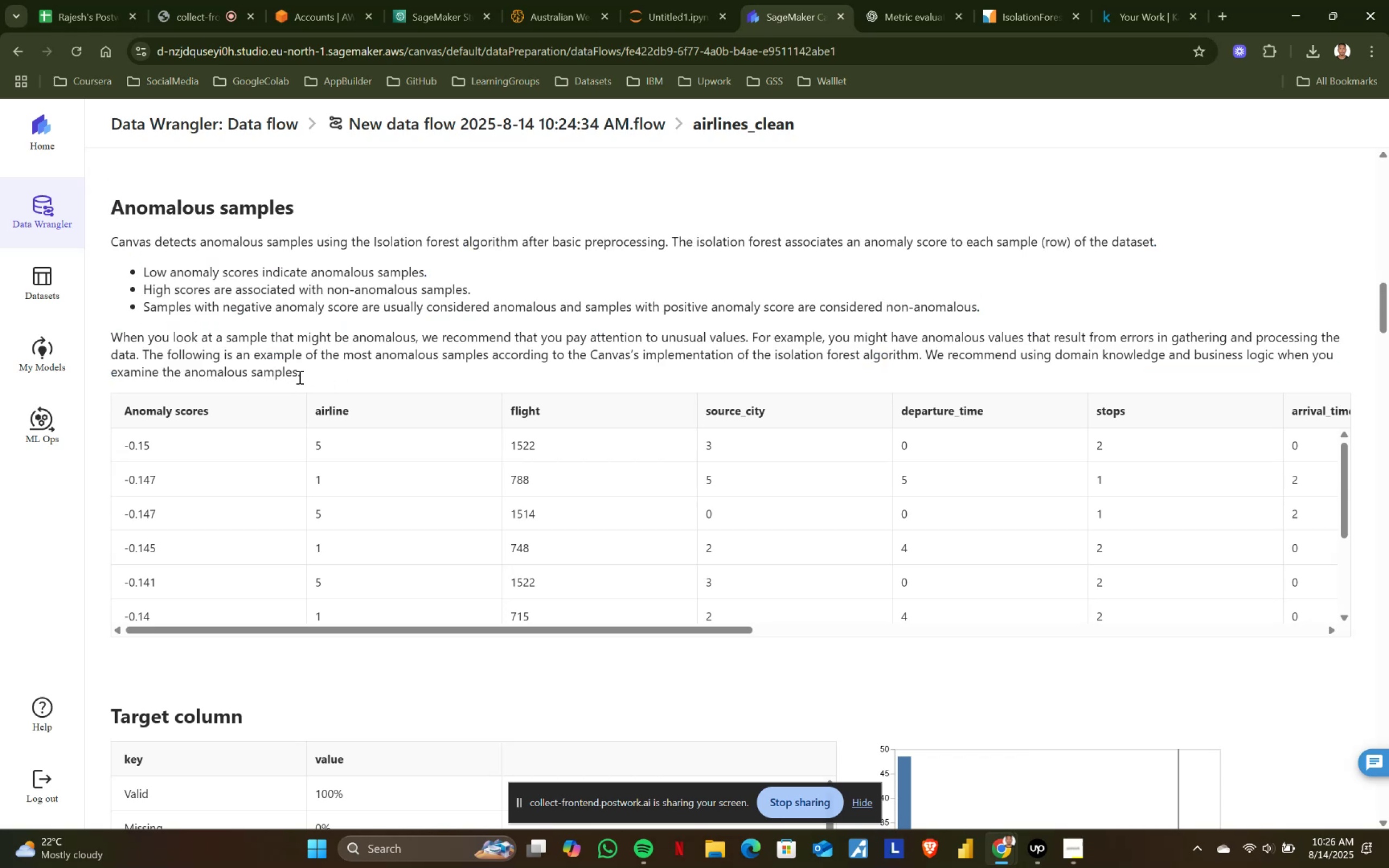 
wait(5.74)
 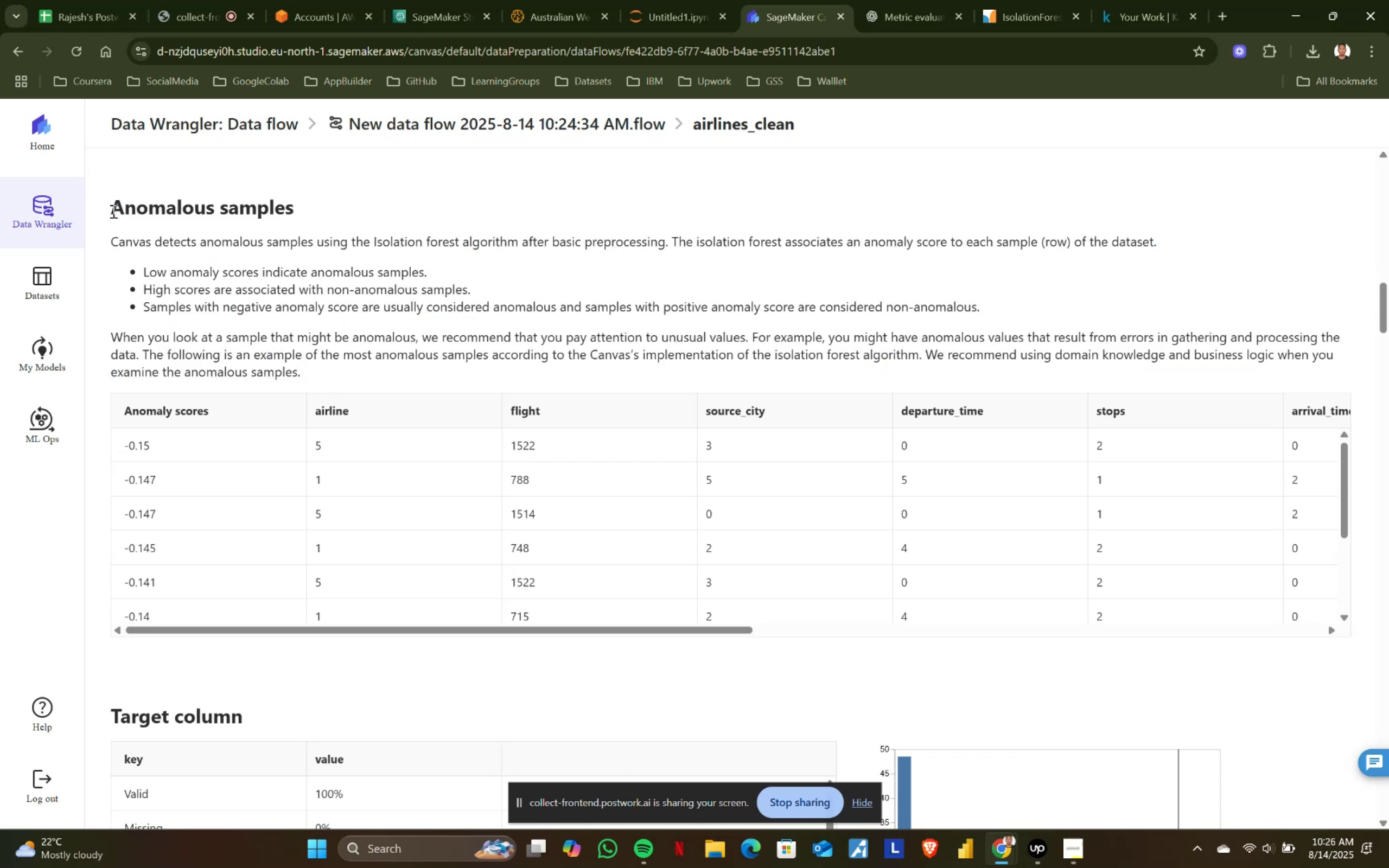 
left_click_drag(start_coordinate=[300, 377], to_coordinate=[103, 207])
 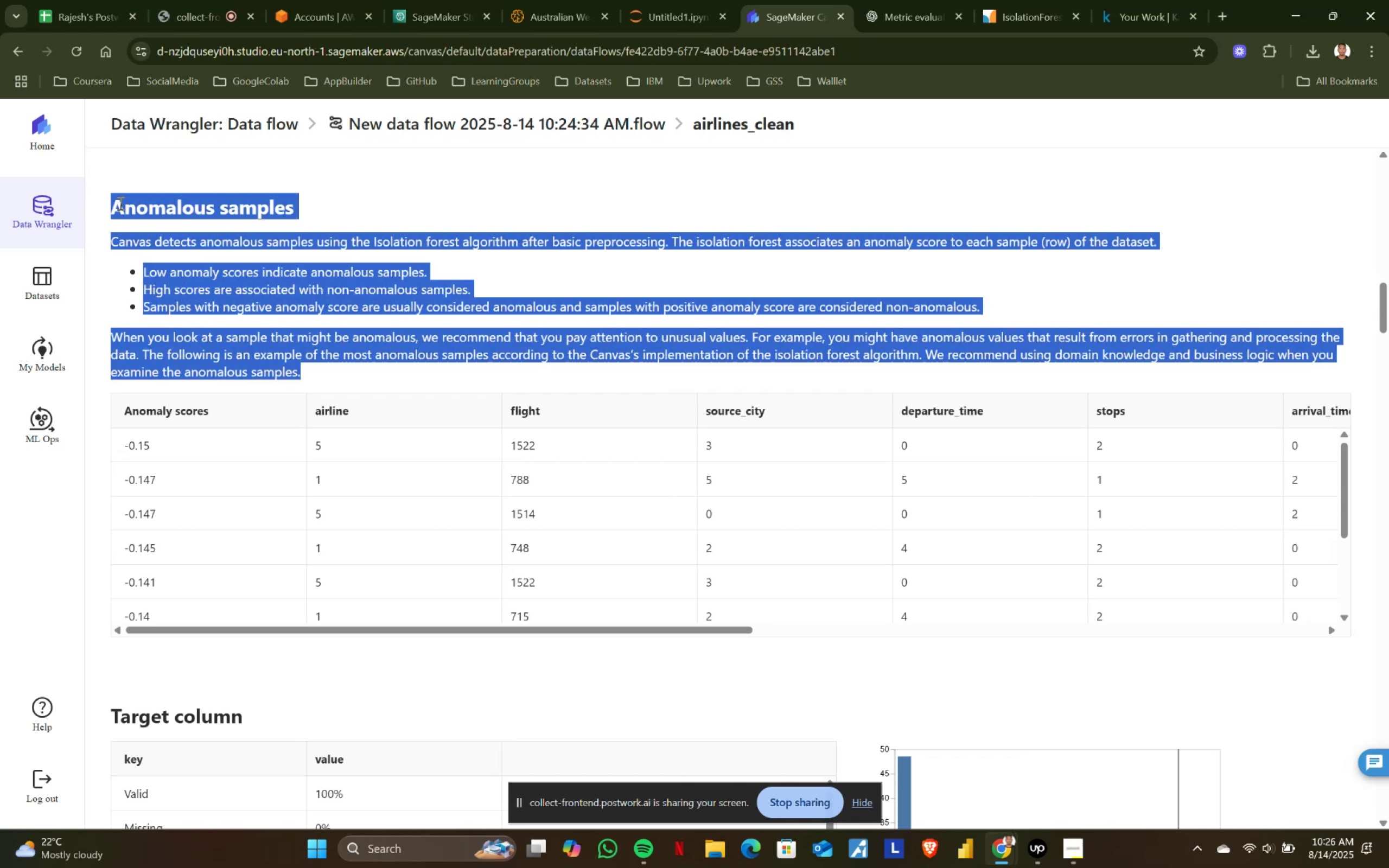 
left_click([119, 203])
 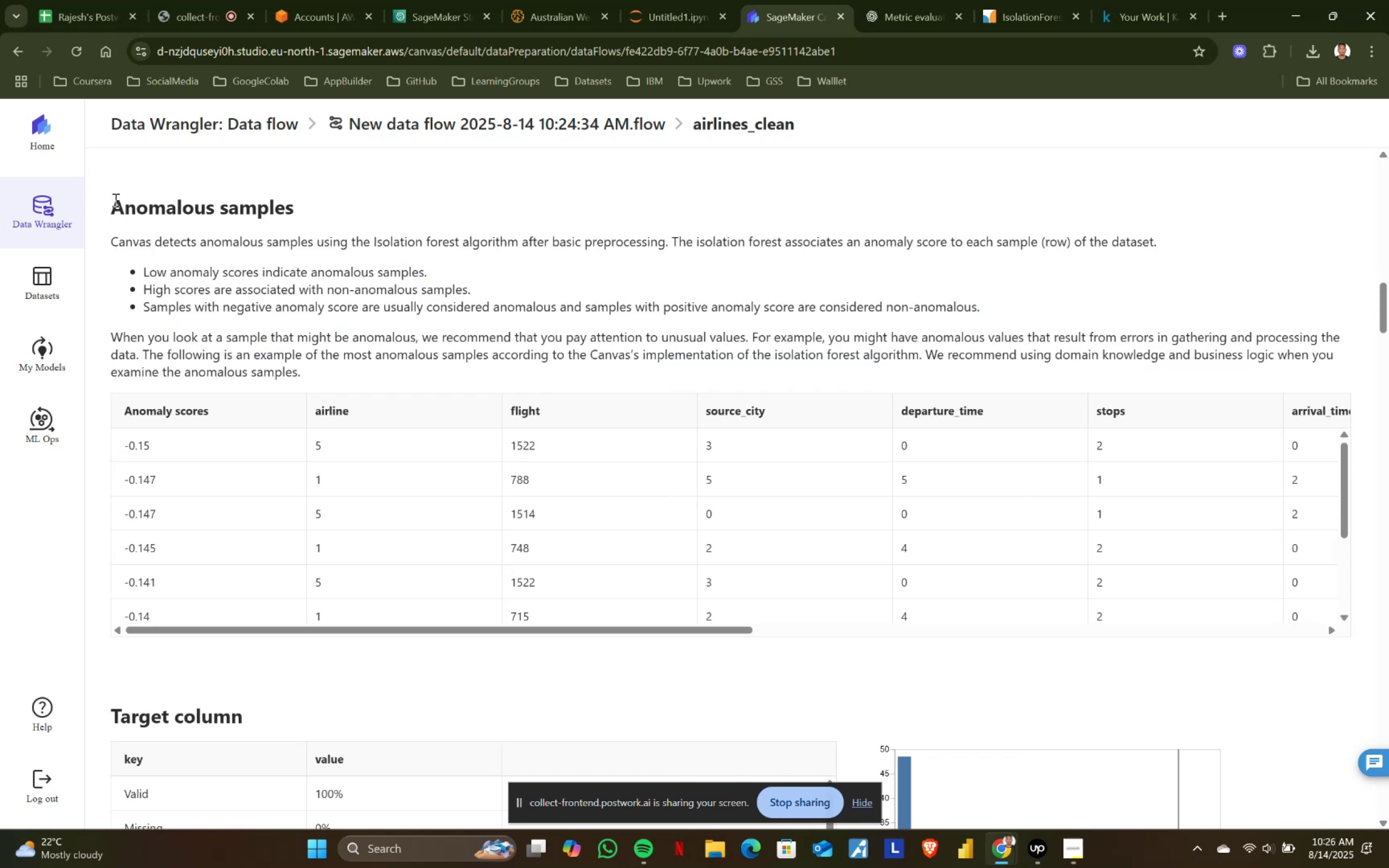 
left_click_drag(start_coordinate=[112, 198], to_coordinate=[385, 384])
 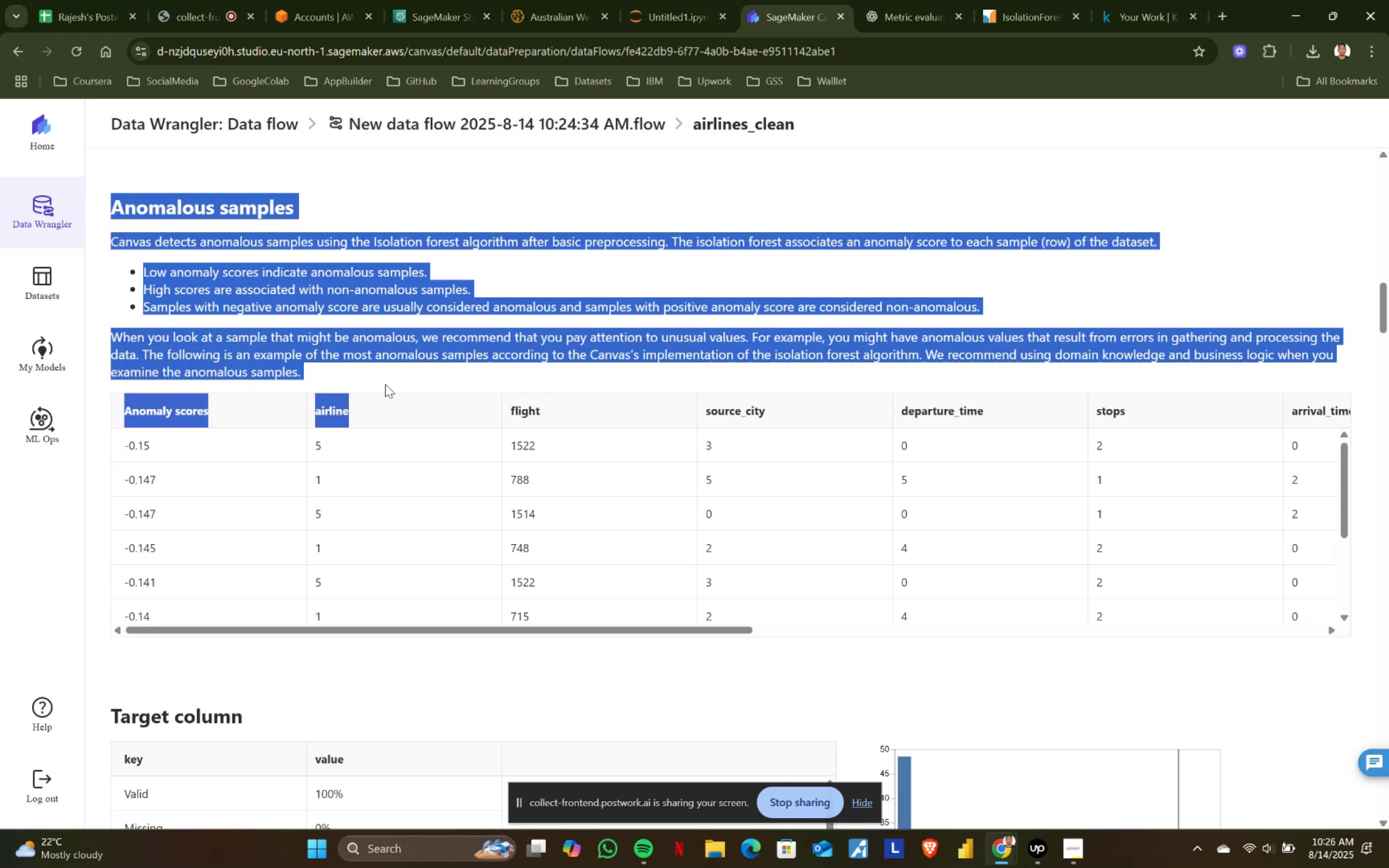 
left_click([385, 384])
 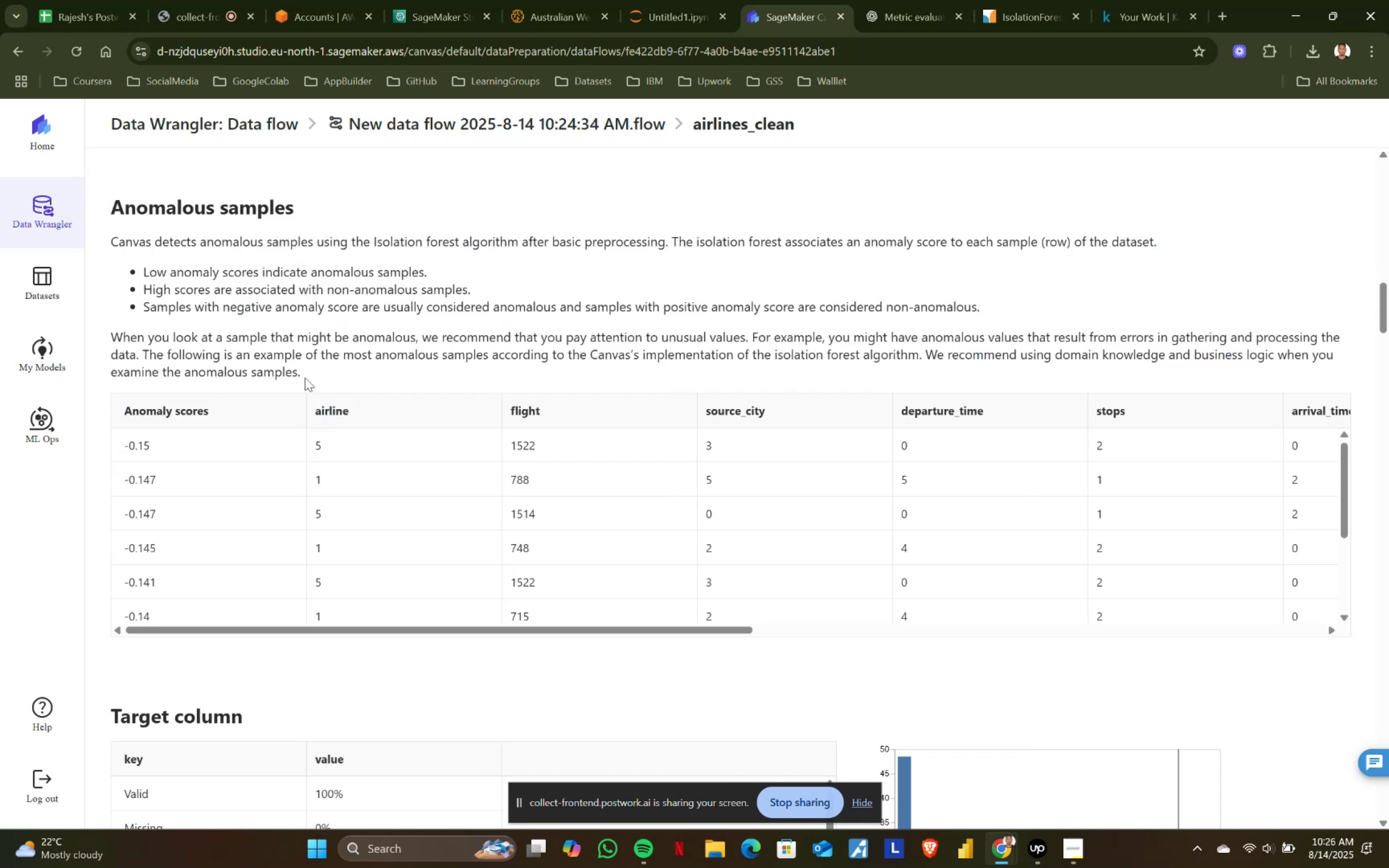 
left_click_drag(start_coordinate=[308, 373], to_coordinate=[100, 205])
 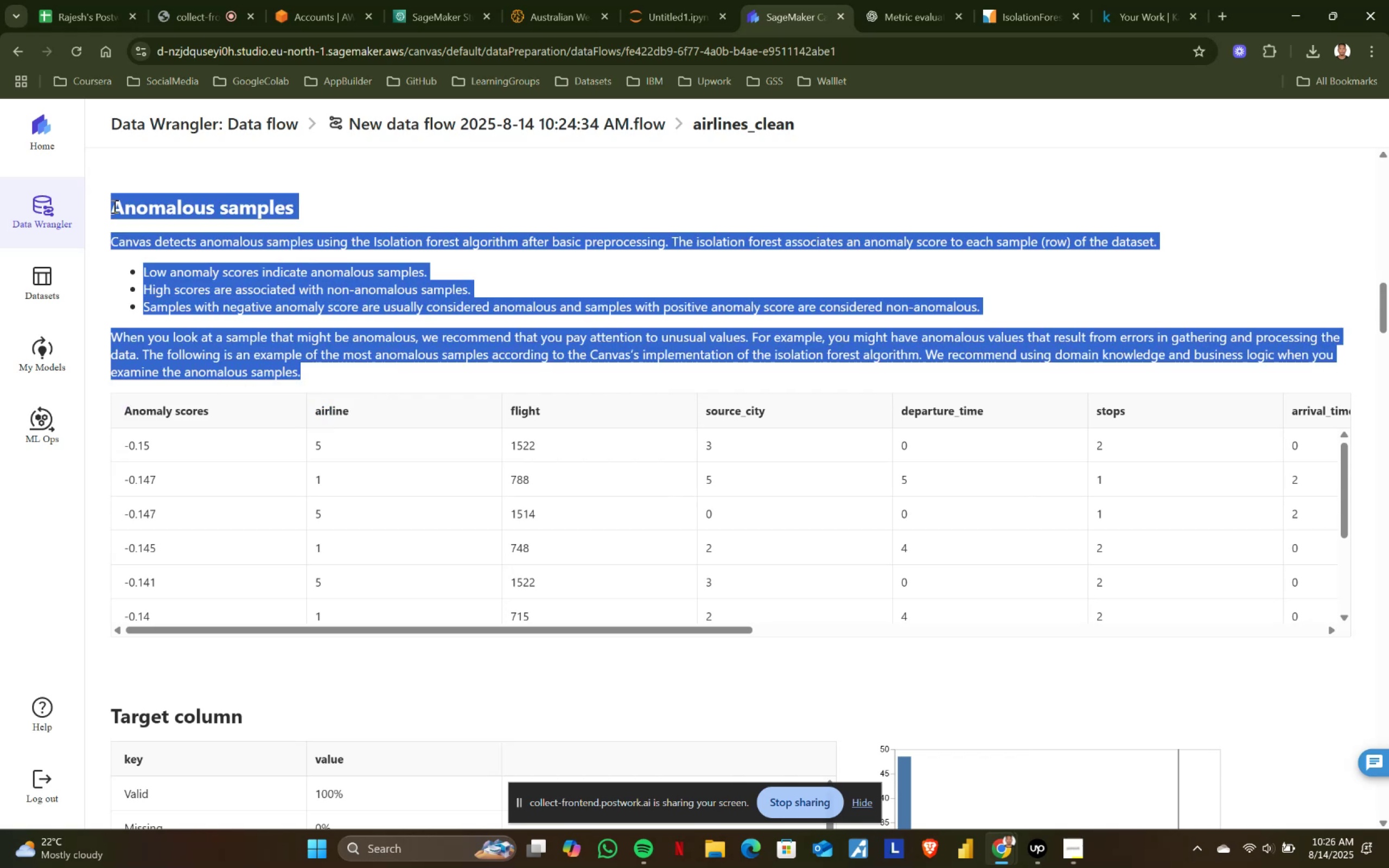 
left_click([113, 206])
 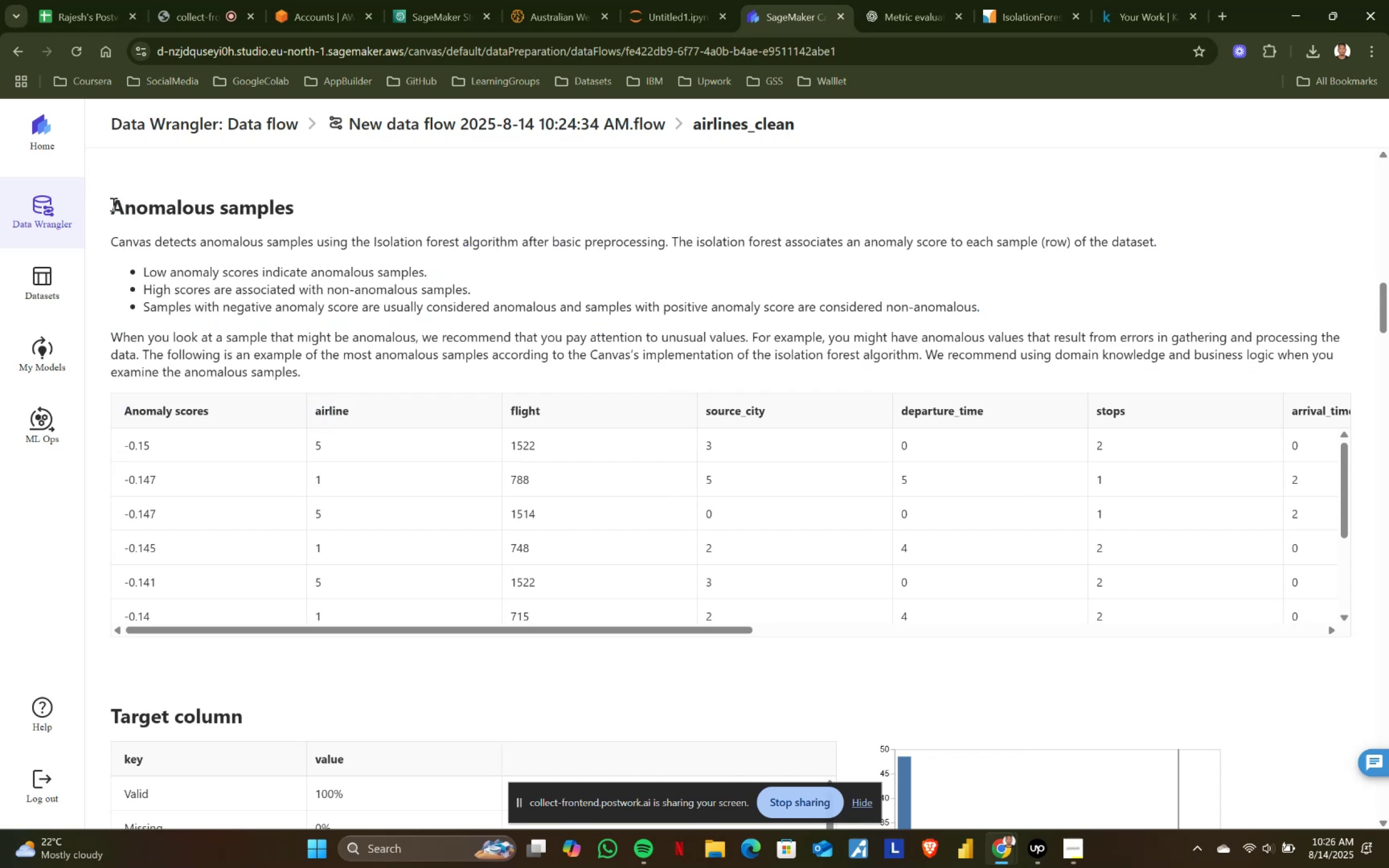 
left_click_drag(start_coordinate=[112, 204], to_coordinate=[310, 370])
 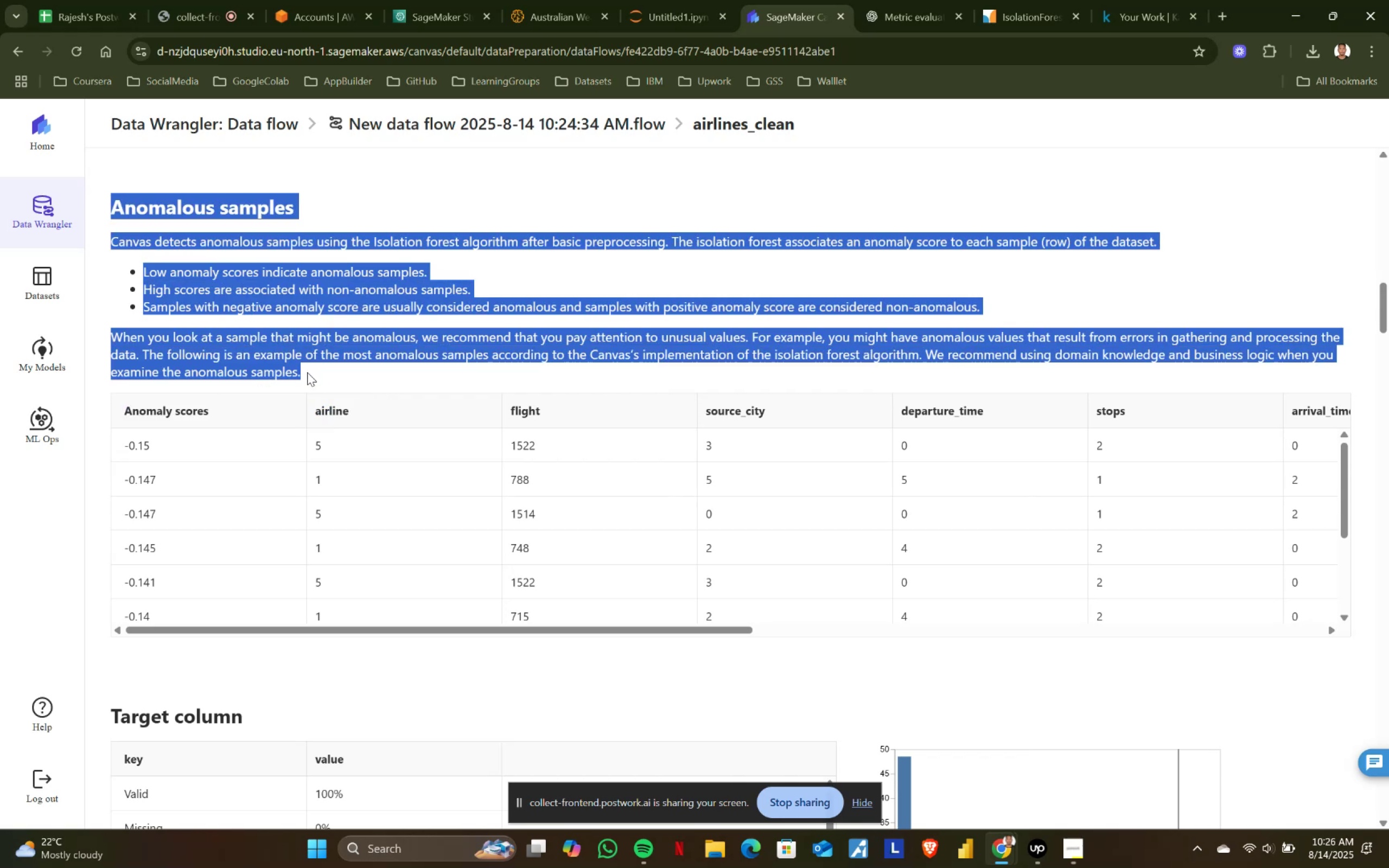 
left_click([300, 373])
 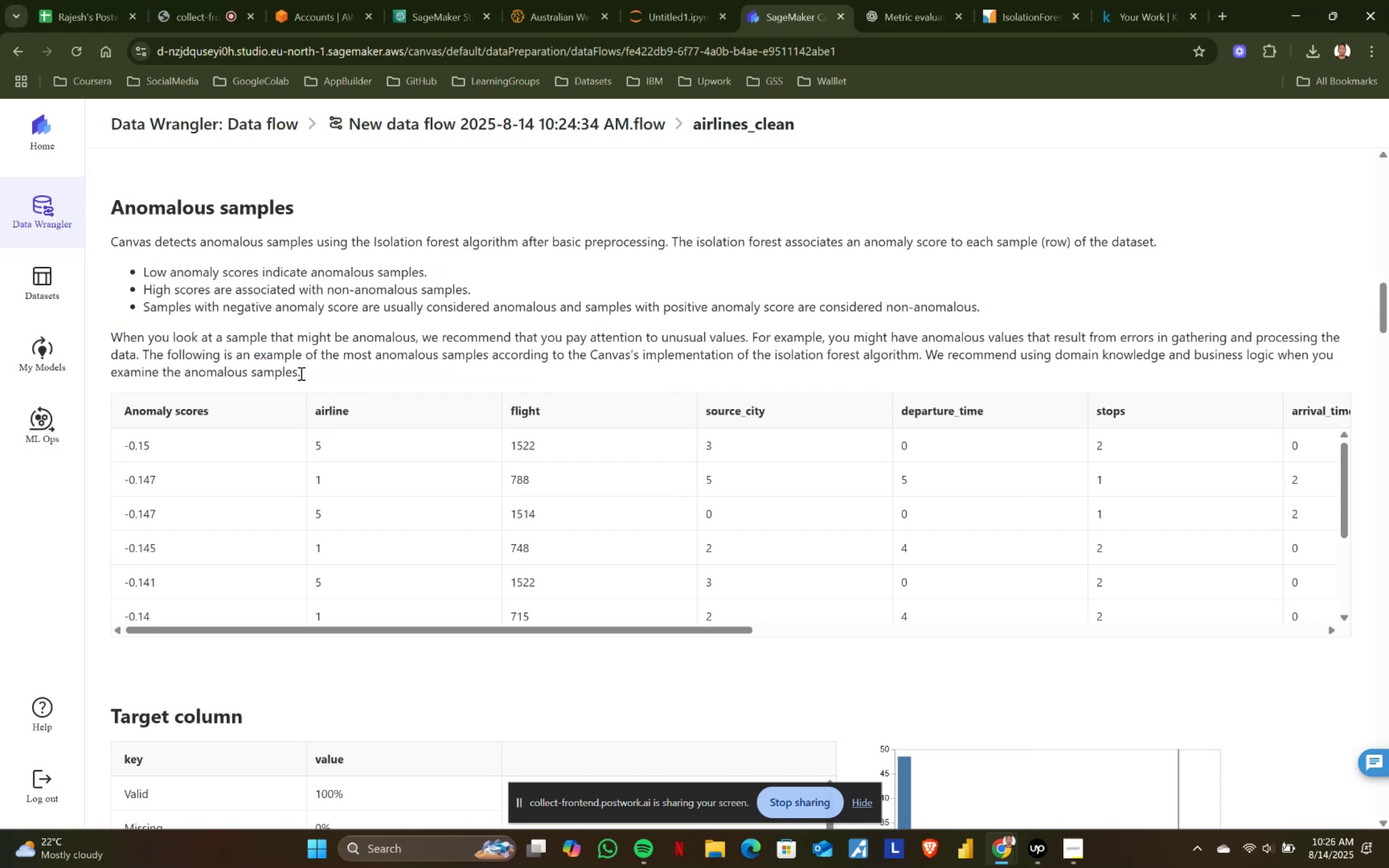 
left_click_drag(start_coordinate=[300, 373], to_coordinate=[117, 215])
 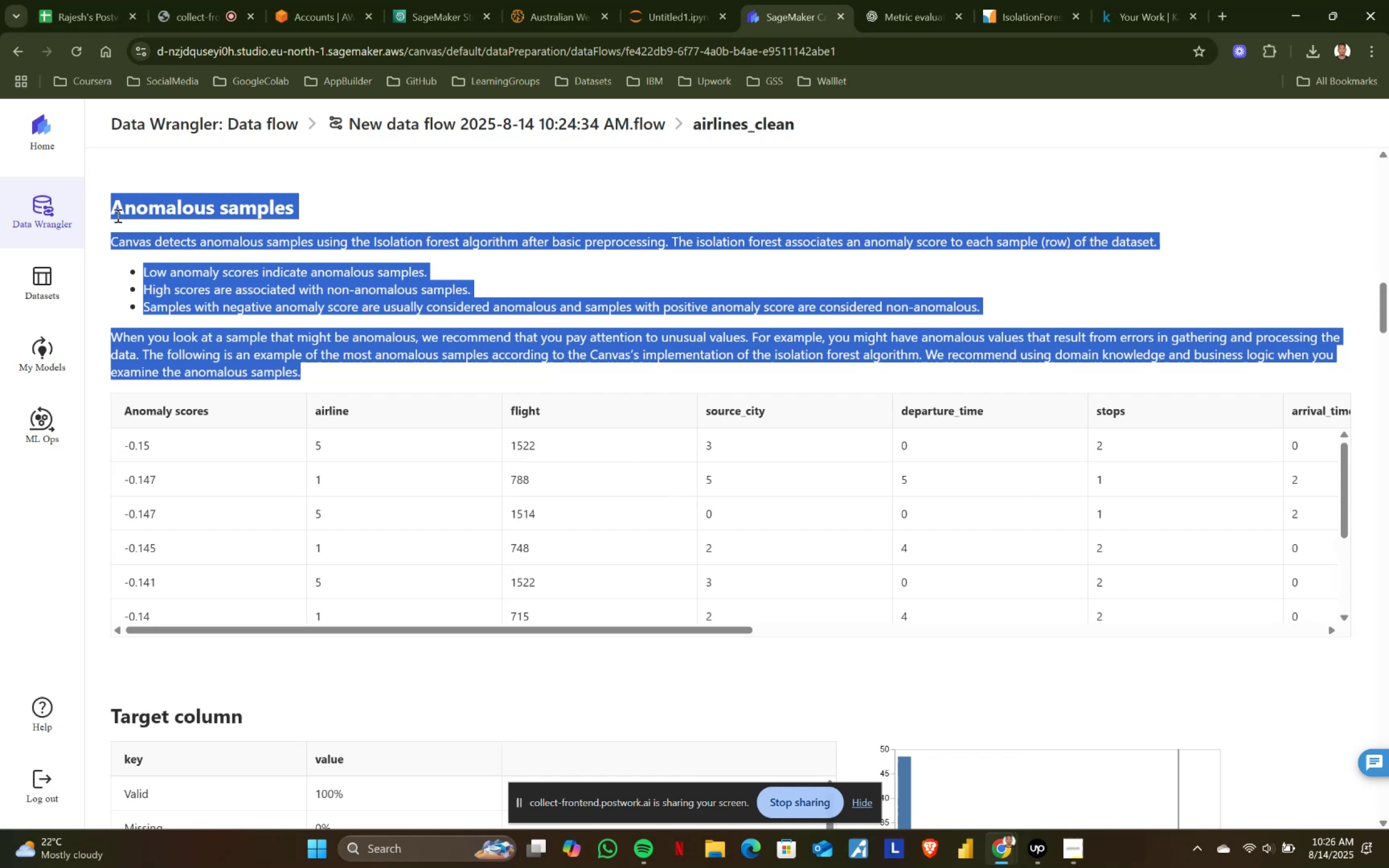 
left_click([117, 215])
 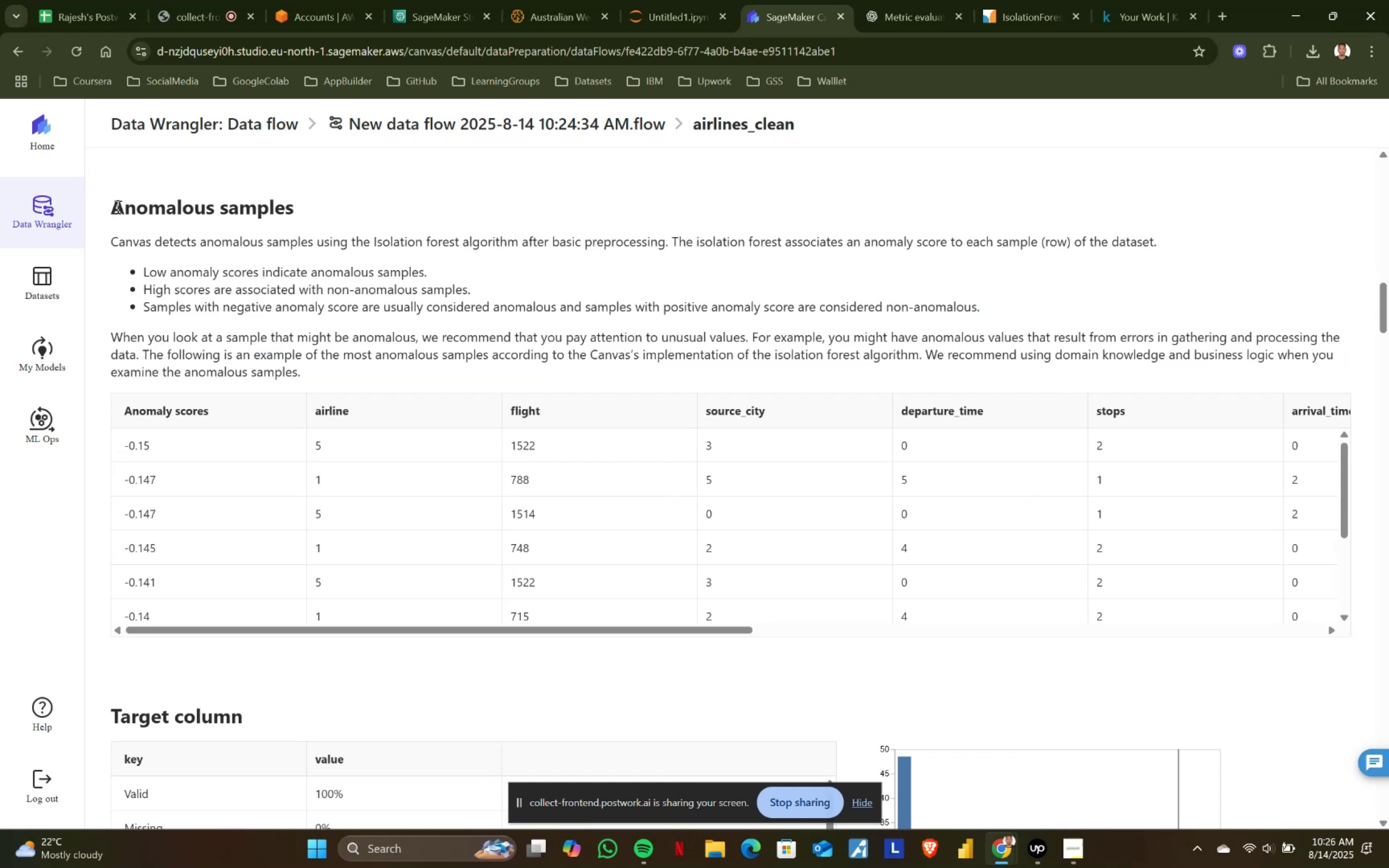 
left_click_drag(start_coordinate=[112, 198], to_coordinate=[308, 372])
 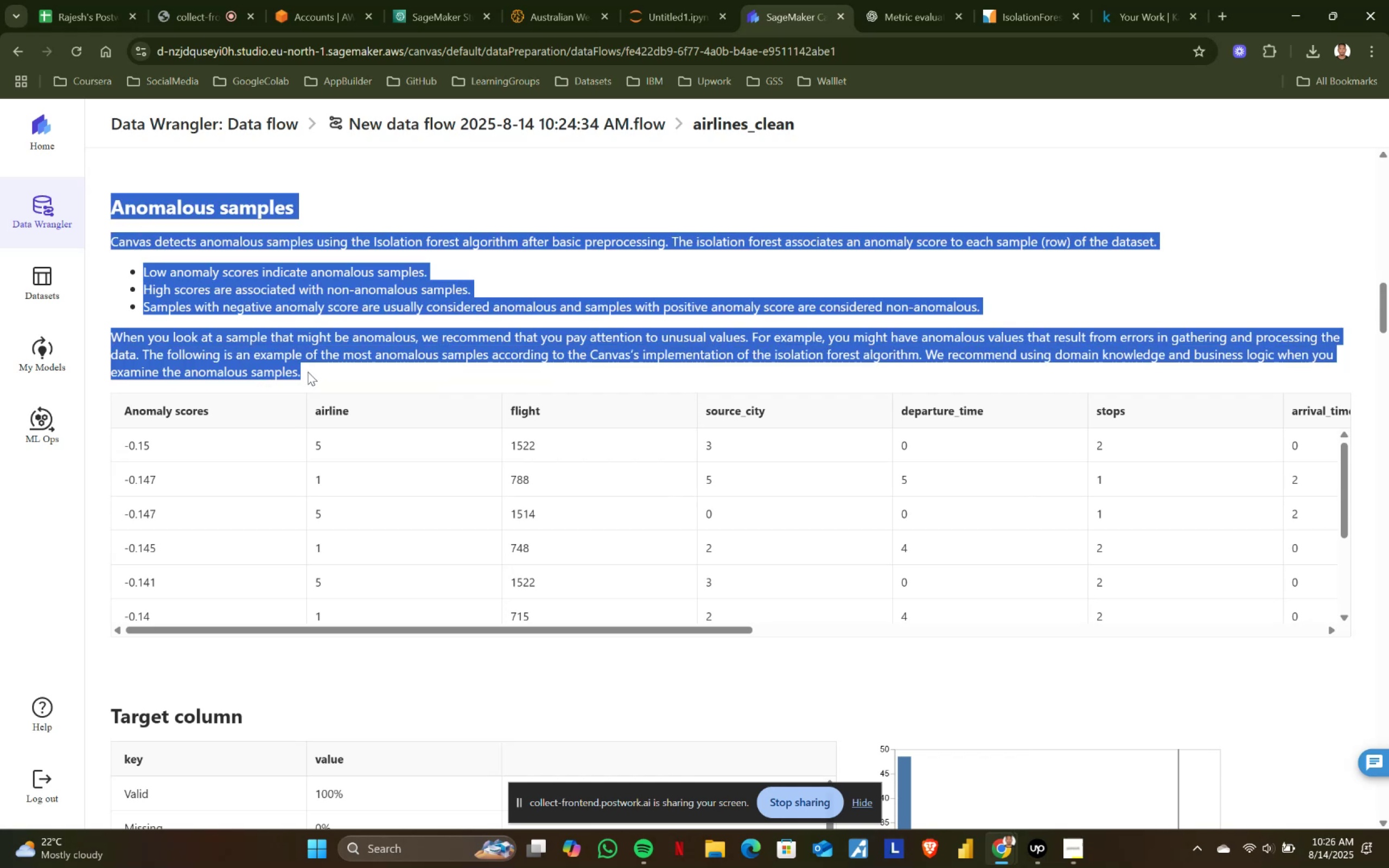 
left_click([308, 372])
 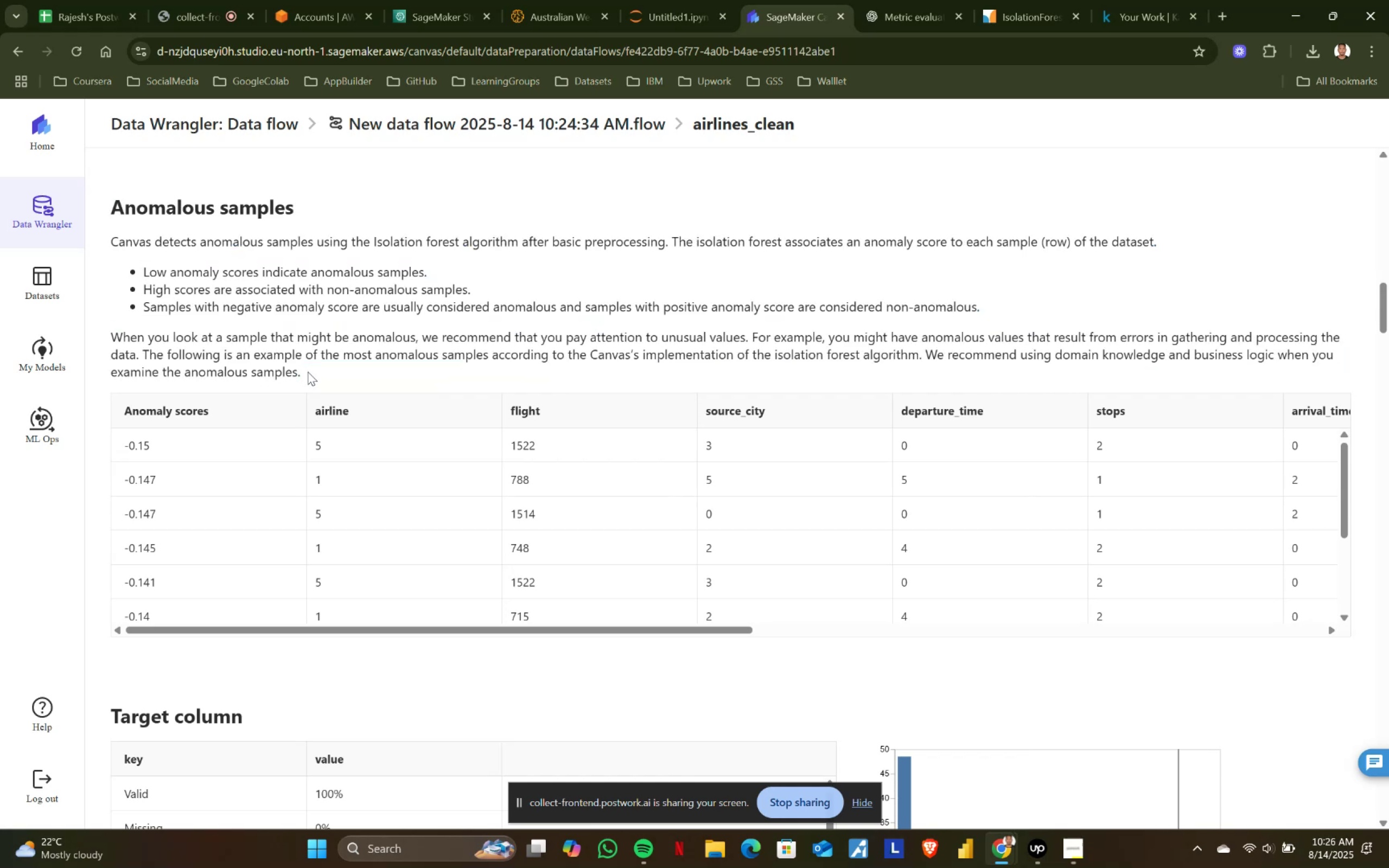 
left_click_drag(start_coordinate=[308, 372], to_coordinate=[114, 209])
 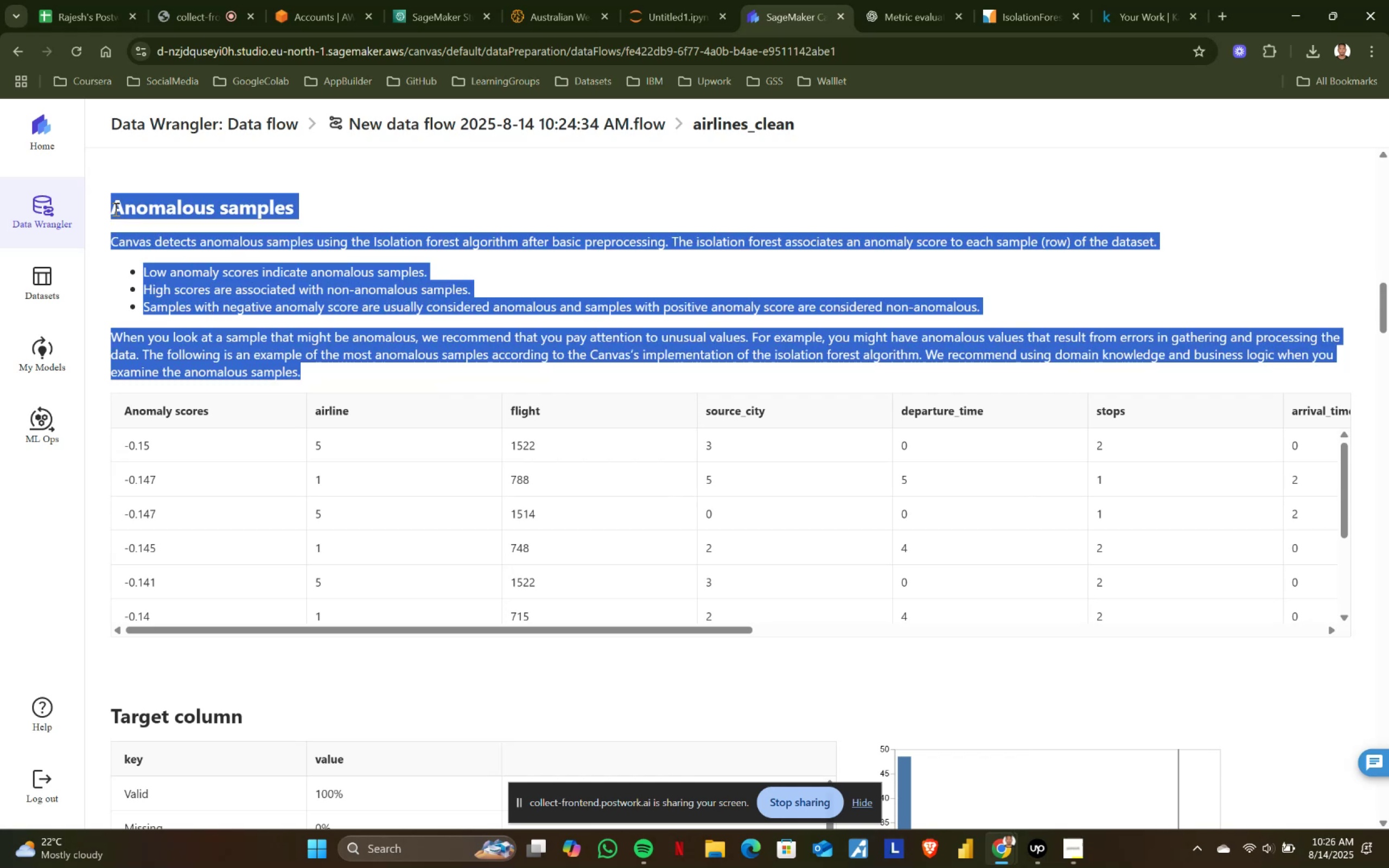 
left_click([114, 209])
 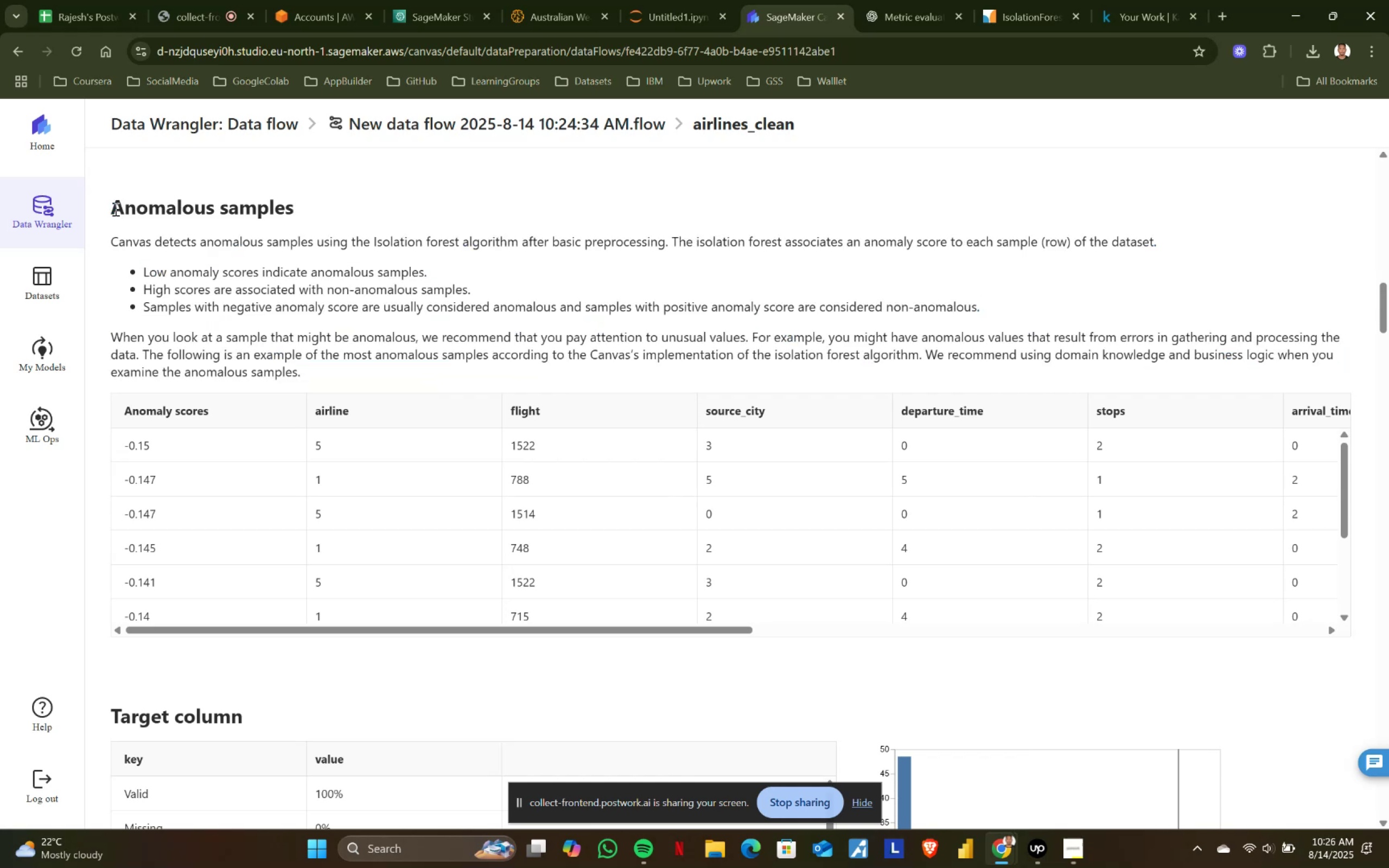 
left_click_drag(start_coordinate=[114, 209], to_coordinate=[310, 369])
 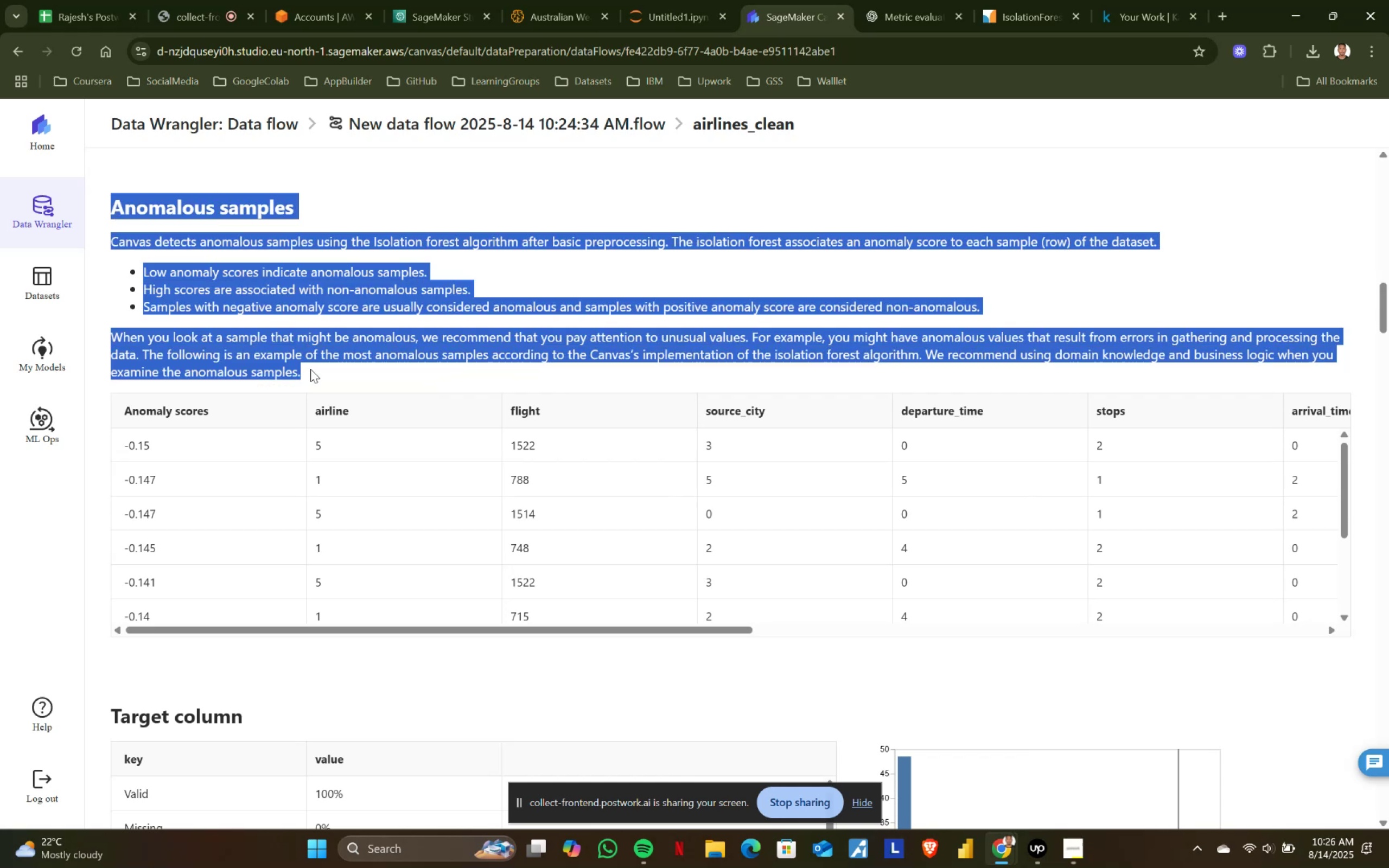 
left_click([310, 369])
 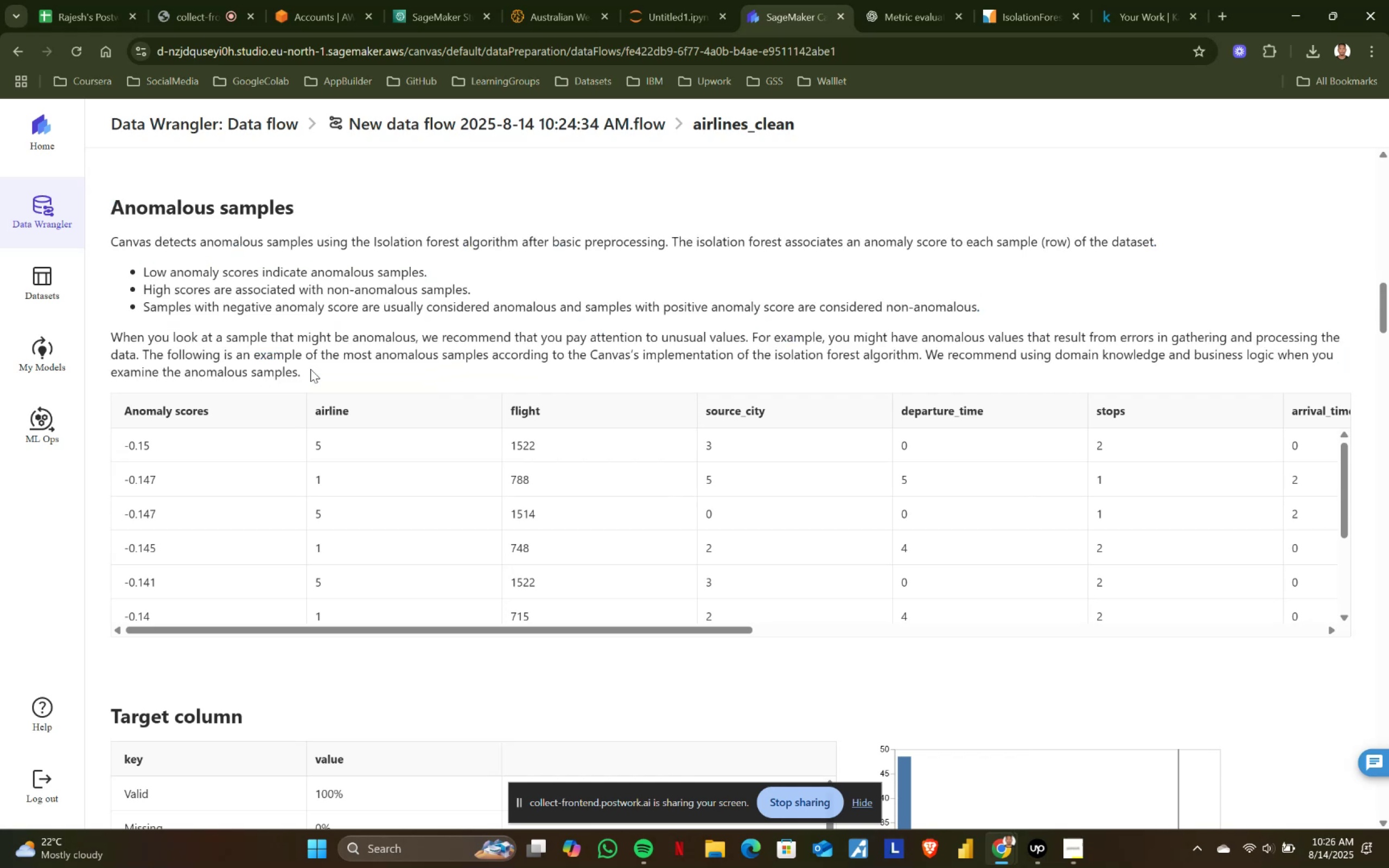 
left_click_drag(start_coordinate=[310, 369], to_coordinate=[97, 201])
 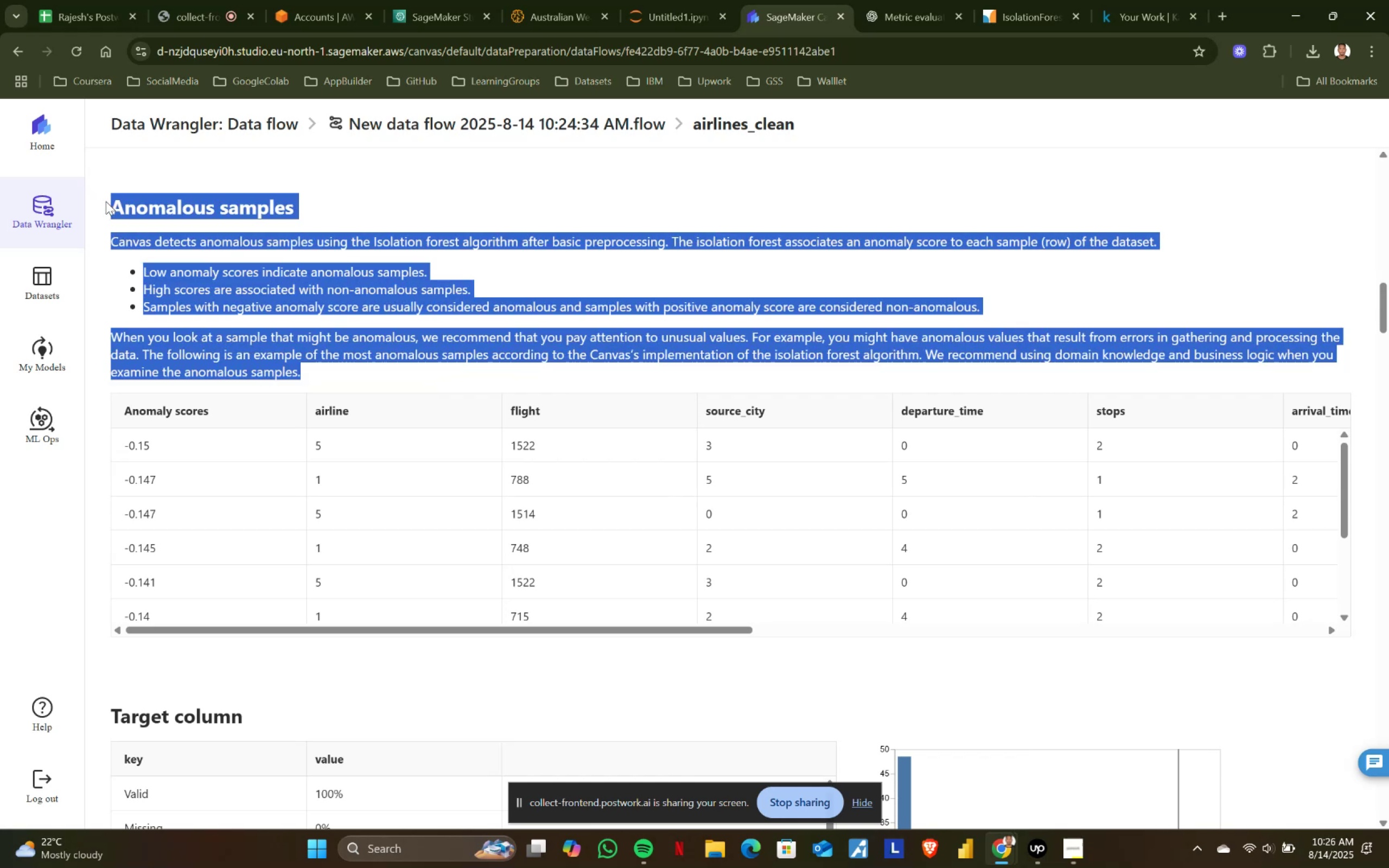 
left_click([106, 201])
 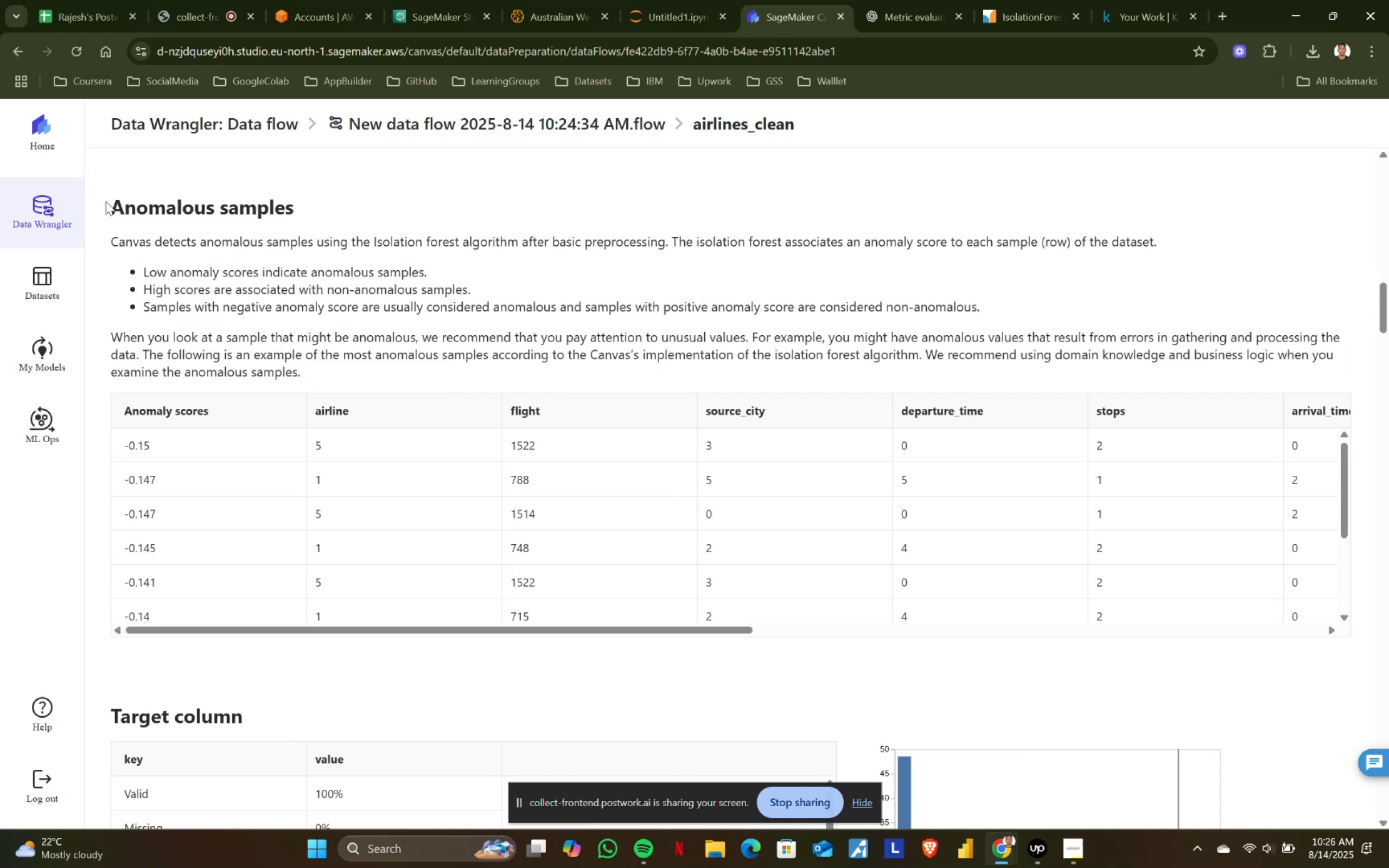 
left_click_drag(start_coordinate=[106, 201], to_coordinate=[313, 362])
 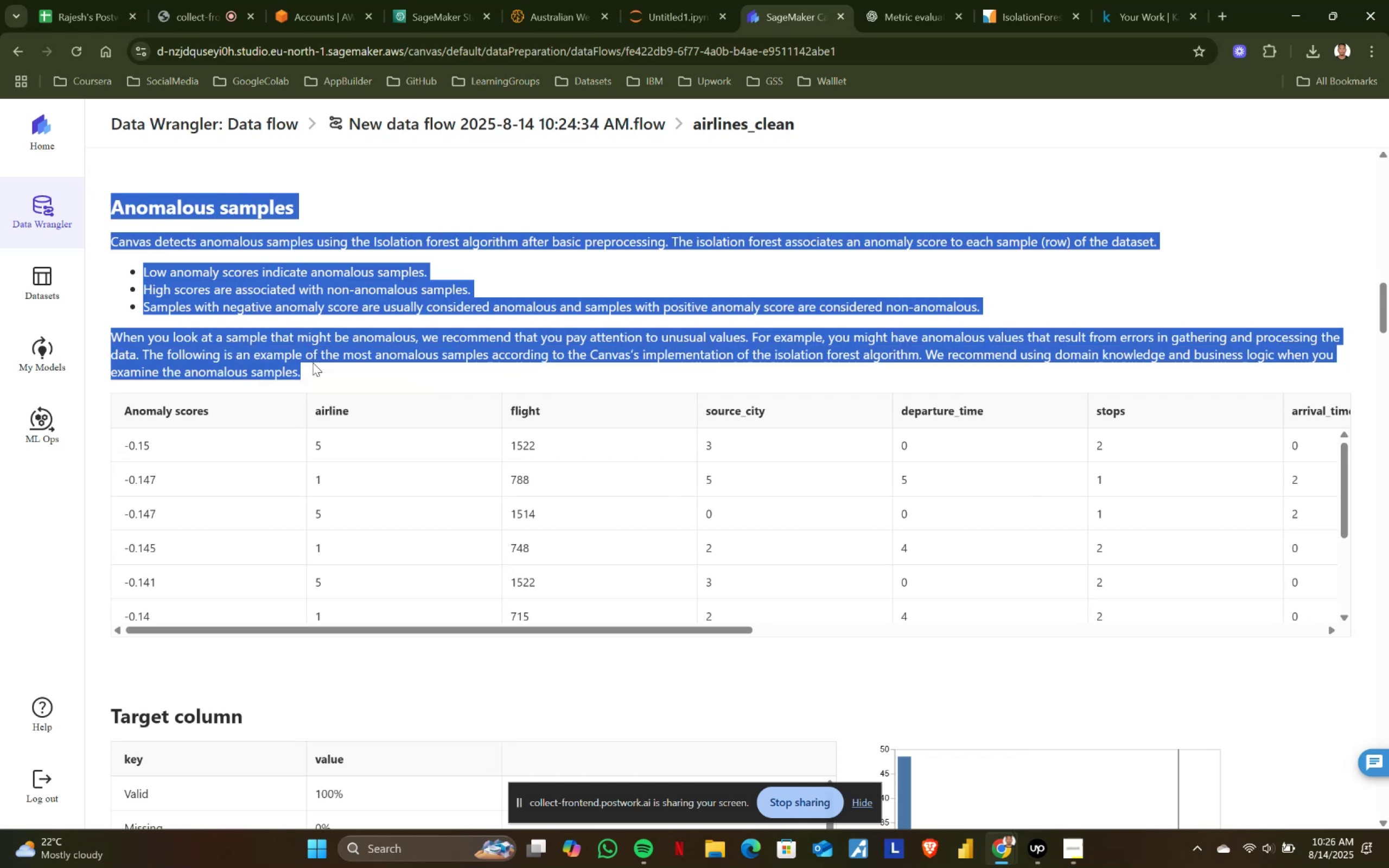 
left_click([313, 362])
 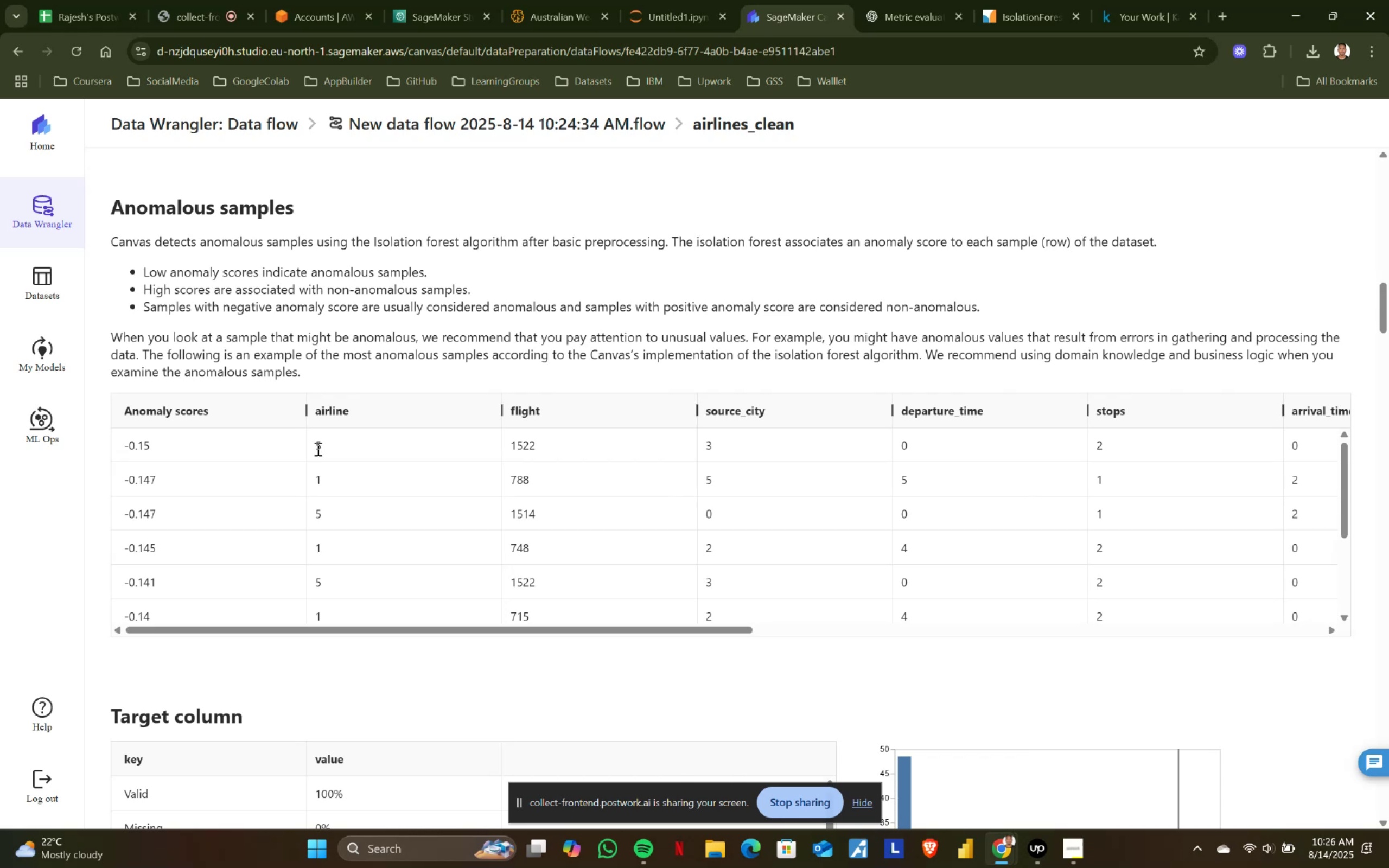 
left_click_drag(start_coordinate=[235, 632], to_coordinate=[925, 640])
 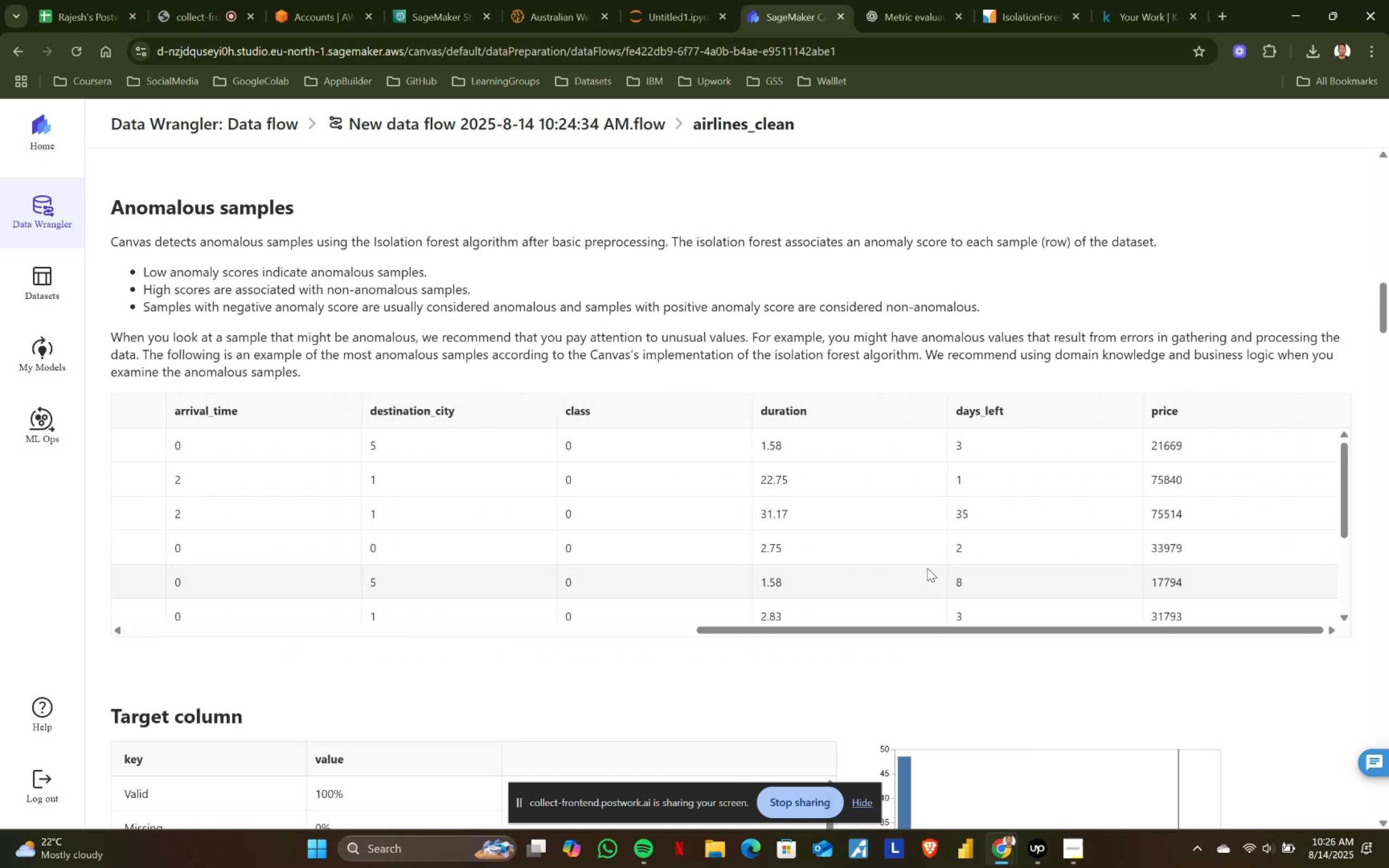 
scroll: coordinate [928, 564], scroll_direction: none, amount: 0.0
 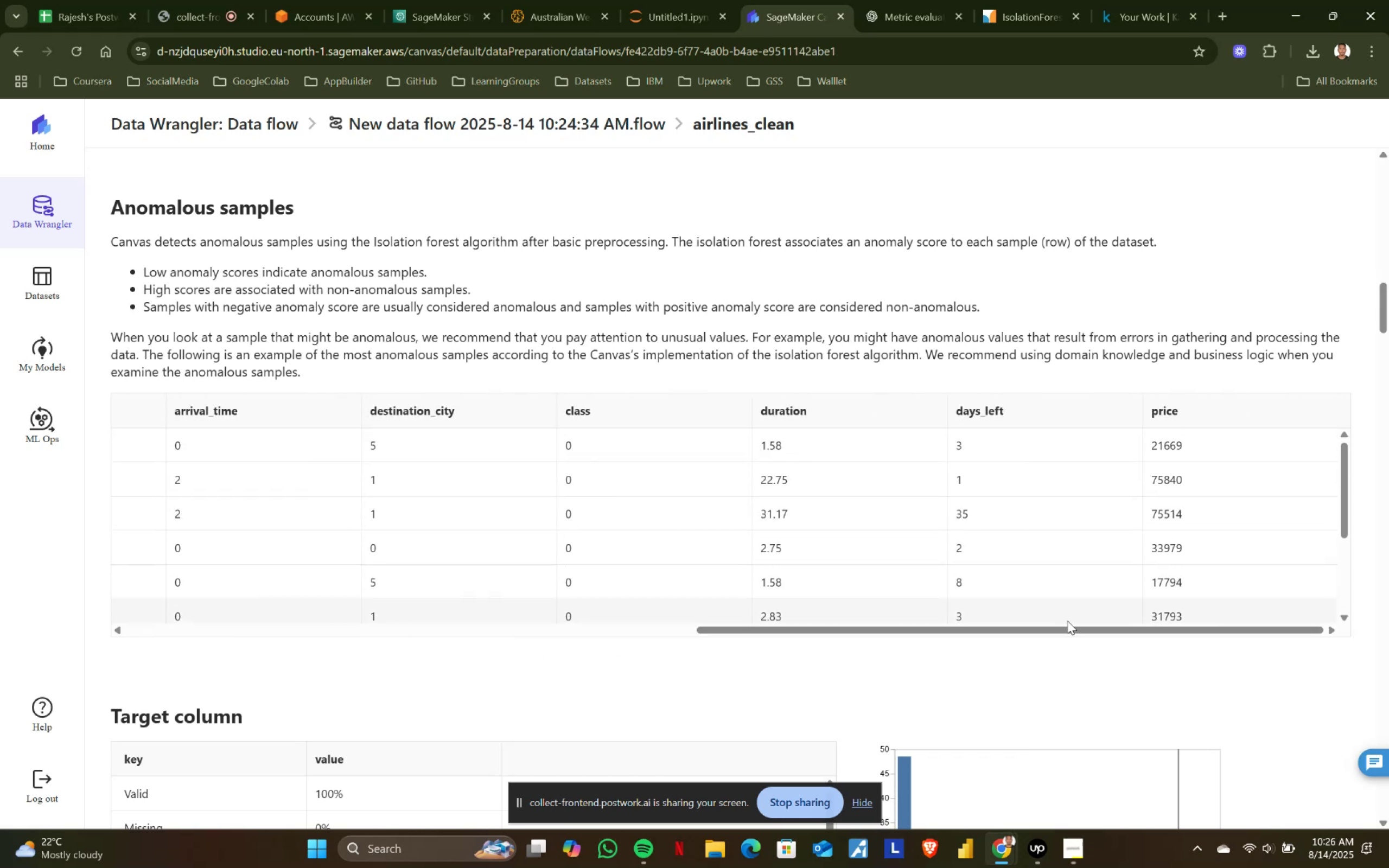 
left_click_drag(start_coordinate=[1082, 633], to_coordinate=[205, 589])
 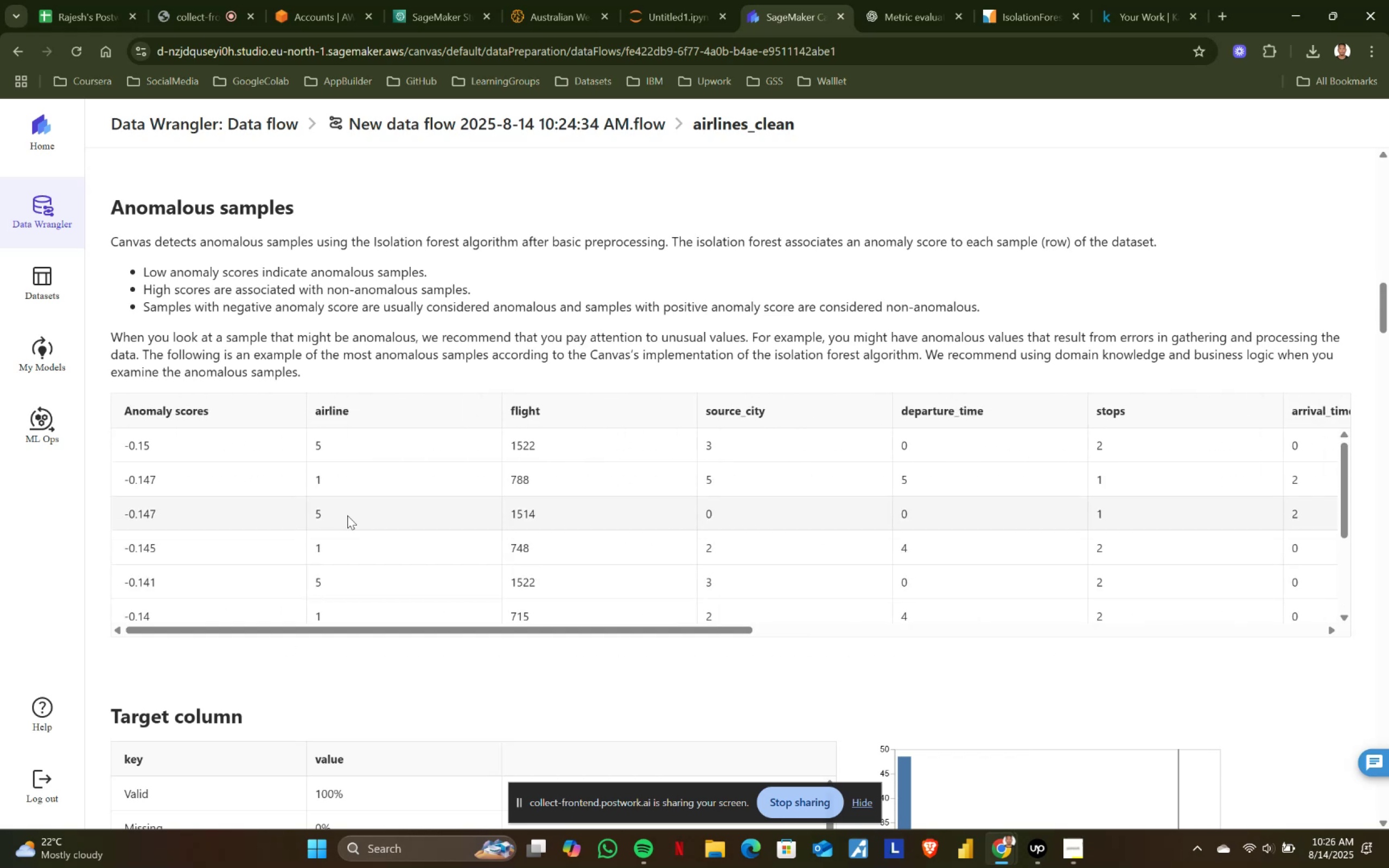 
scroll: coordinate [347, 515], scroll_direction: down, amount: 1.0
 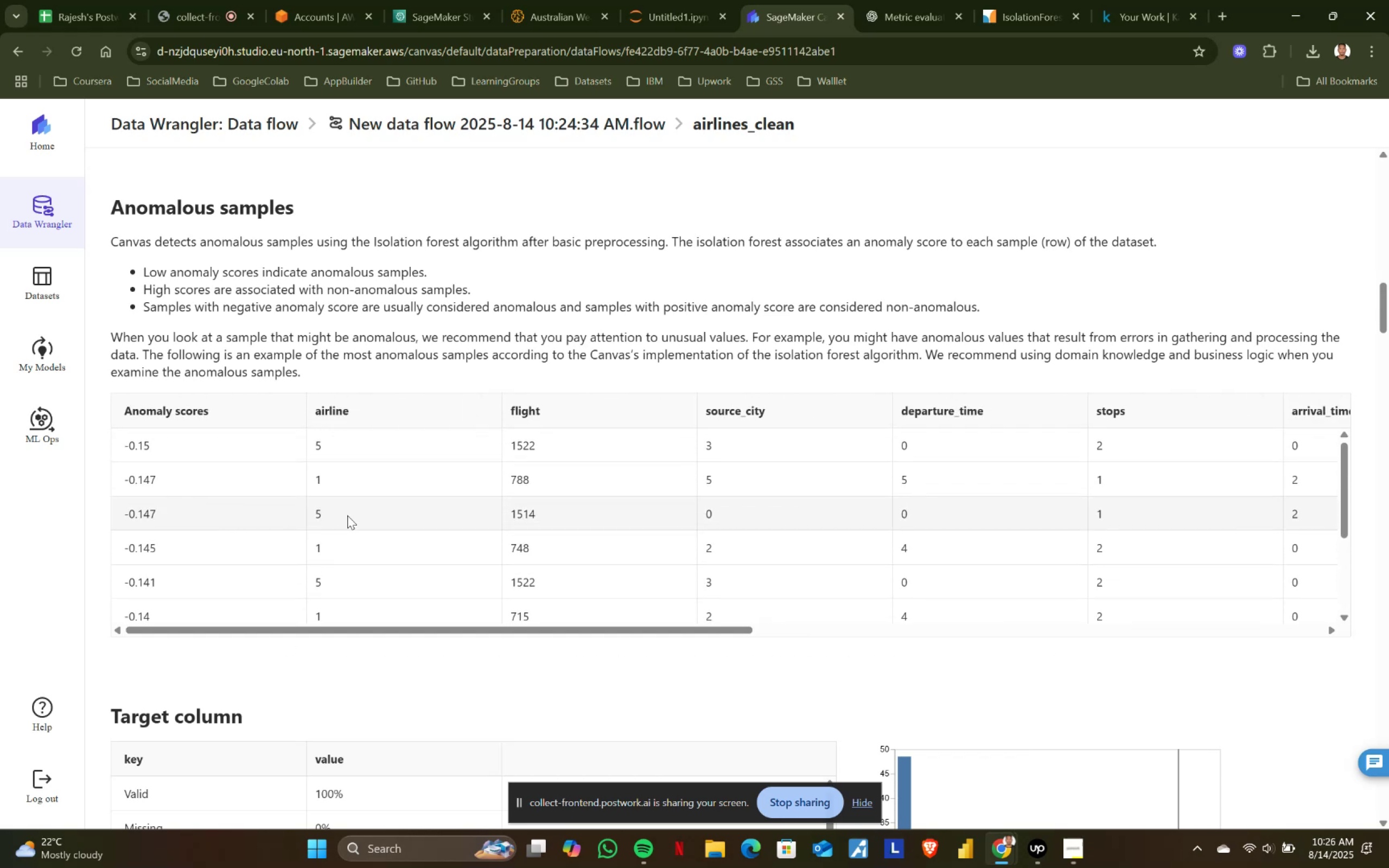 
scroll: coordinate [347, 515], scroll_direction: up, amount: 1.0
 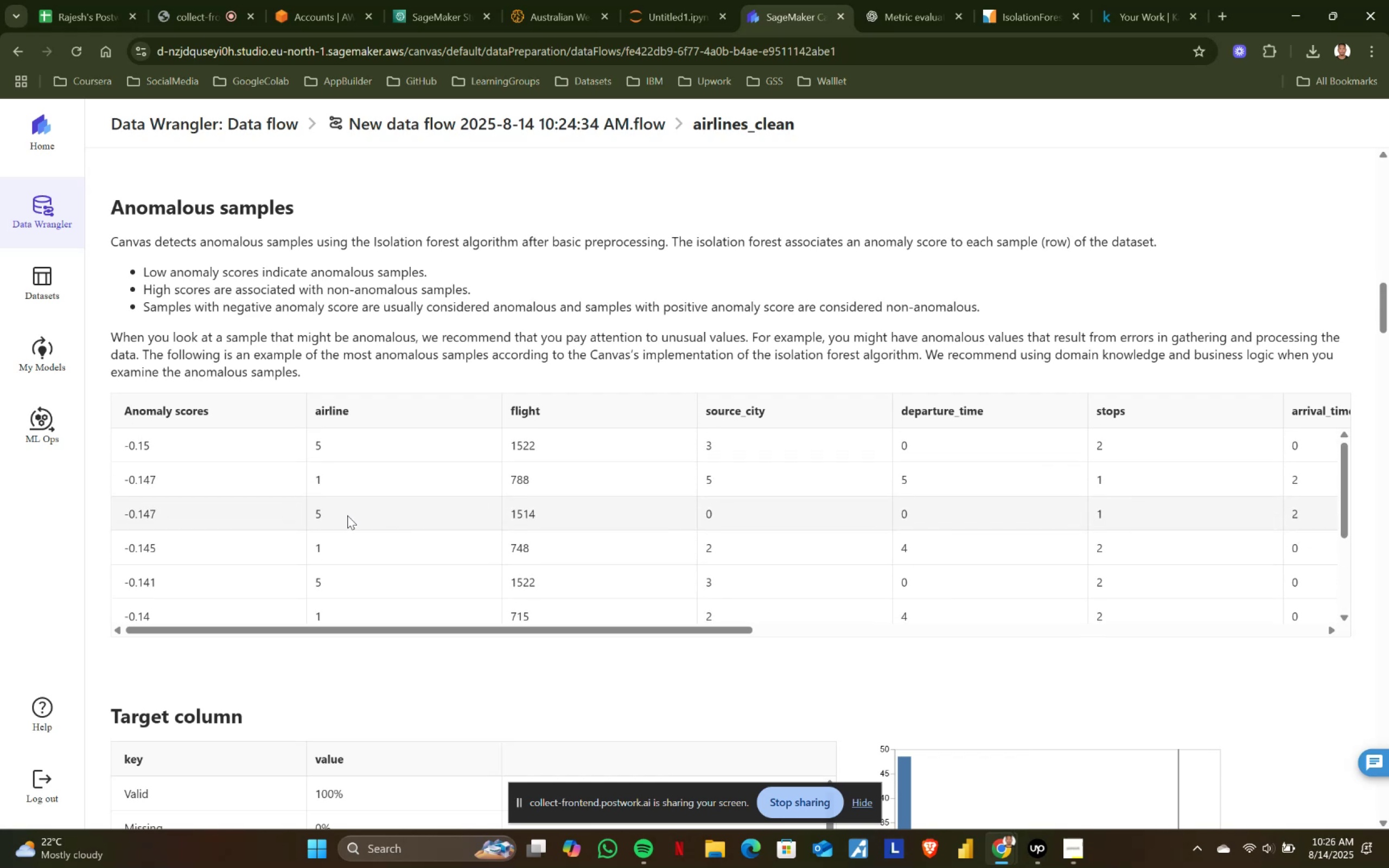 
scroll: coordinate [347, 515], scroll_direction: down, amount: 3.0
 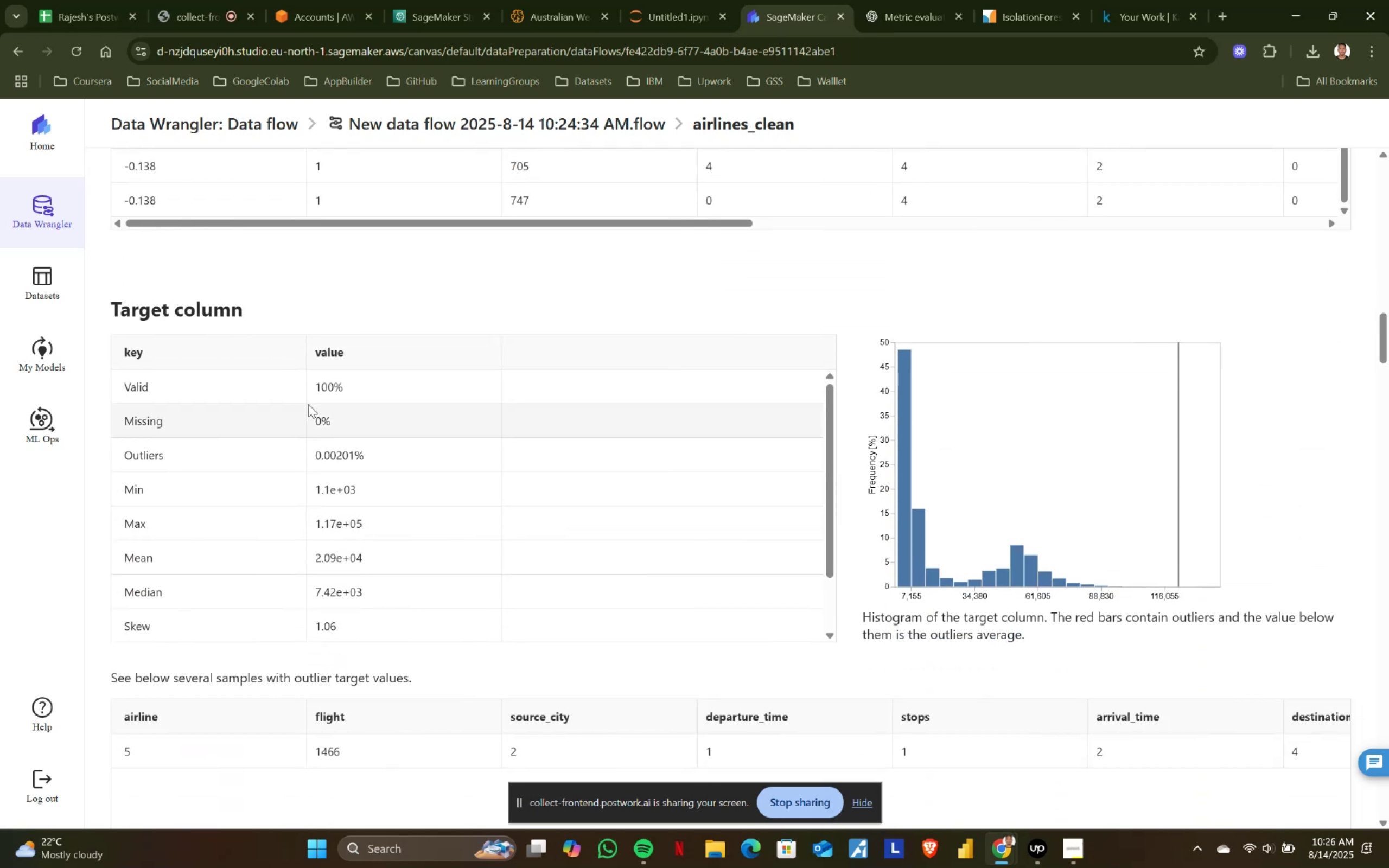 
left_click_drag(start_coordinate=[311, 384], to_coordinate=[362, 386])
 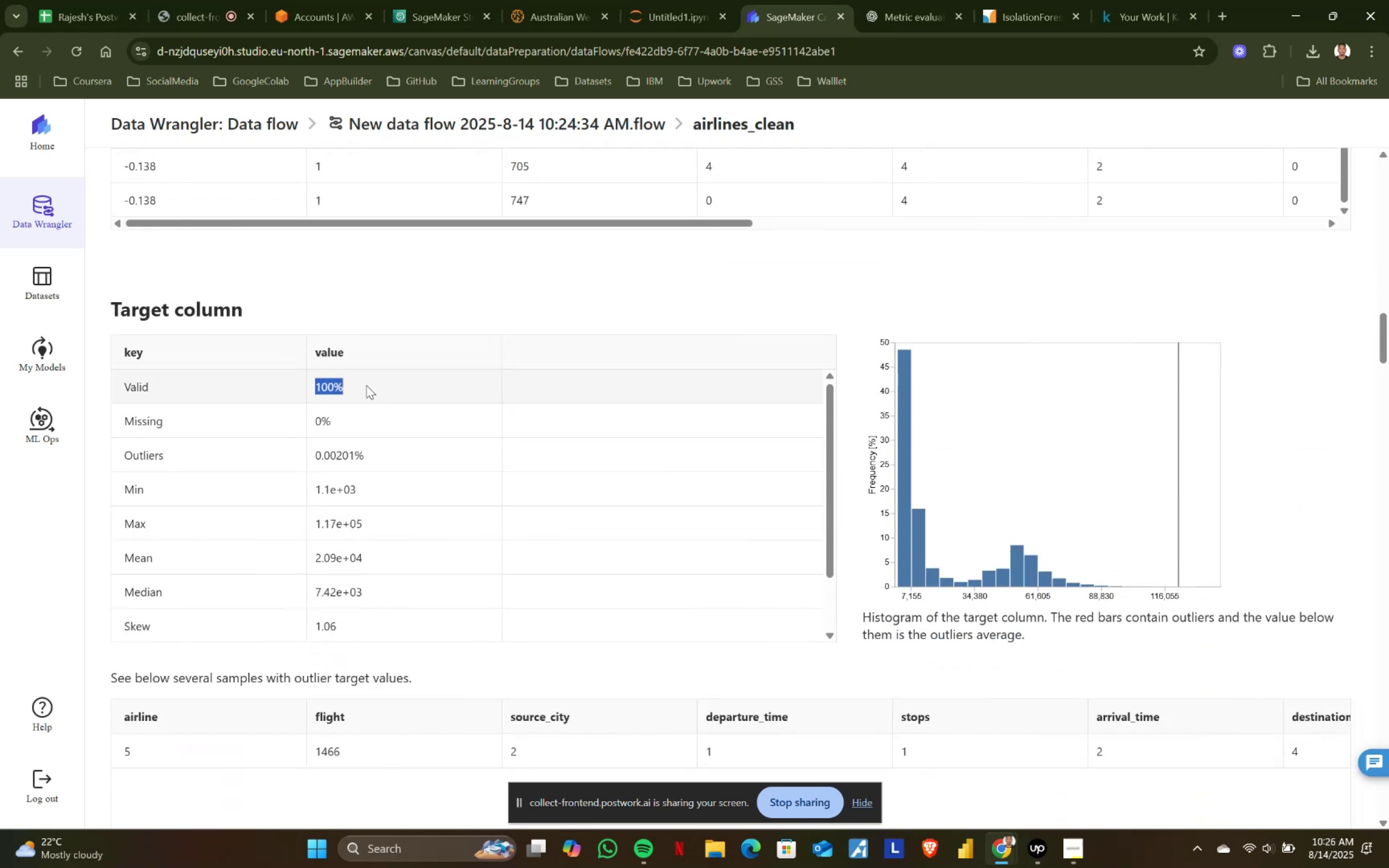 
double_click([366, 385])
 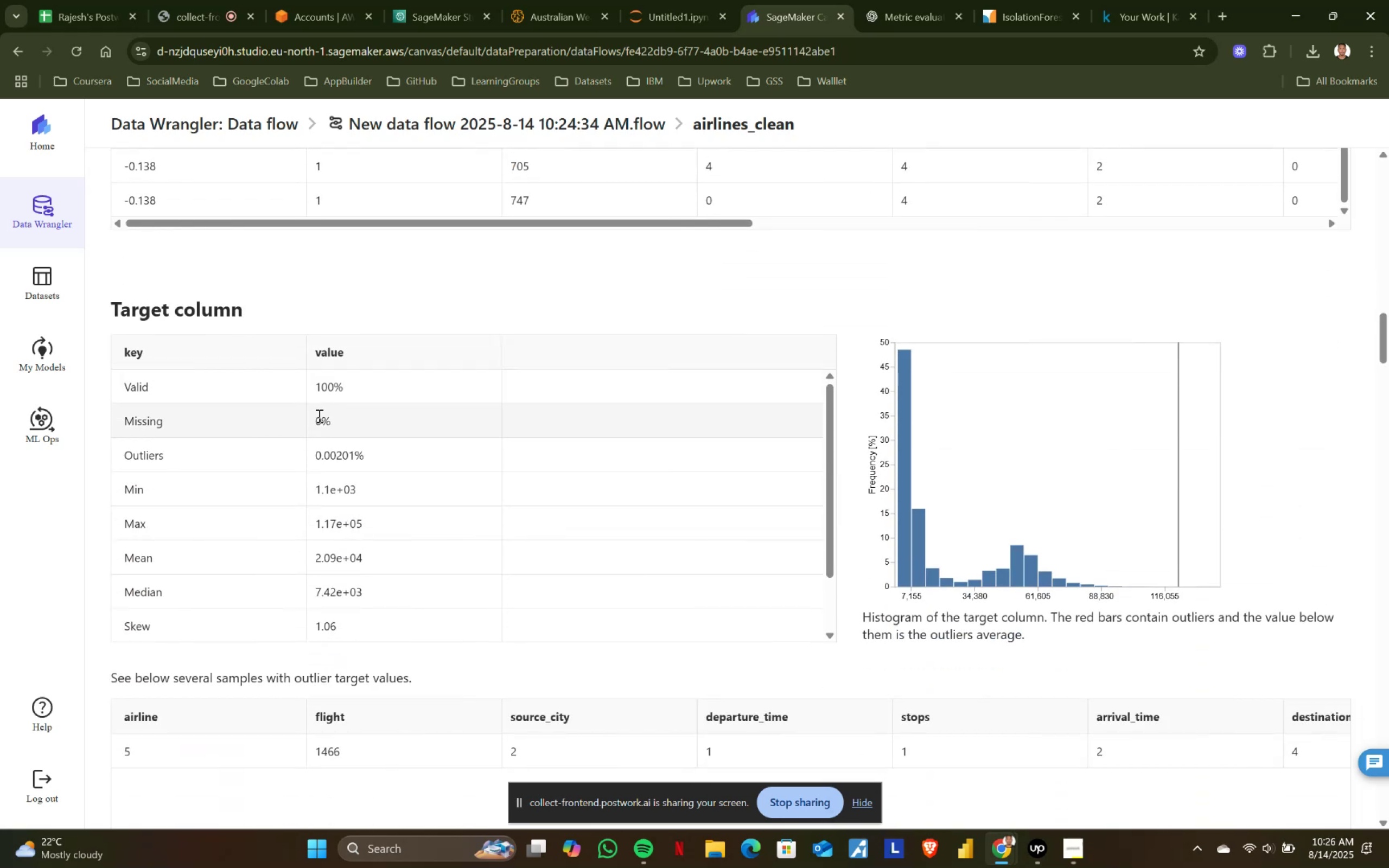 
left_click_drag(start_coordinate=[315, 416], to_coordinate=[365, 419])
 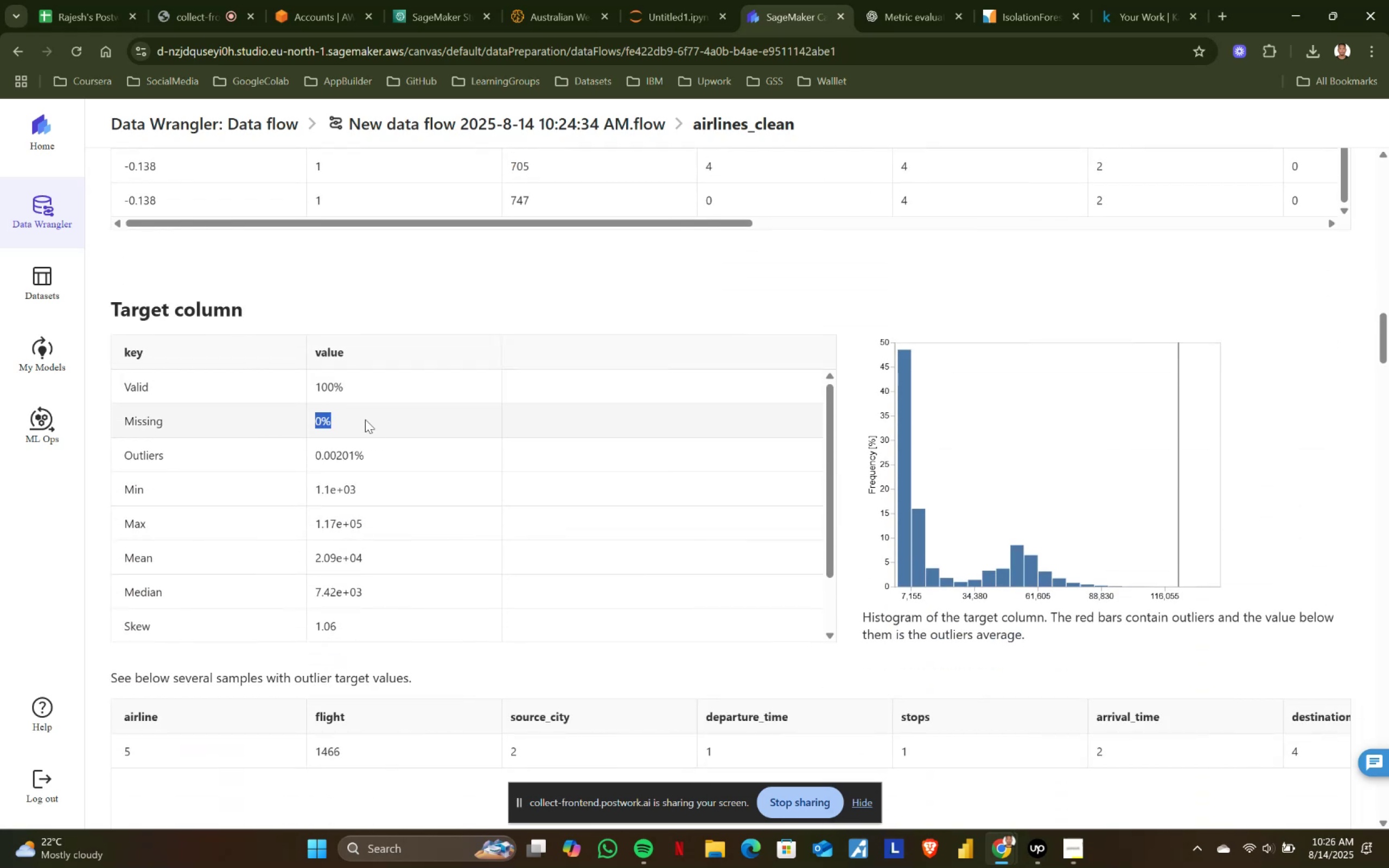 
double_click([365, 419])
 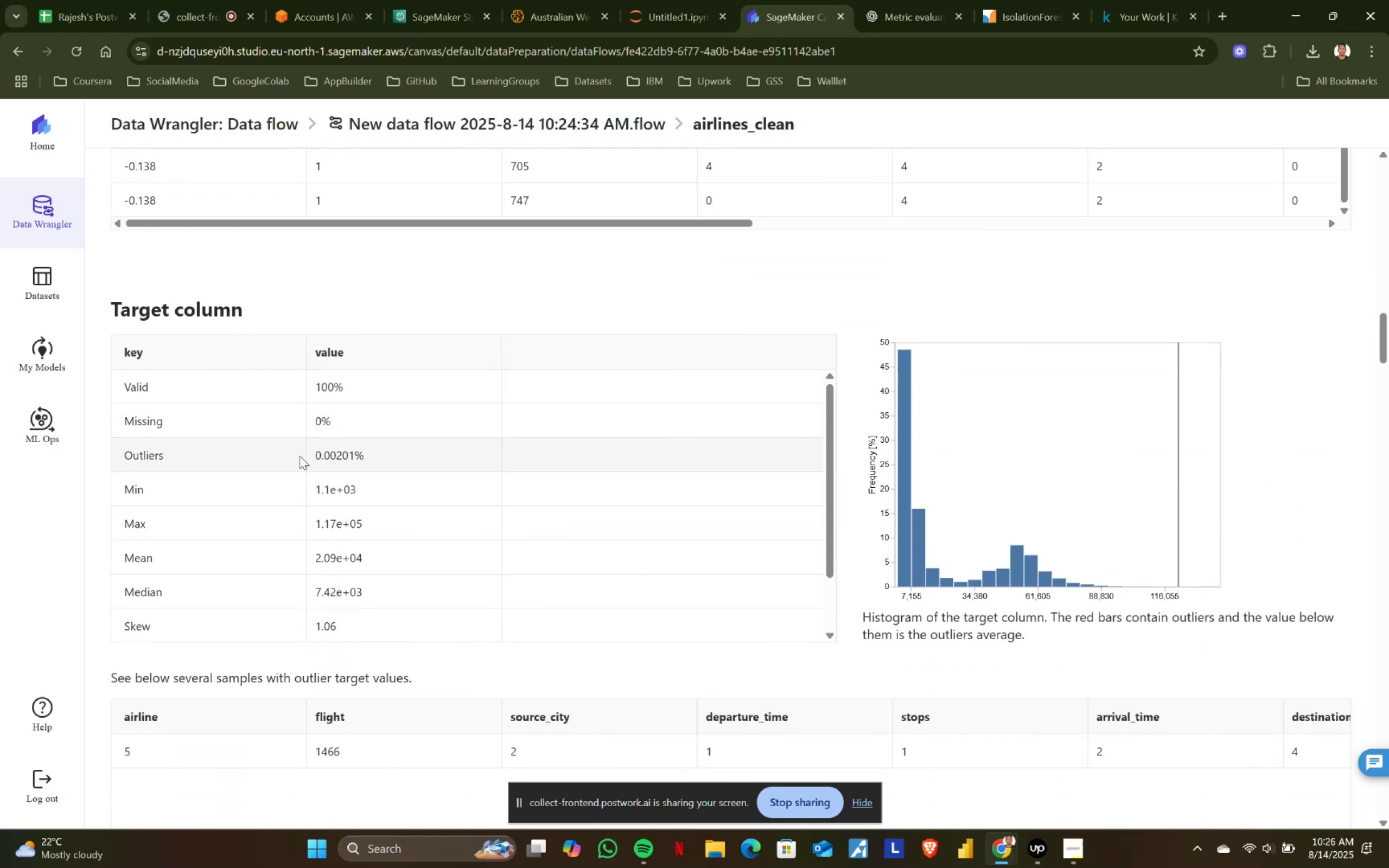 
left_click_drag(start_coordinate=[307, 454], to_coordinate=[391, 455])
 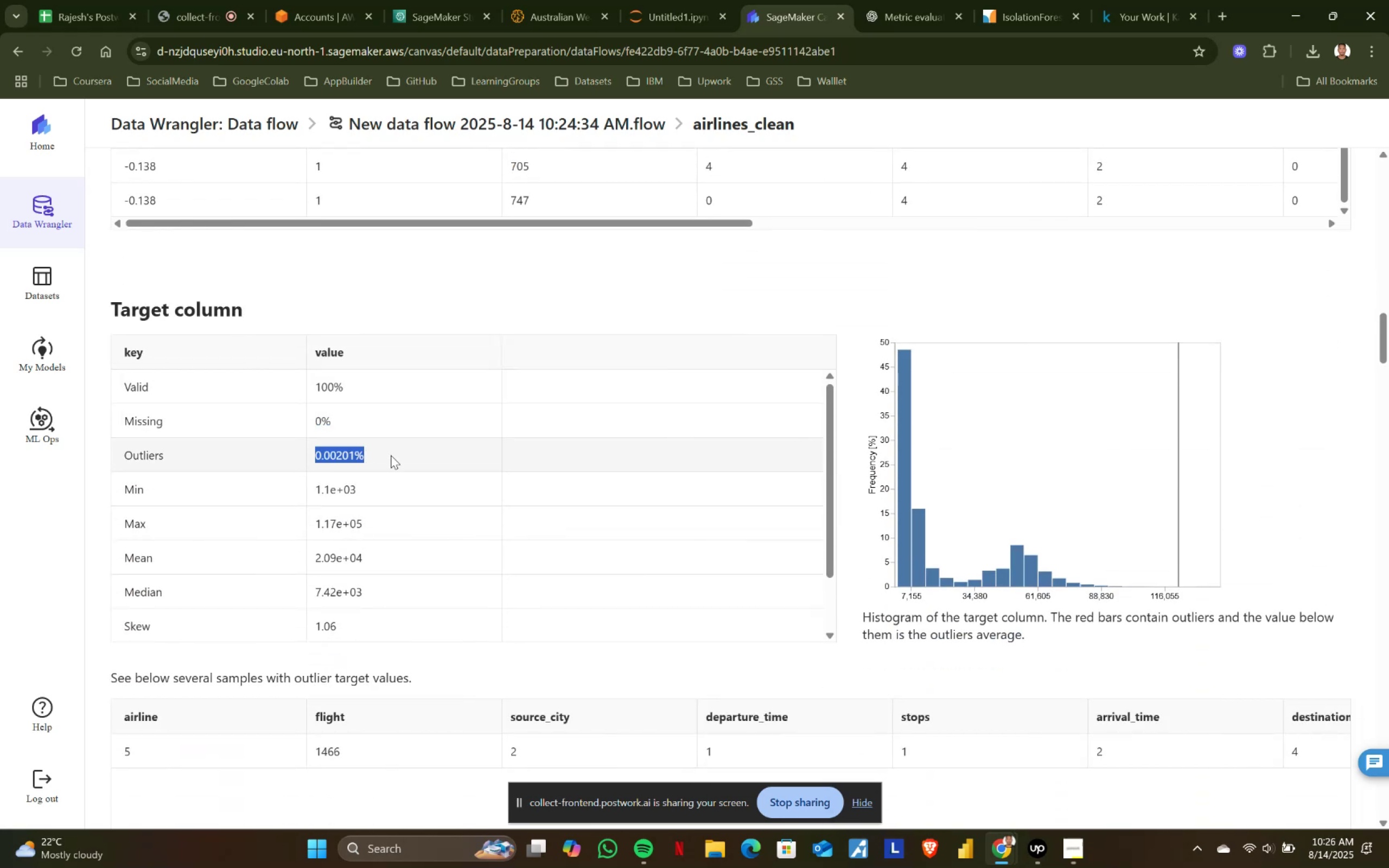 
double_click([391, 455])
 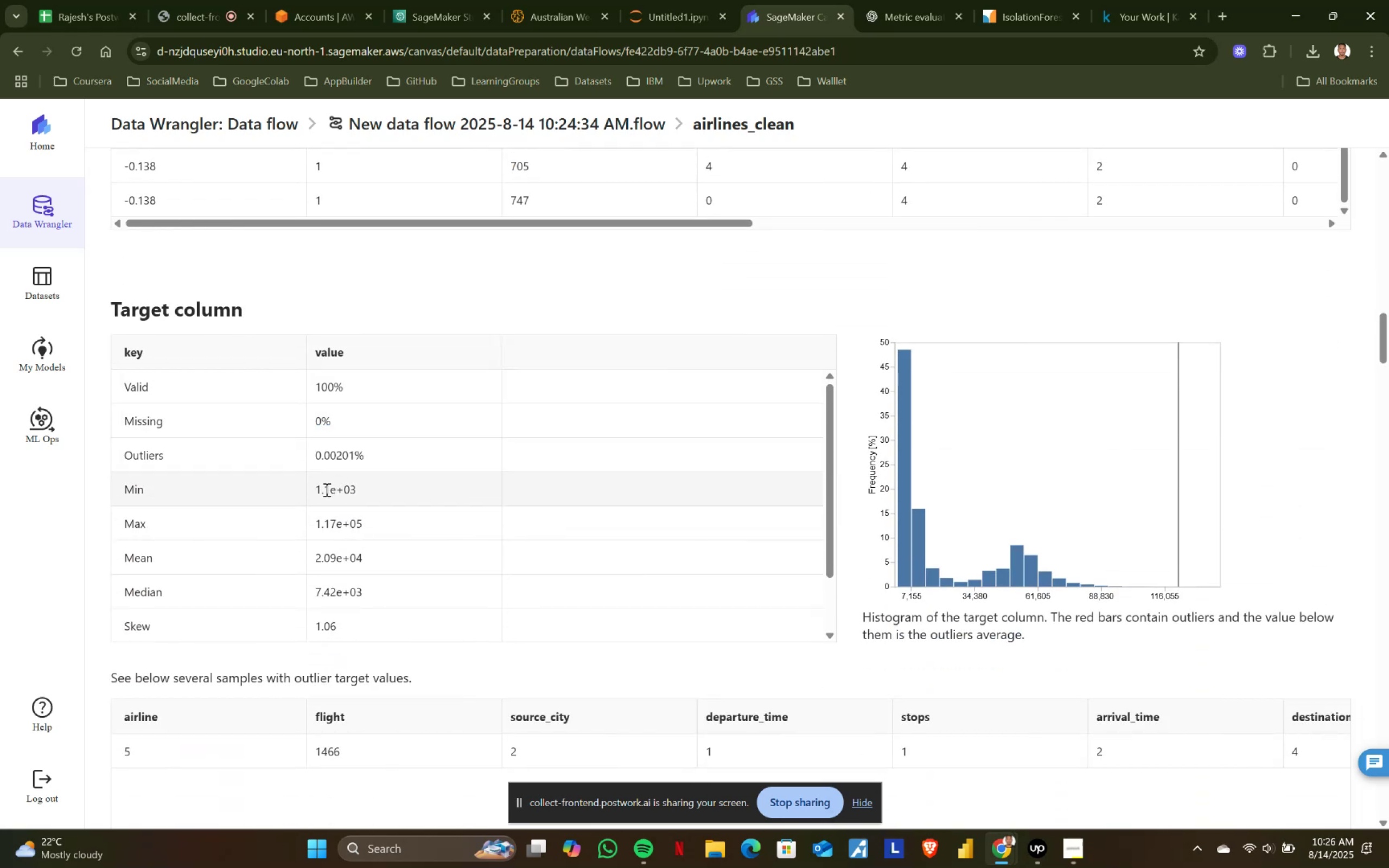 
left_click_drag(start_coordinate=[314, 489], to_coordinate=[393, 489])
 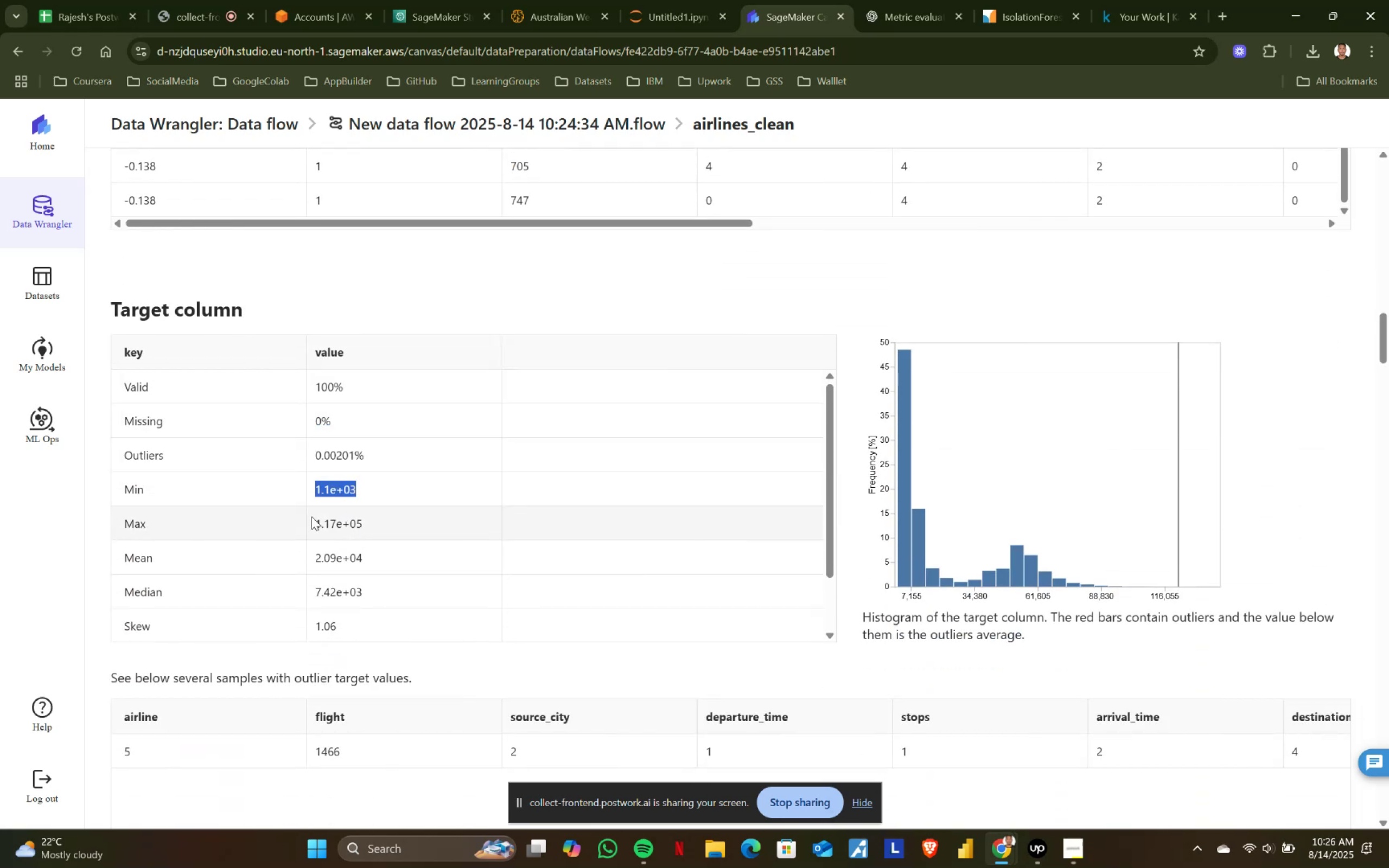 
left_click_drag(start_coordinate=[311, 516], to_coordinate=[415, 524])
 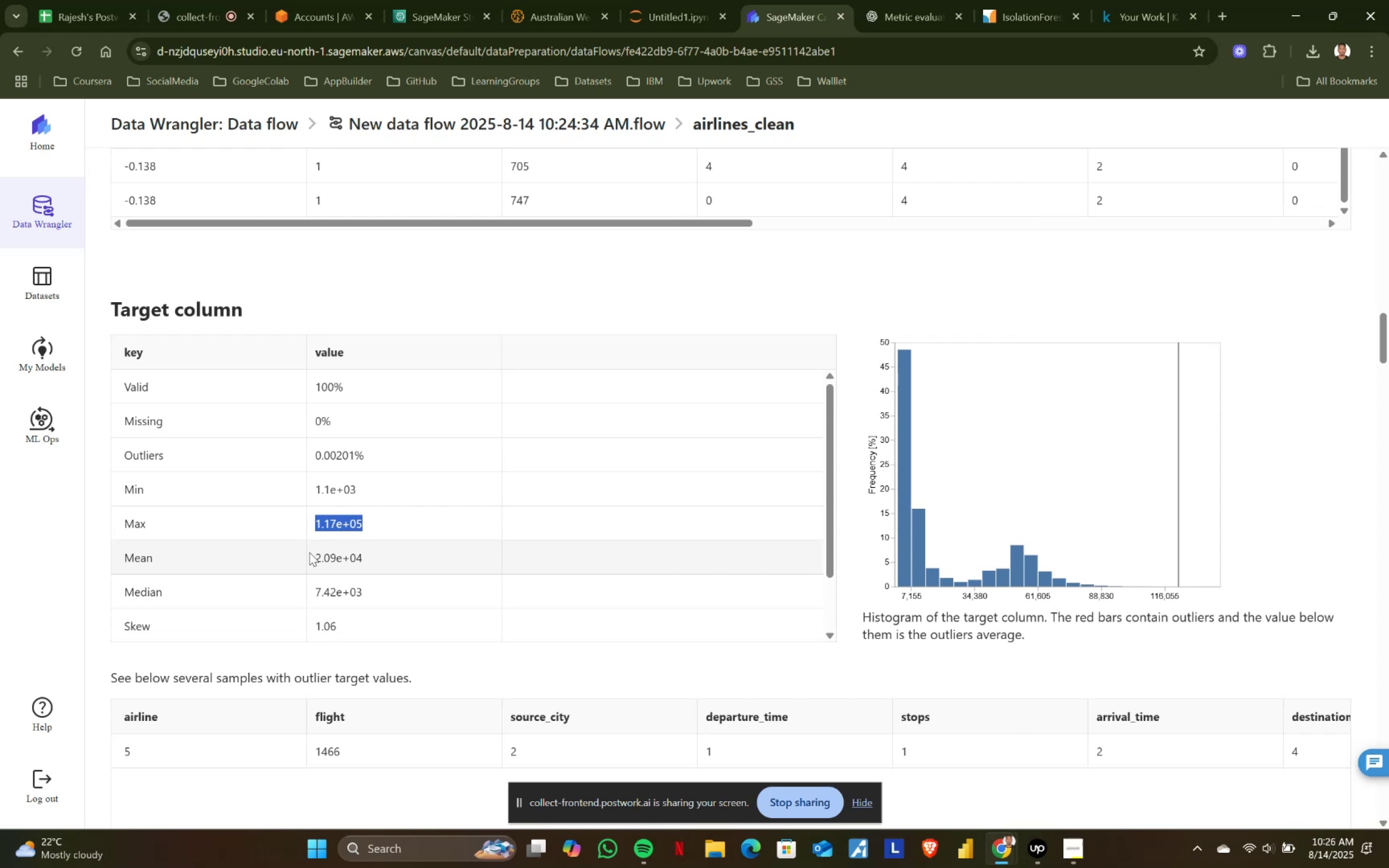 
left_click_drag(start_coordinate=[307, 552], to_coordinate=[433, 558])
 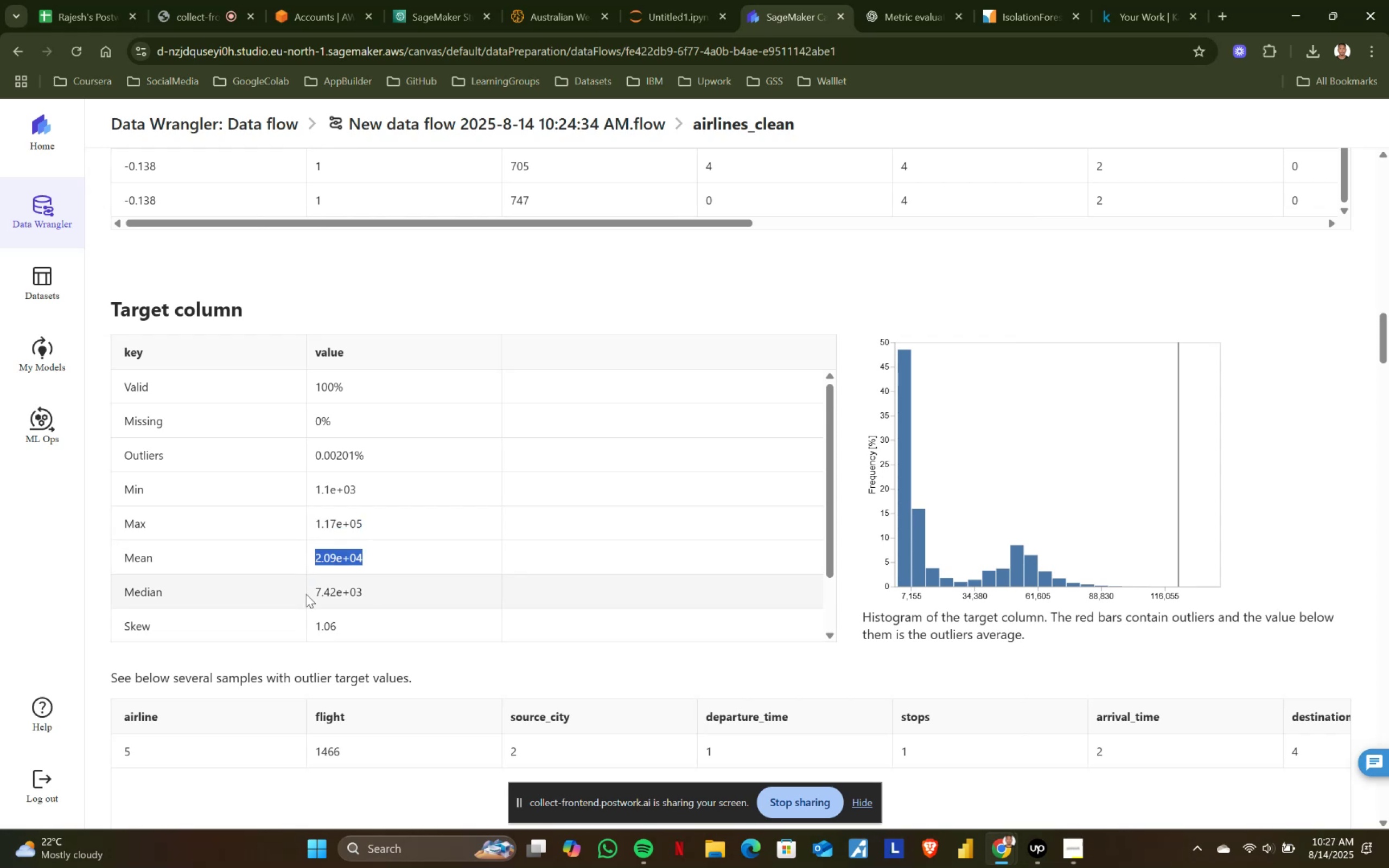 
left_click_drag(start_coordinate=[306, 594], to_coordinate=[437, 597])
 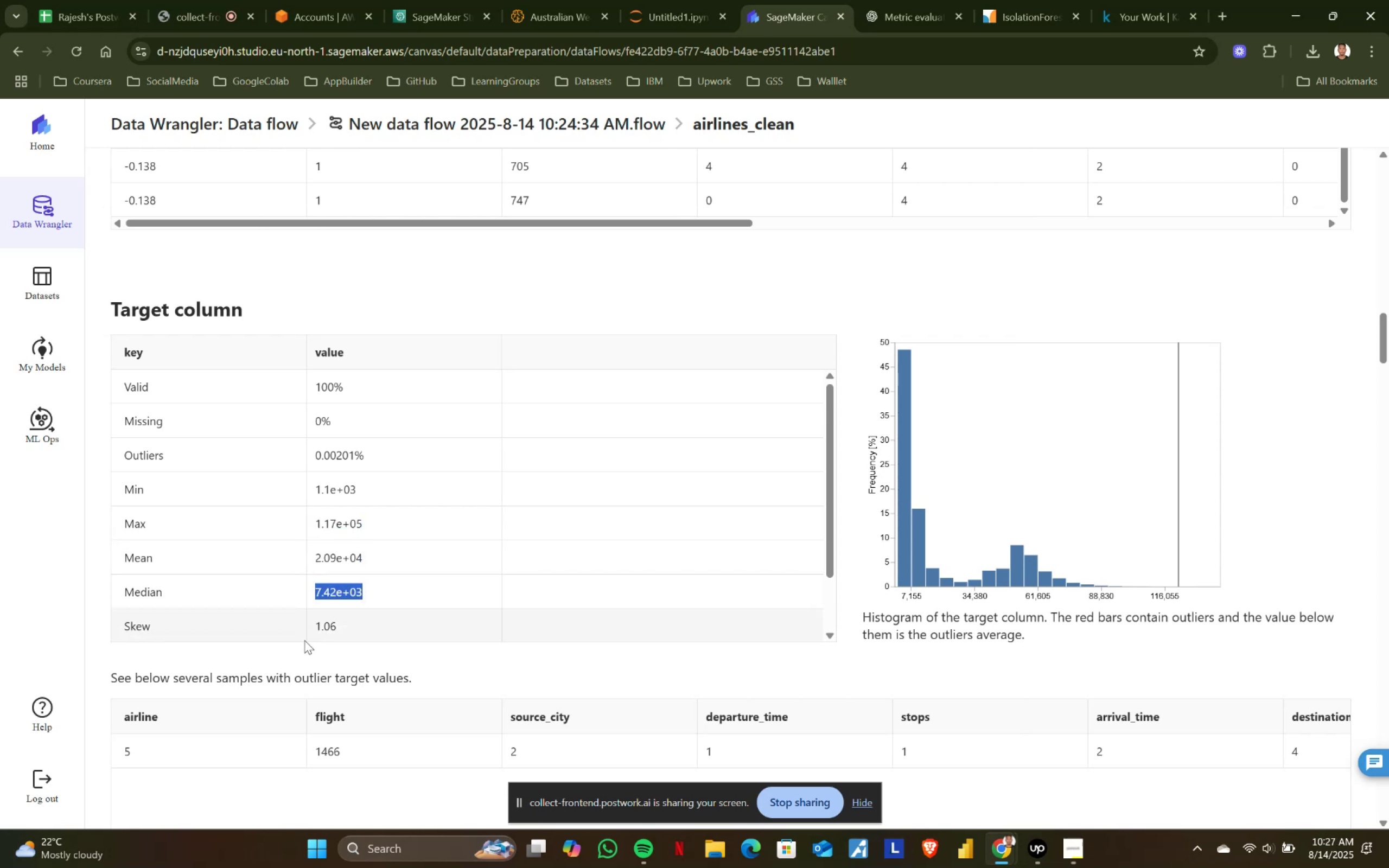 
left_click_drag(start_coordinate=[312, 629], to_coordinate=[407, 633])
 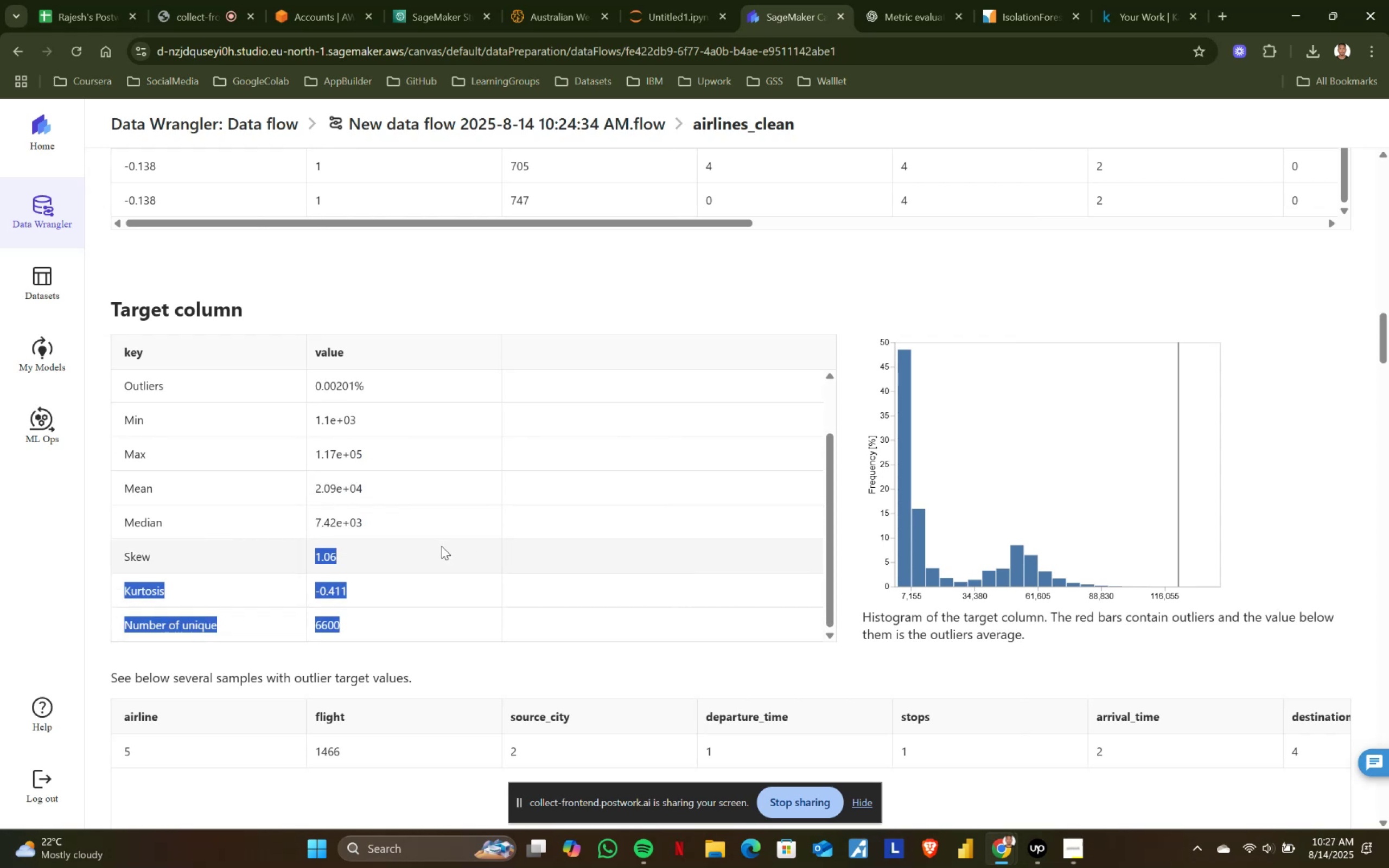 
left_click([380, 547])
 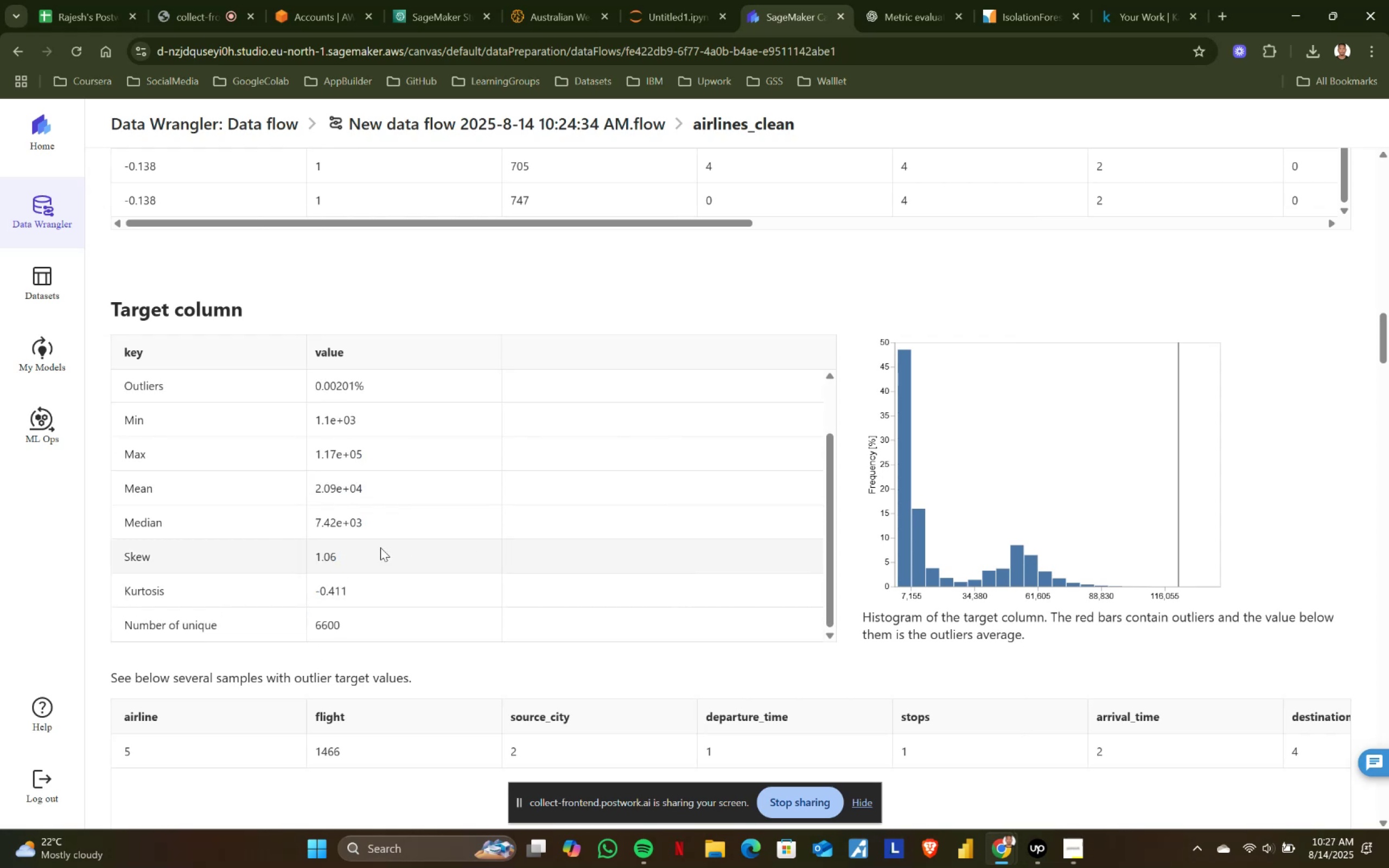 
scroll: coordinate [380, 547], scroll_direction: down, amount: 1.0
 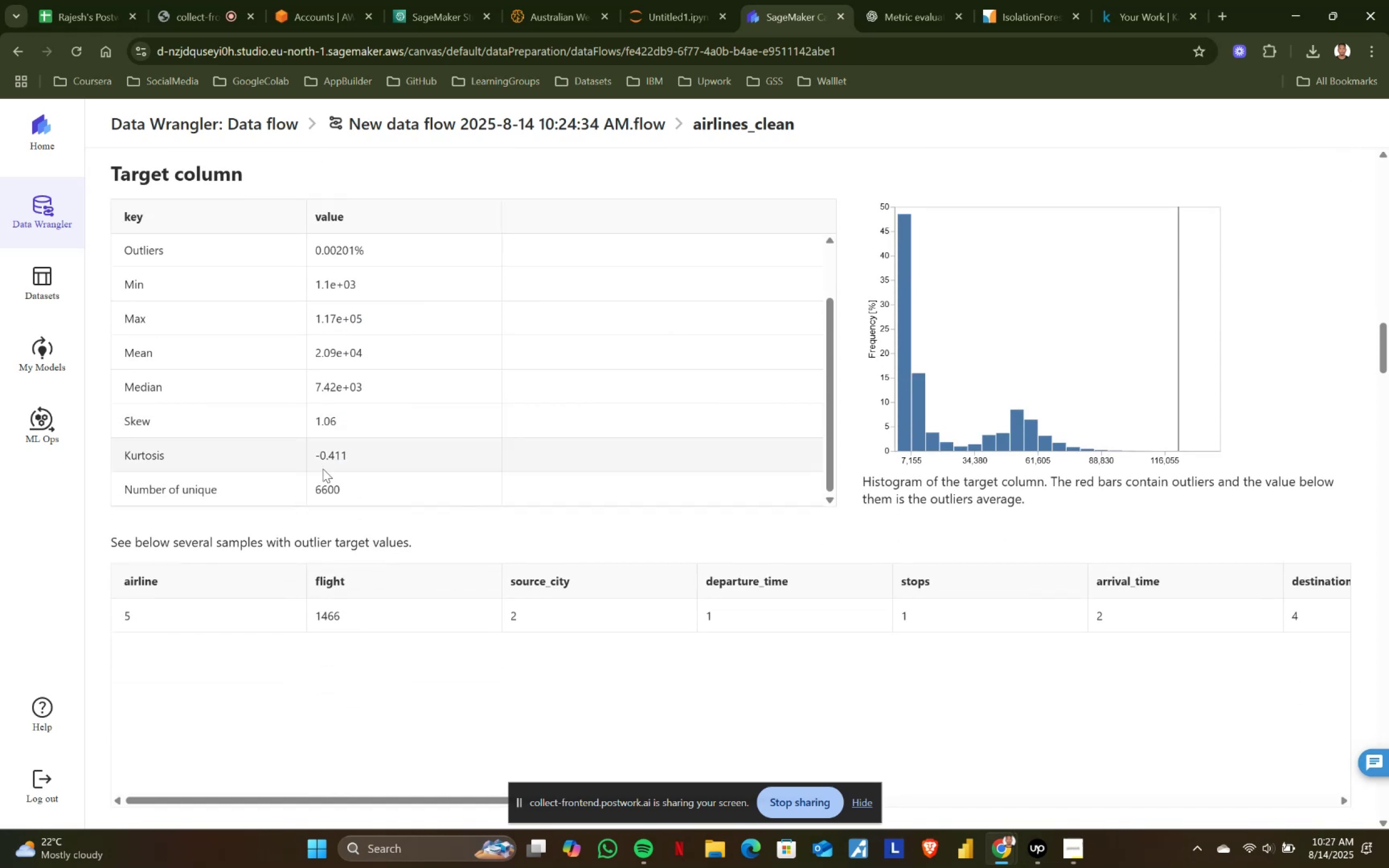 
left_click_drag(start_coordinate=[314, 448], to_coordinate=[428, 453])
 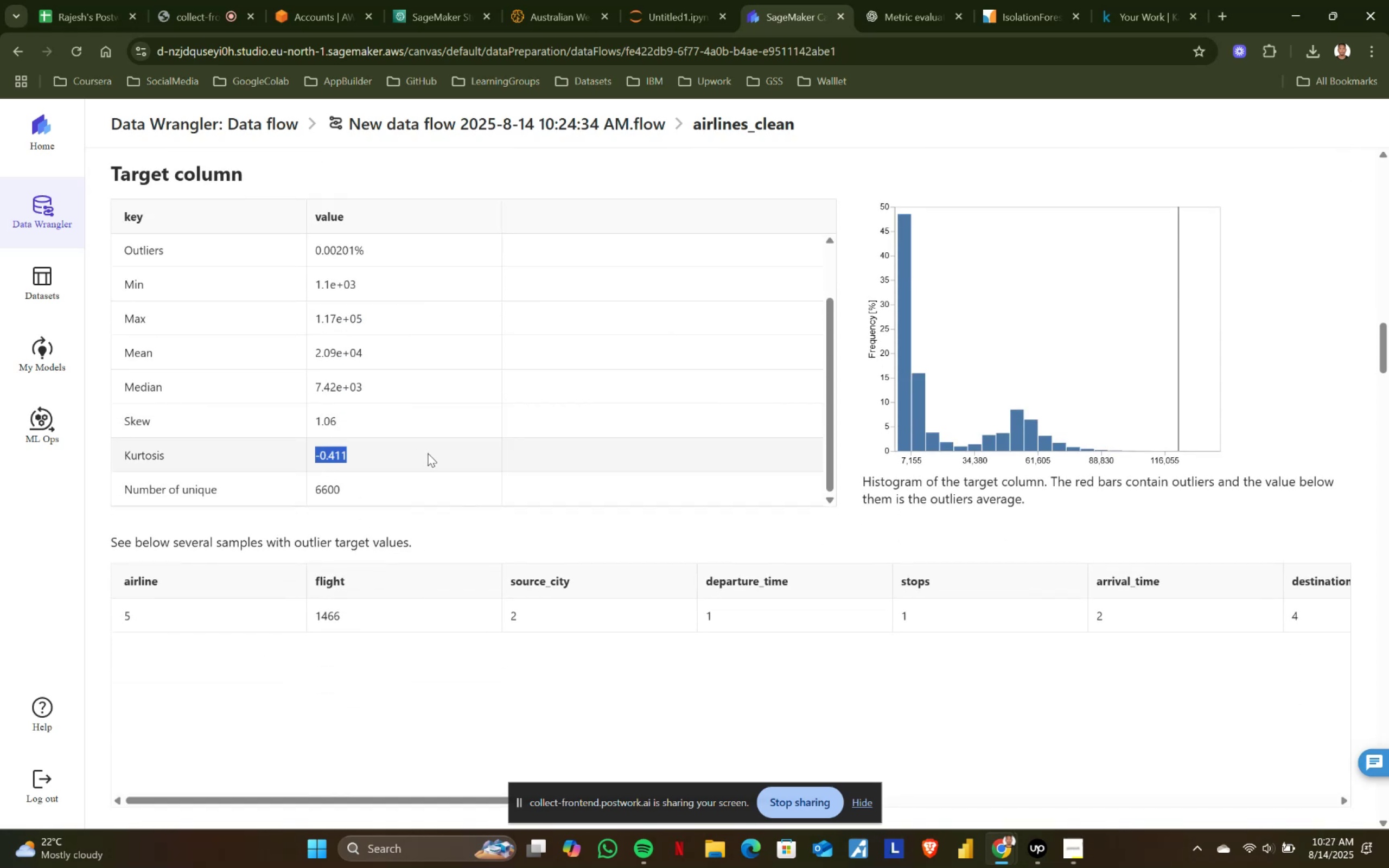 
double_click([428, 453])
 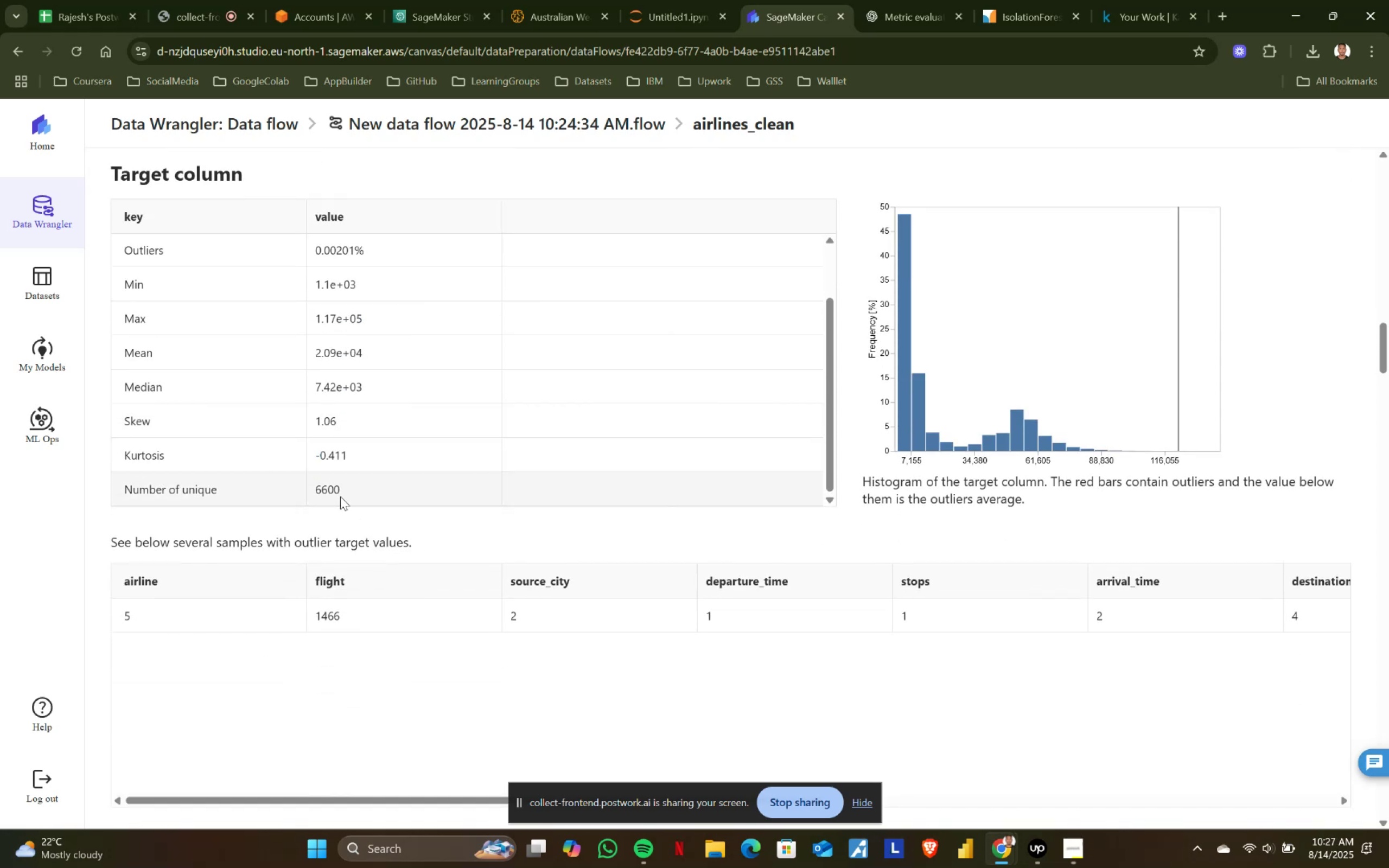 
left_click_drag(start_coordinate=[313, 492], to_coordinate=[384, 490])
 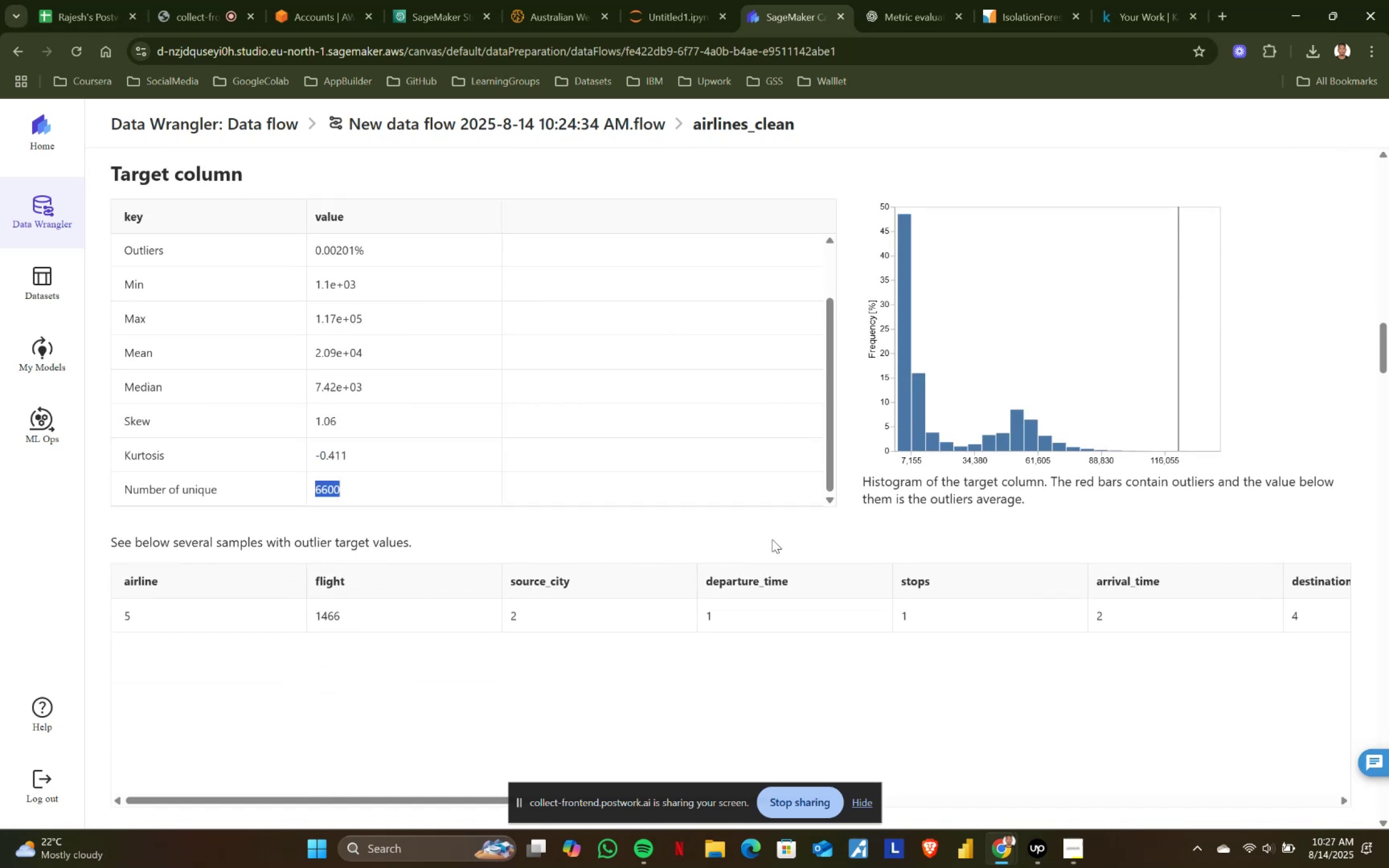 
scroll: coordinate [885, 540], scroll_direction: down, amount: 1.0
 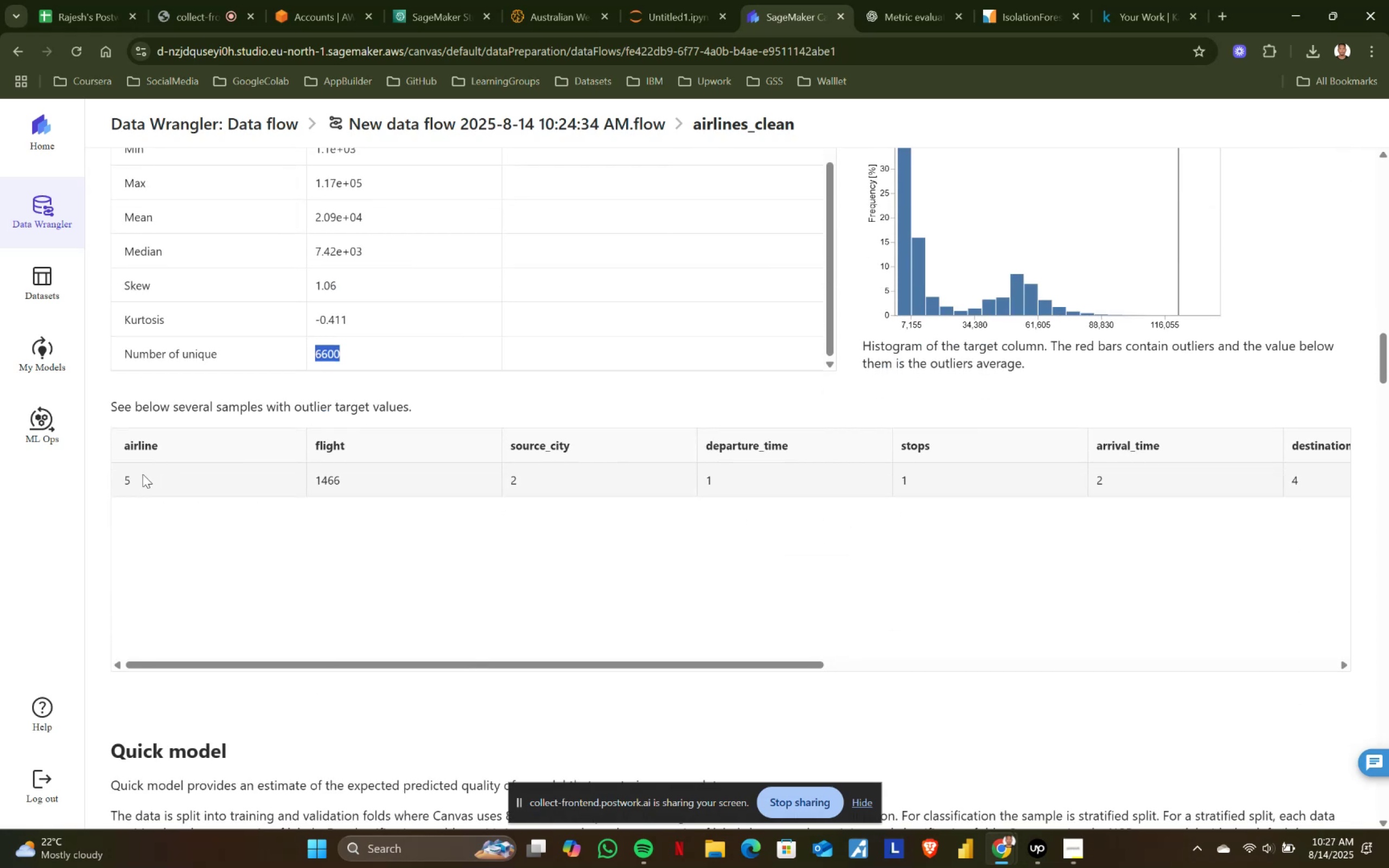 
left_click_drag(start_coordinate=[117, 477], to_coordinate=[1388, 483])
 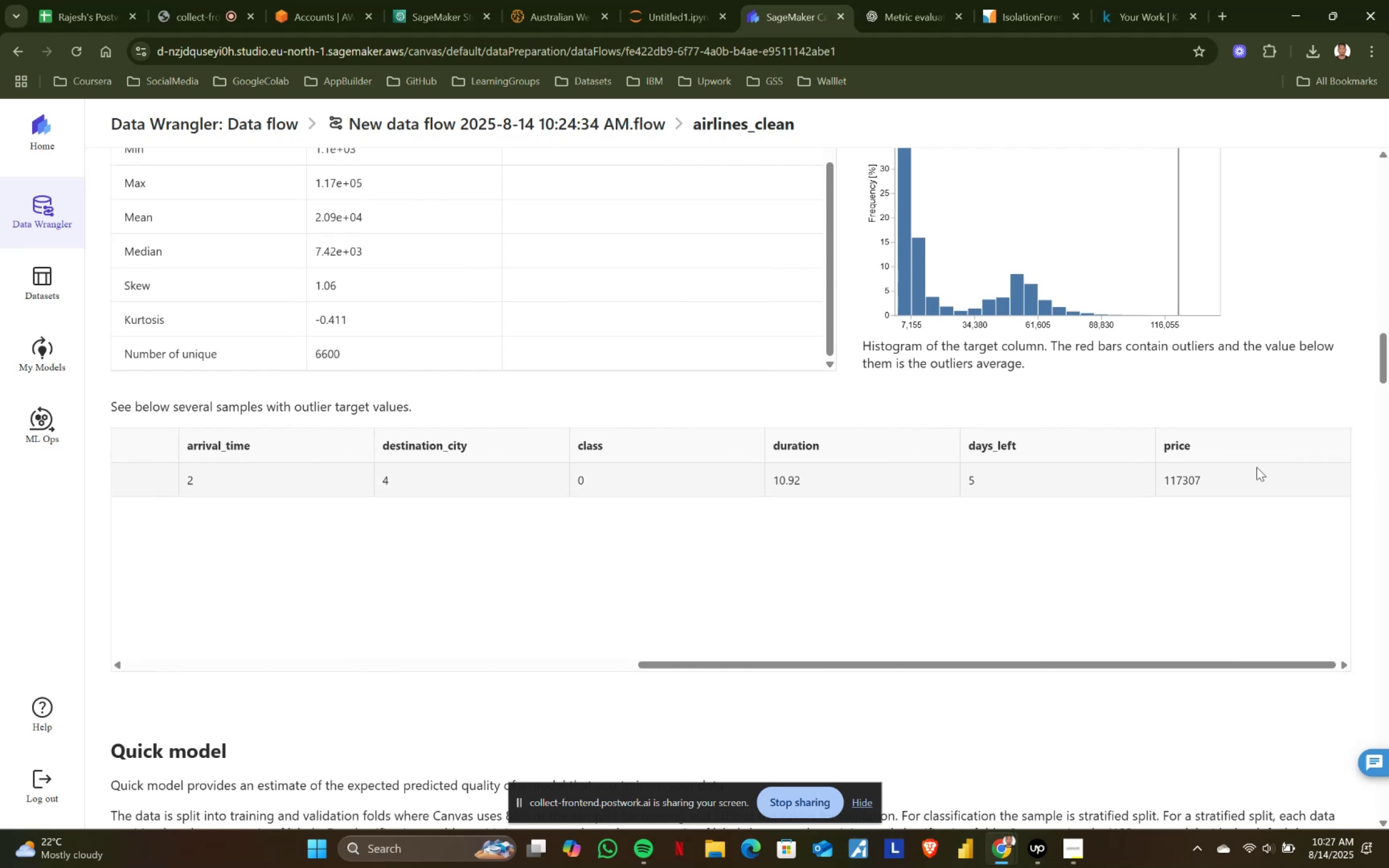 
left_click([1257, 467])
 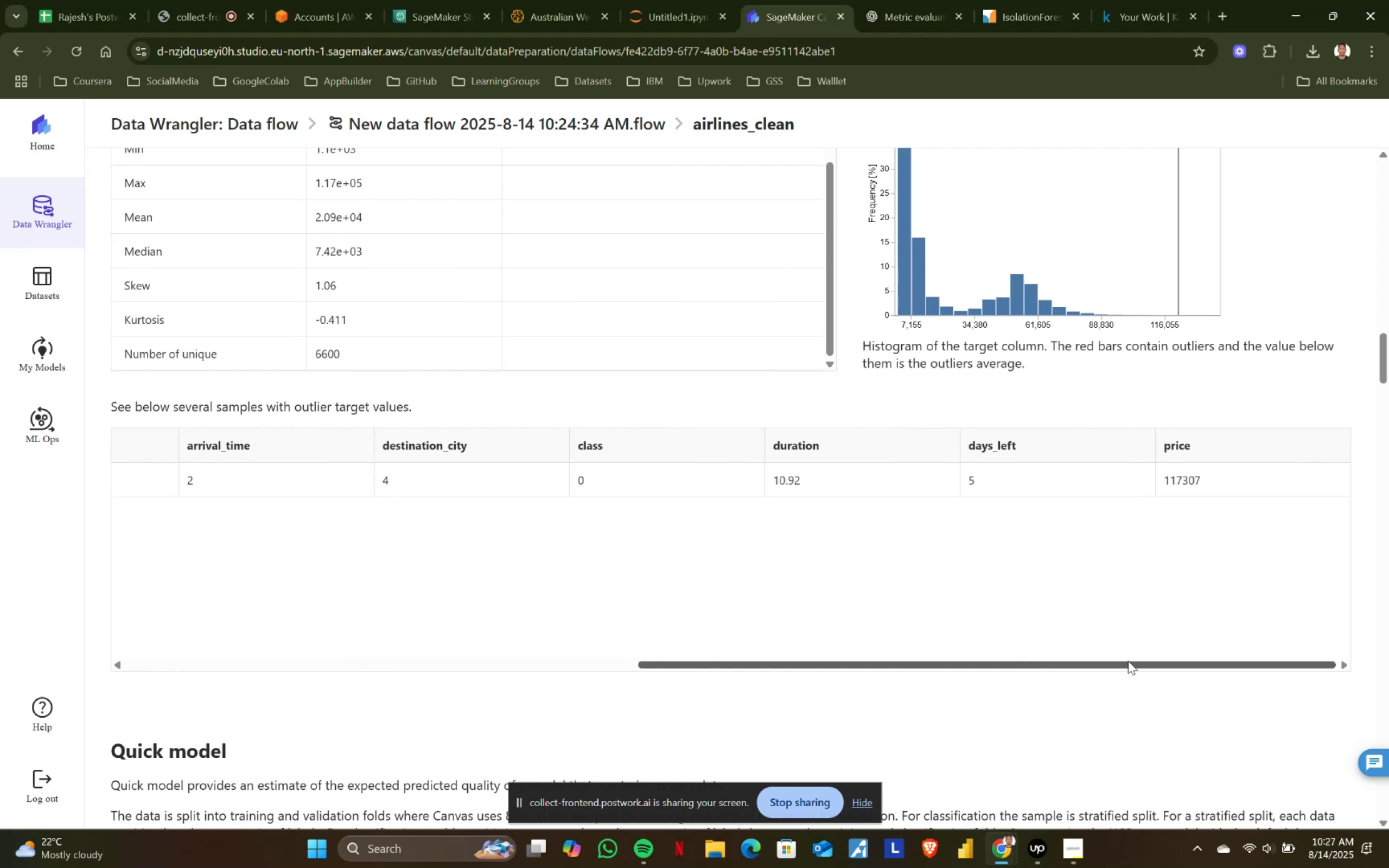 
left_click_drag(start_coordinate=[1121, 662], to_coordinate=[354, 643])
 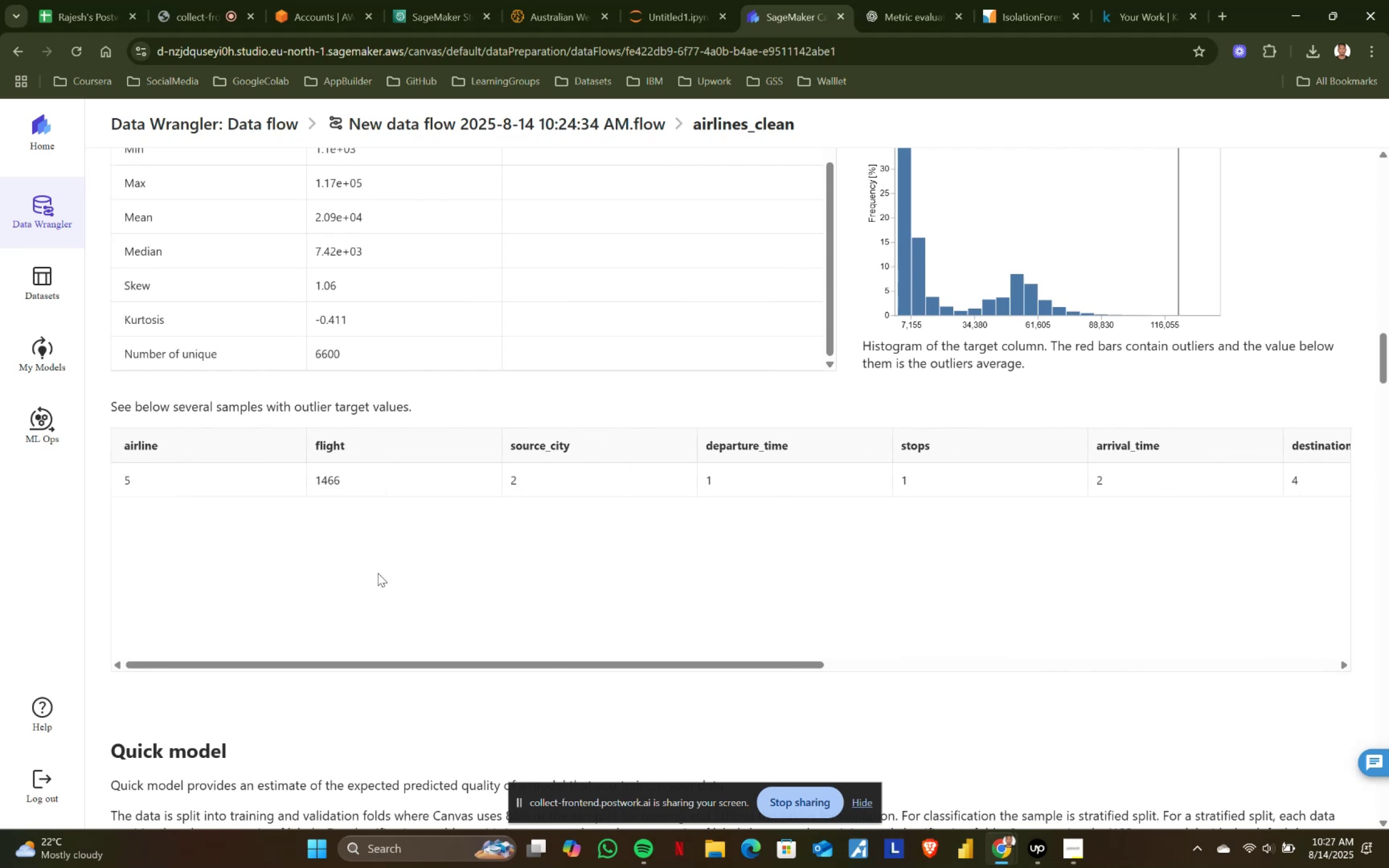 
left_click([378, 573])
 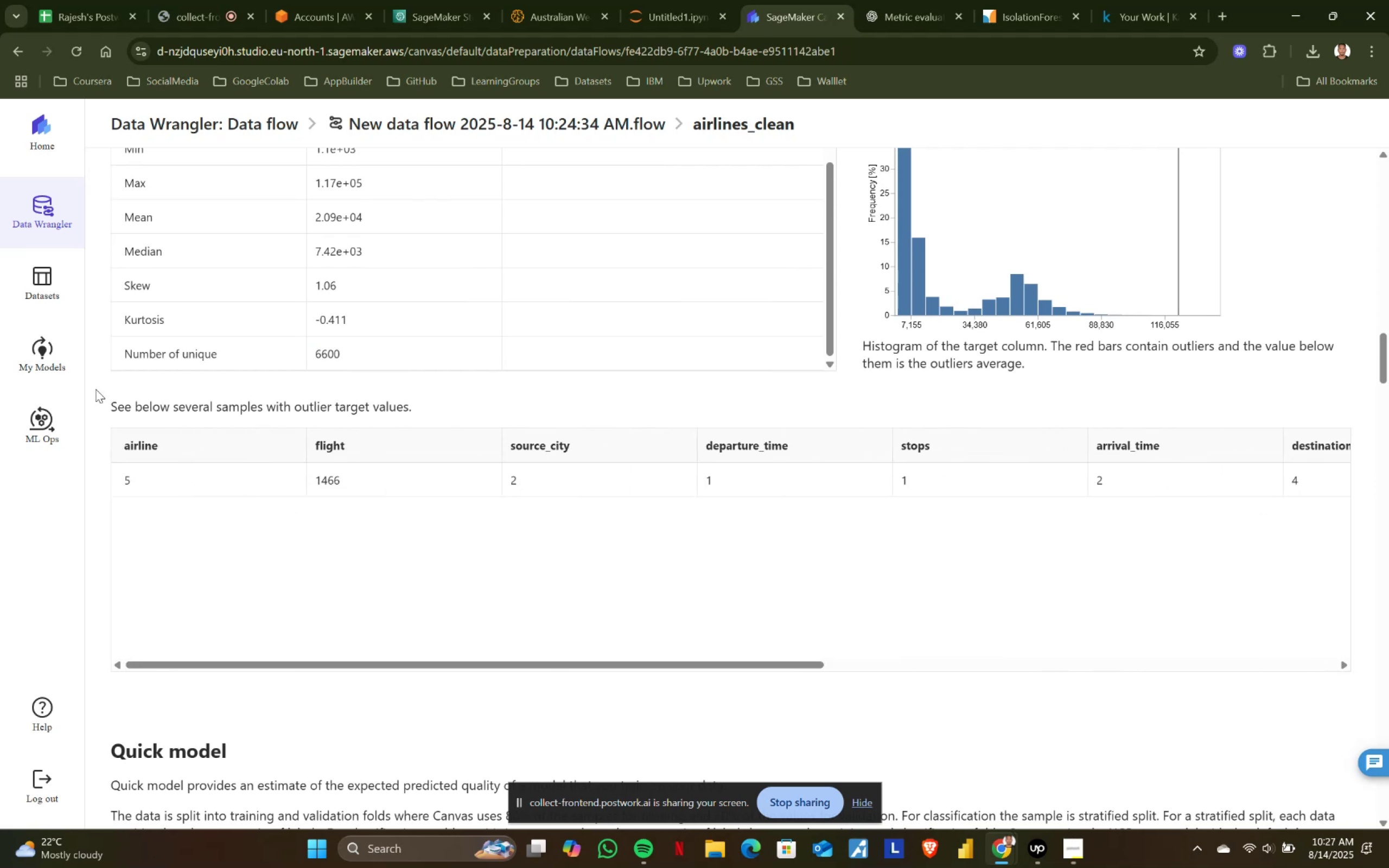 
left_click_drag(start_coordinate=[100, 399], to_coordinate=[470, 405])
 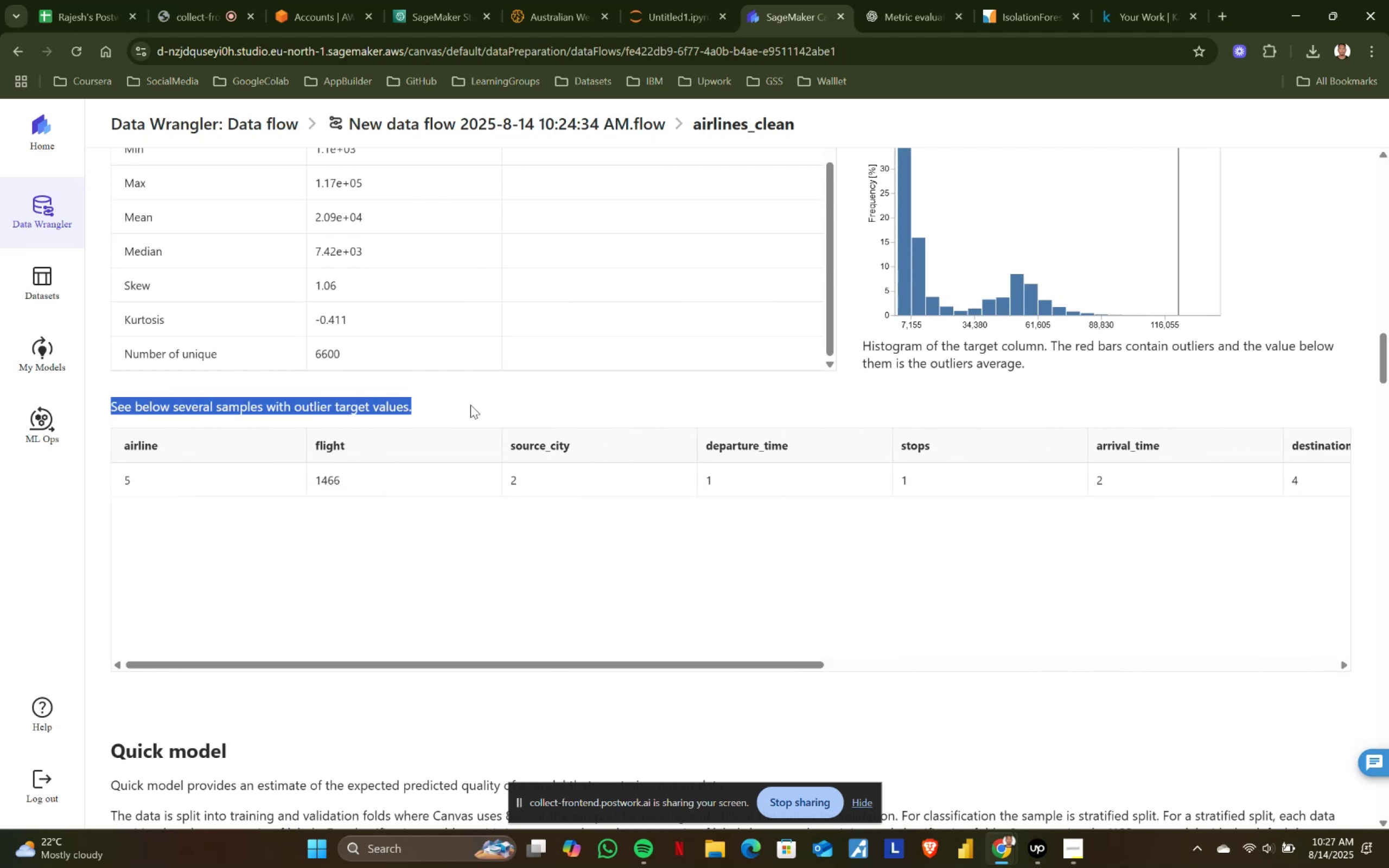 
left_click([470, 405])
 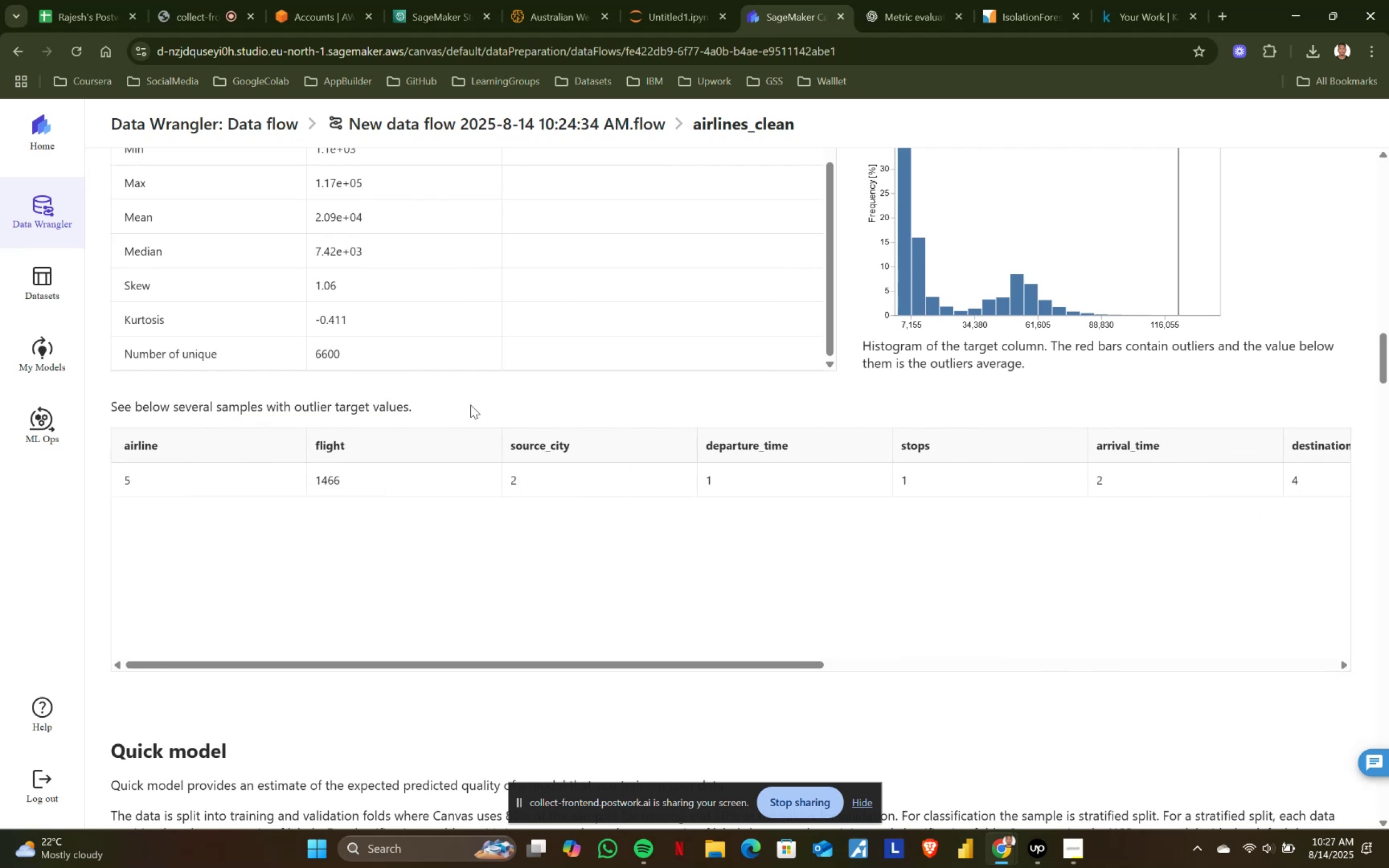 
left_click_drag(start_coordinate=[470, 405], to_coordinate=[99, 405])
 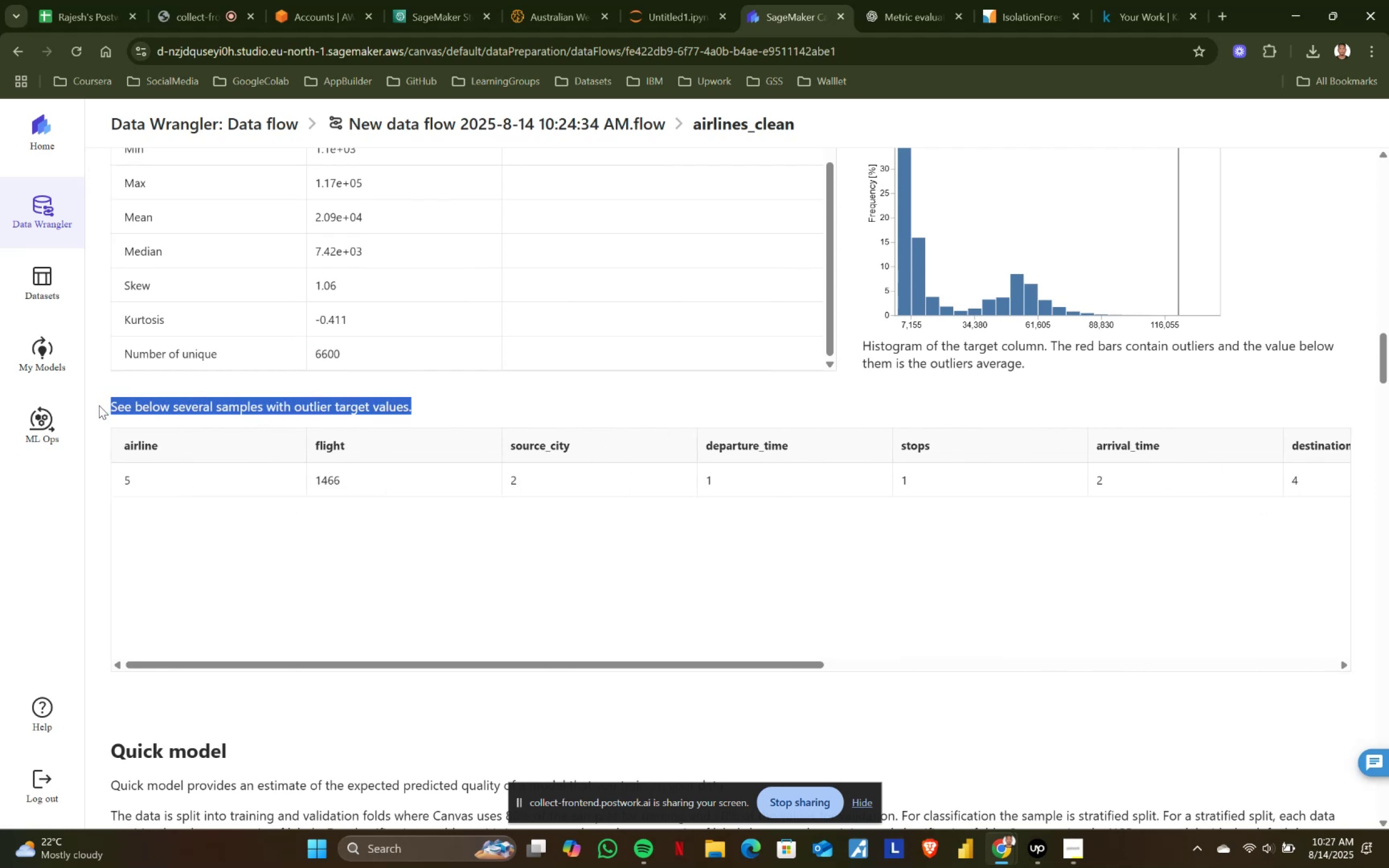 
left_click([99, 405])
 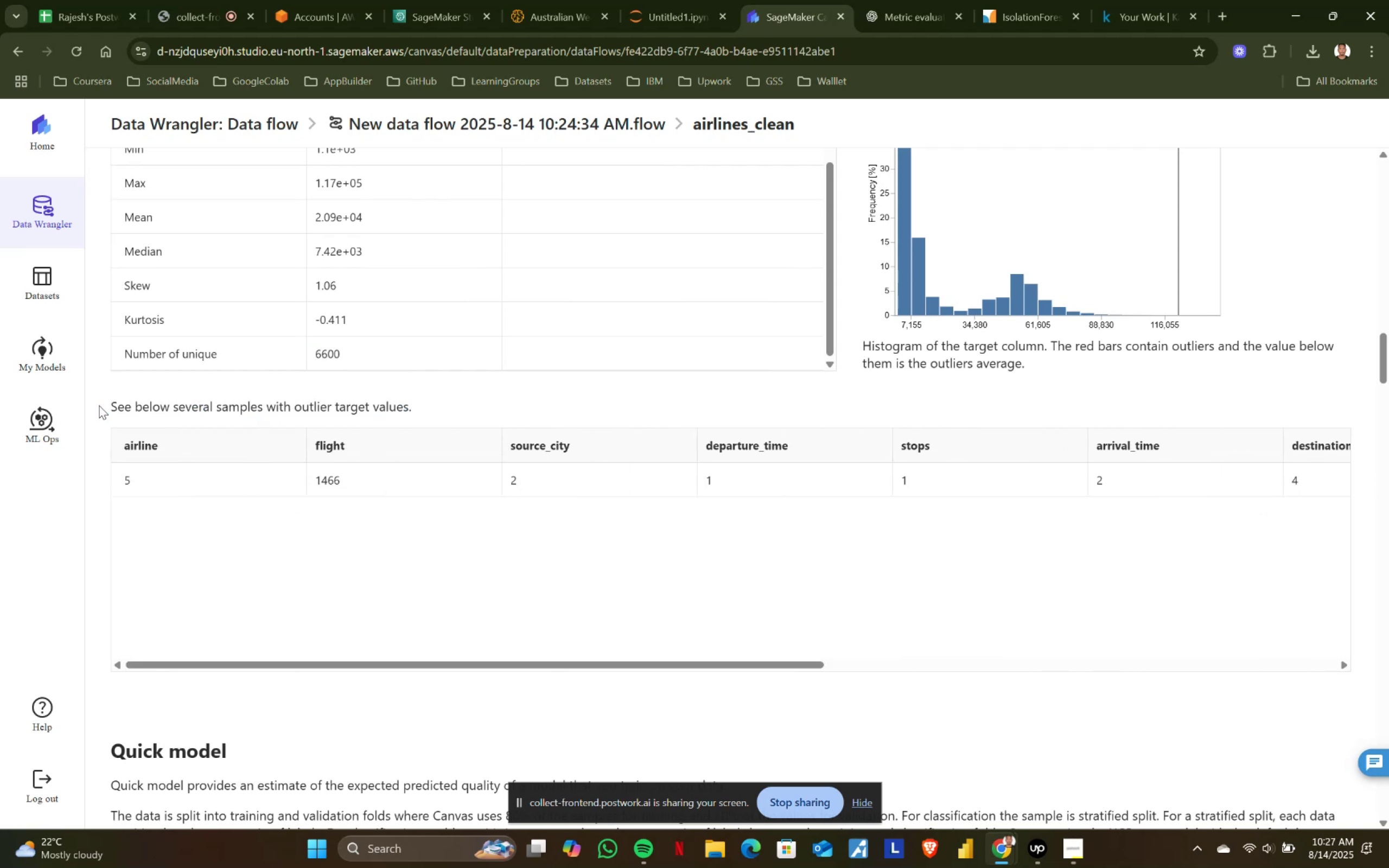 
left_click_drag(start_coordinate=[99, 405], to_coordinate=[542, 405])
 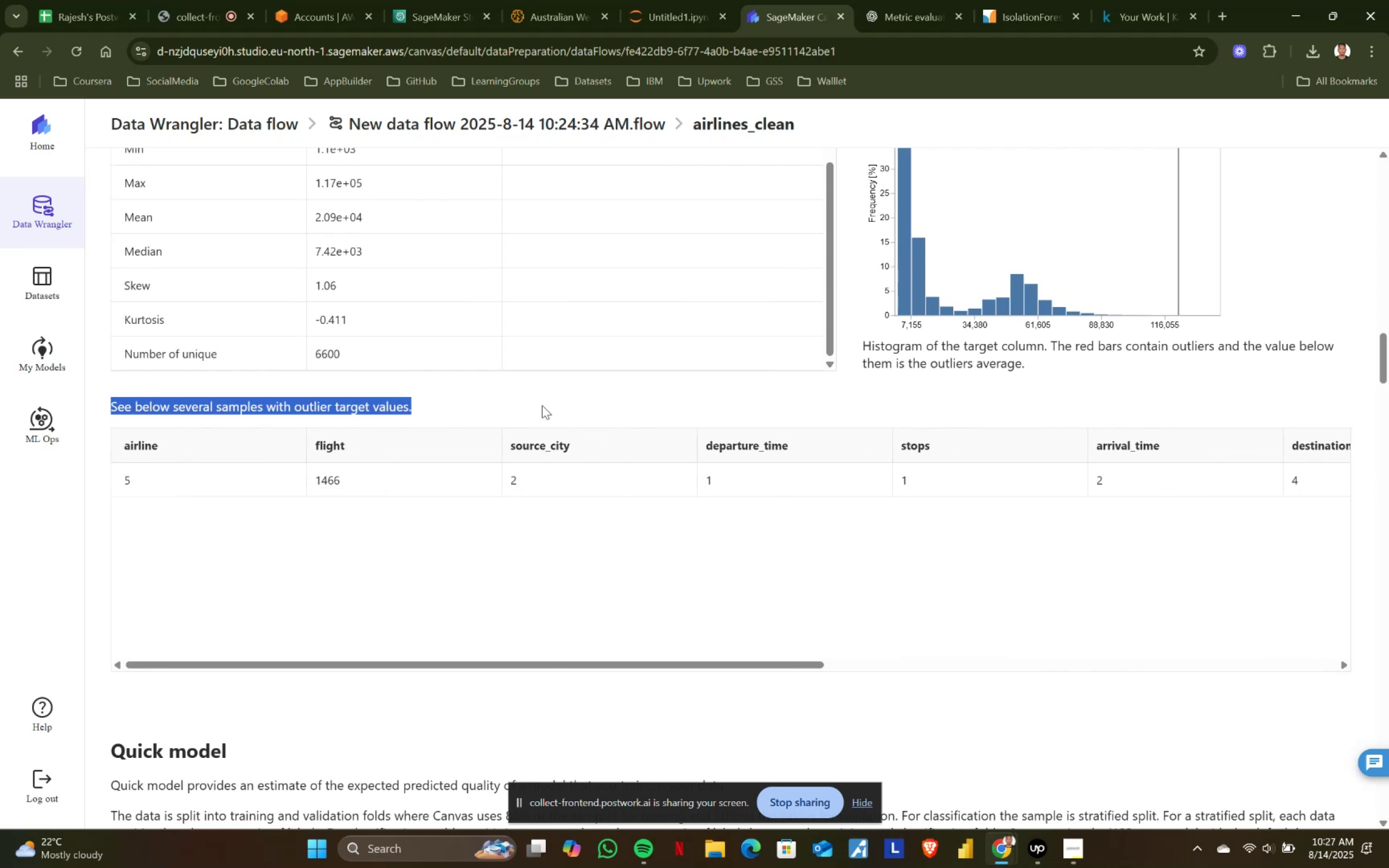 
left_click([542, 405])
 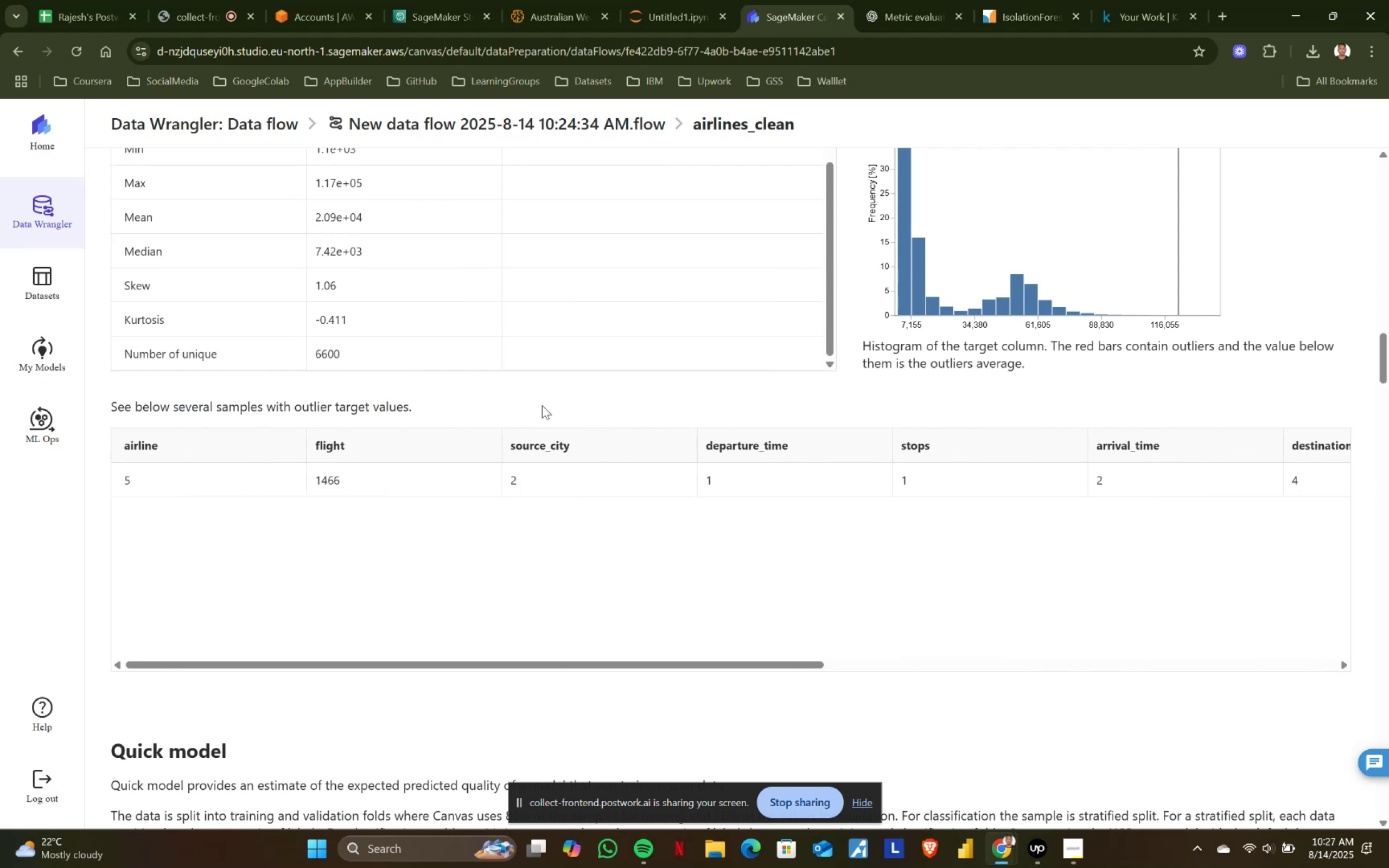 
scroll: coordinate [542, 405], scroll_direction: down, amount: 2.0
 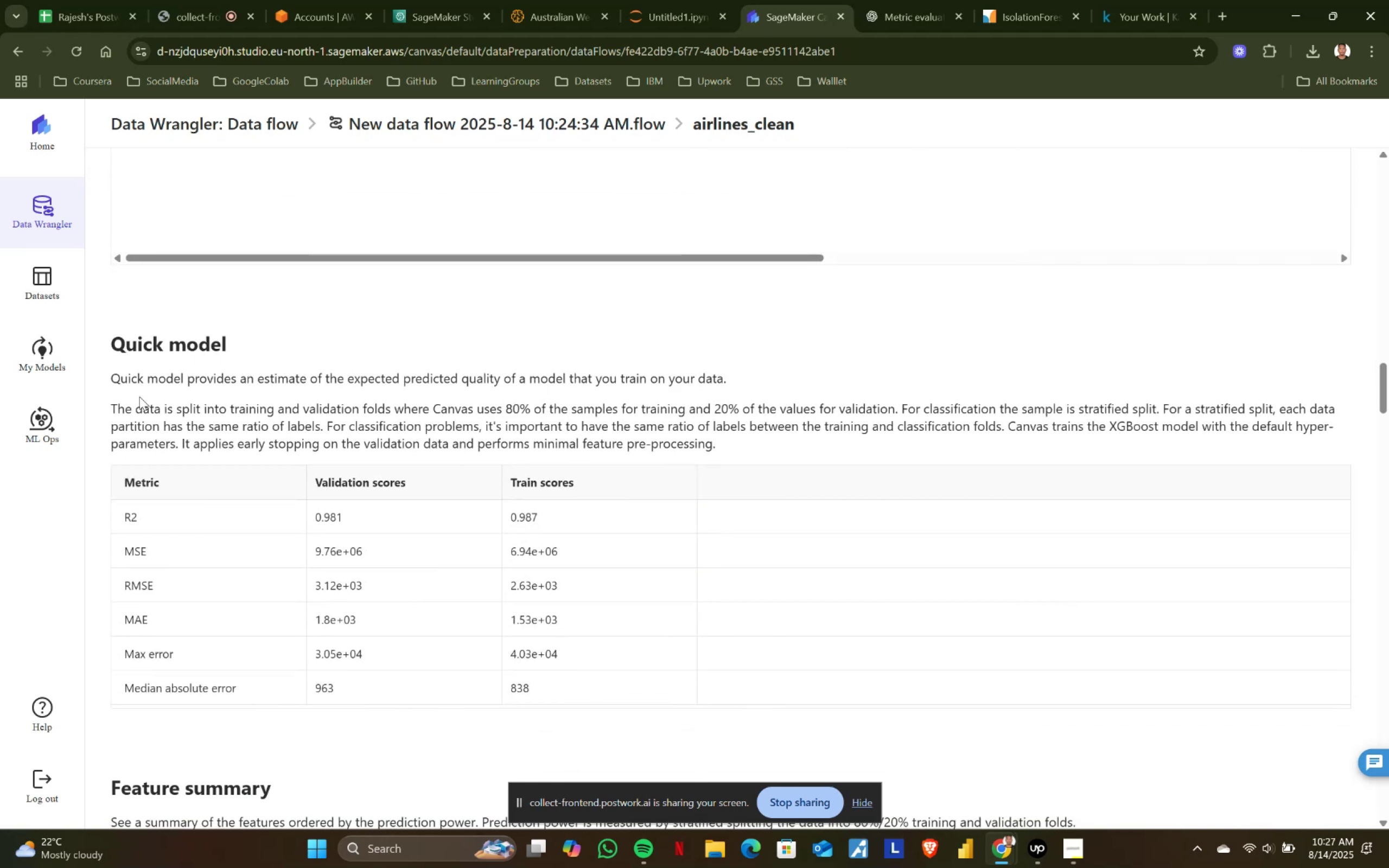 
left_click_drag(start_coordinate=[107, 377], to_coordinate=[803, 379])
 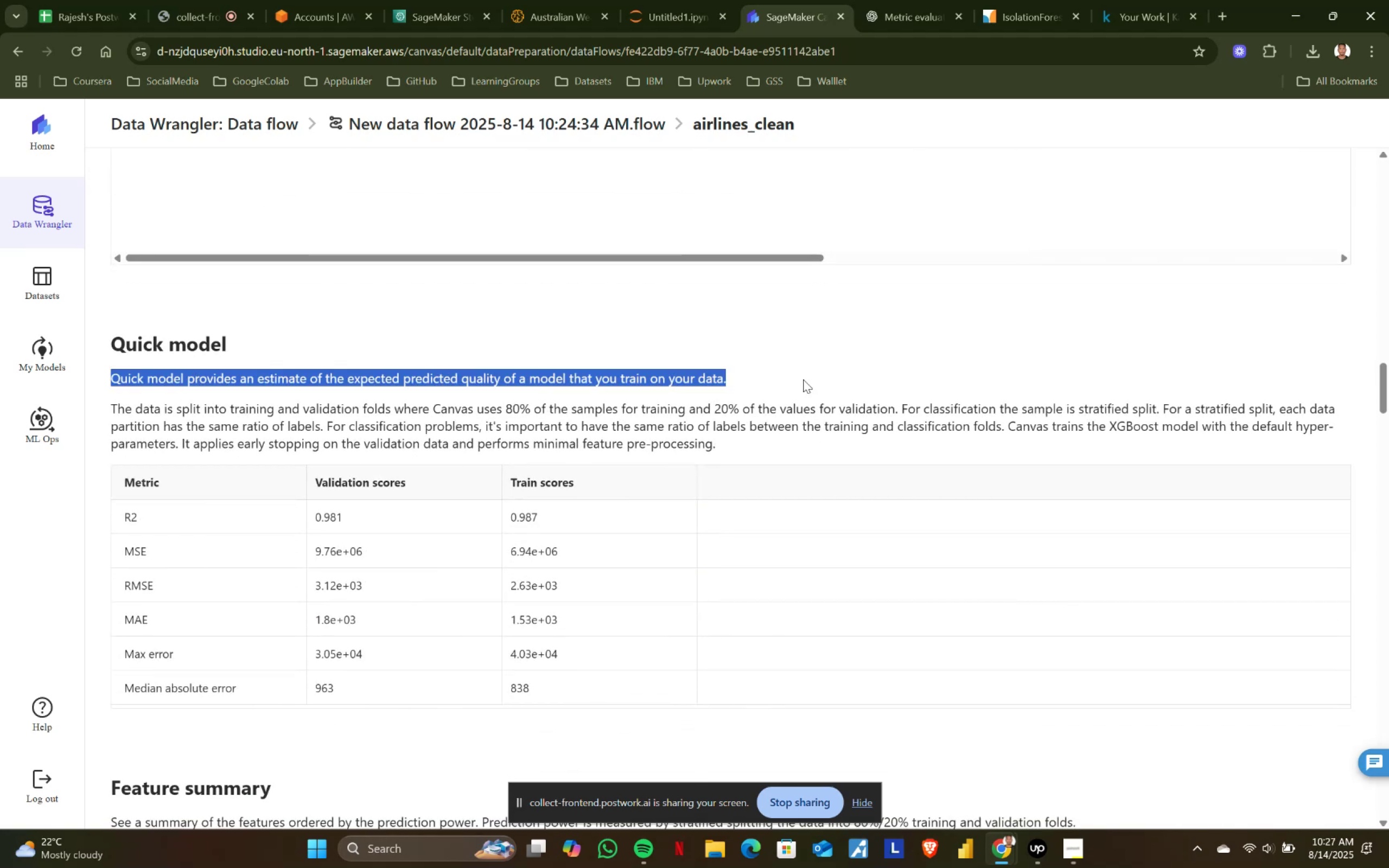 
left_click([803, 379])
 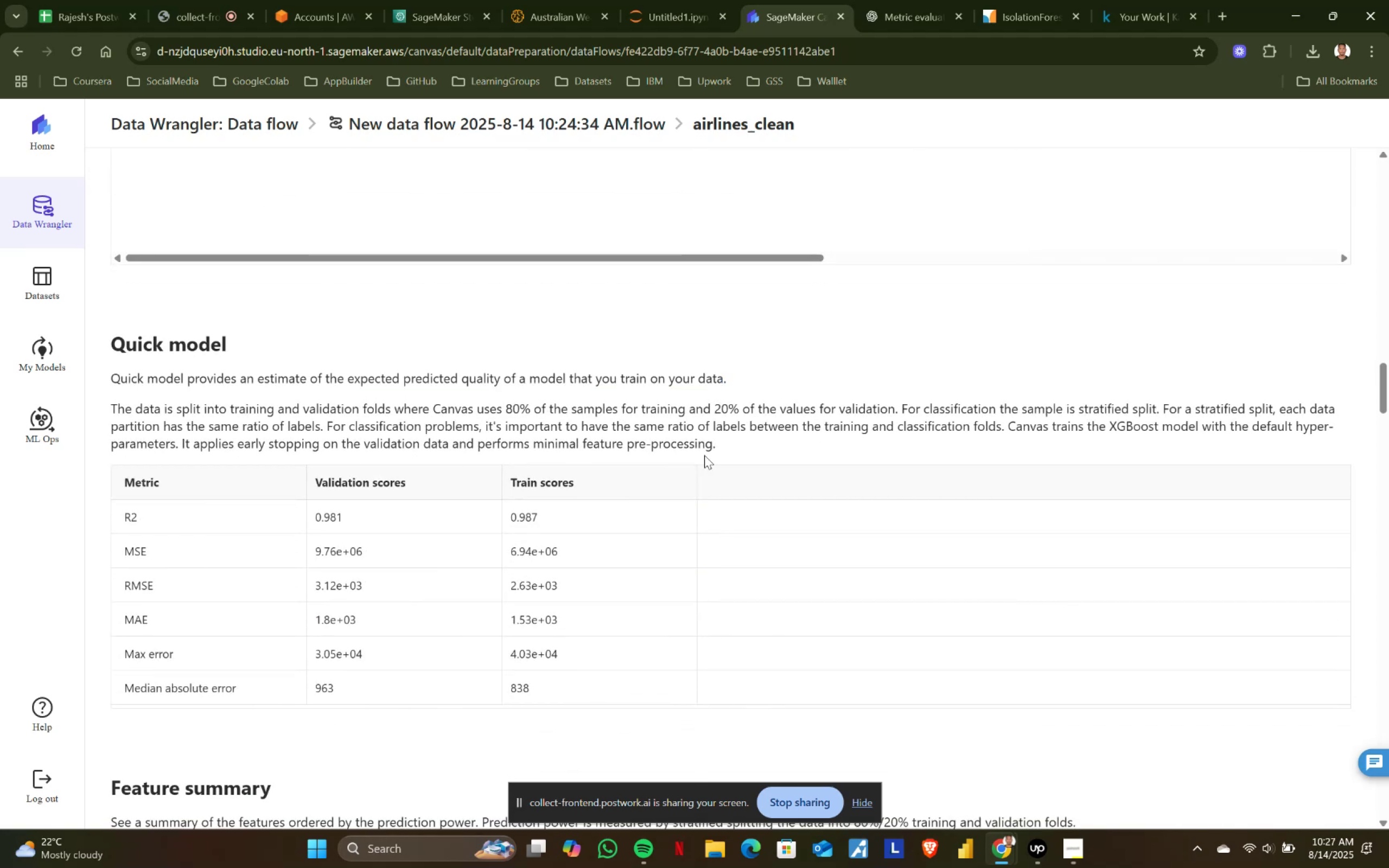 
left_click_drag(start_coordinate=[726, 448], to_coordinate=[100, 340])
 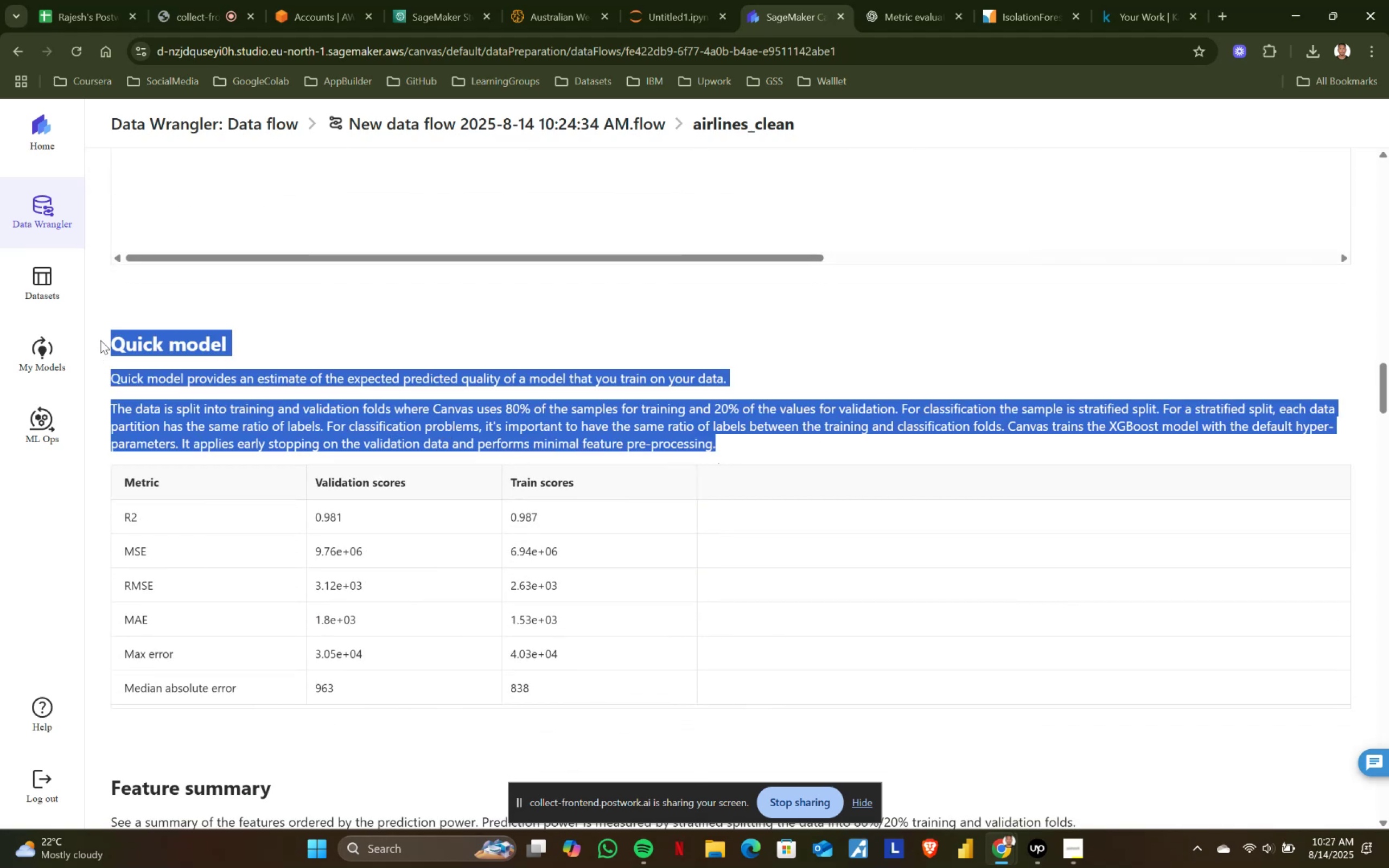 
left_click([100, 340])
 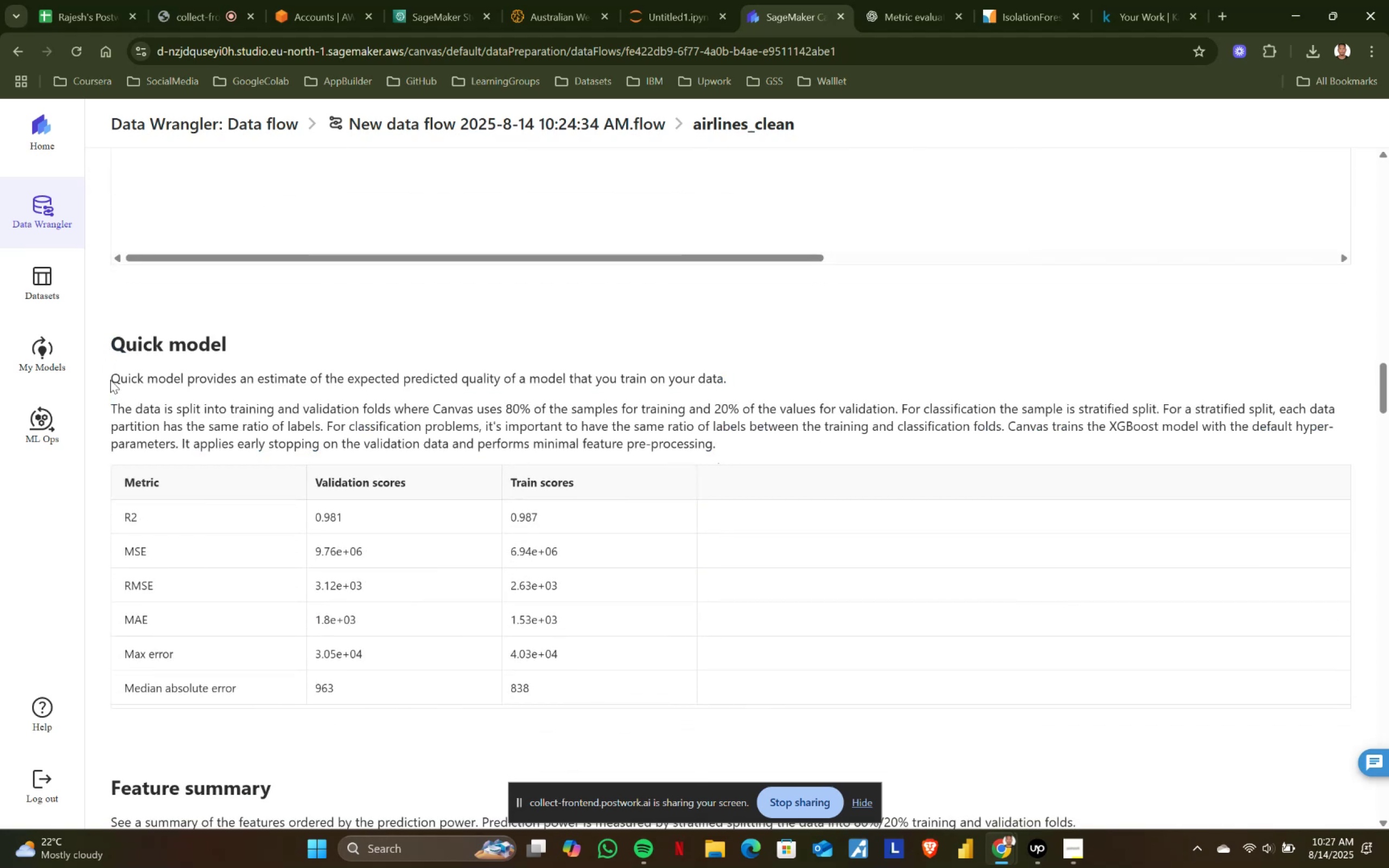 
left_click_drag(start_coordinate=[110, 374], to_coordinate=[774, 440])
 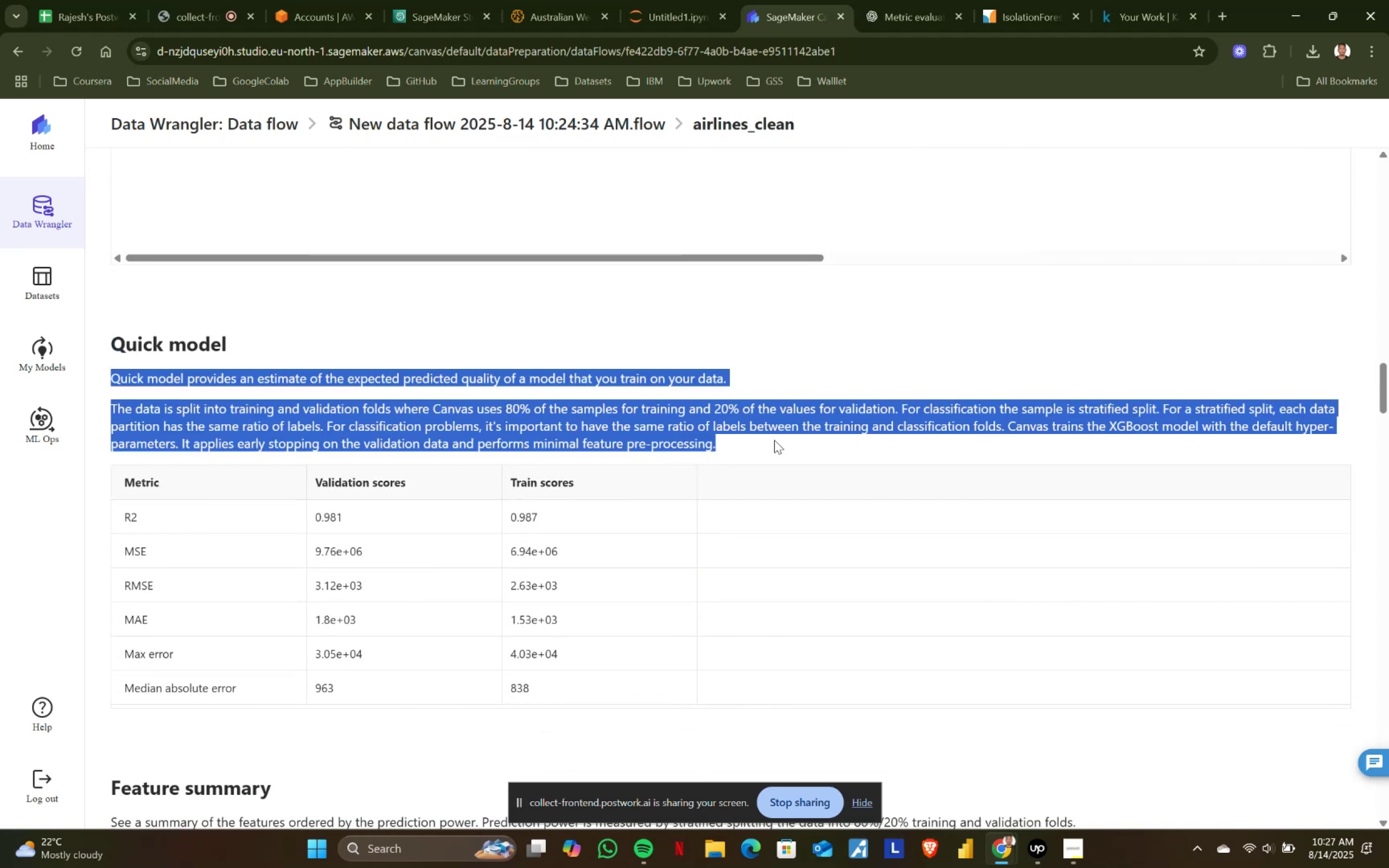 
left_click([774, 440])
 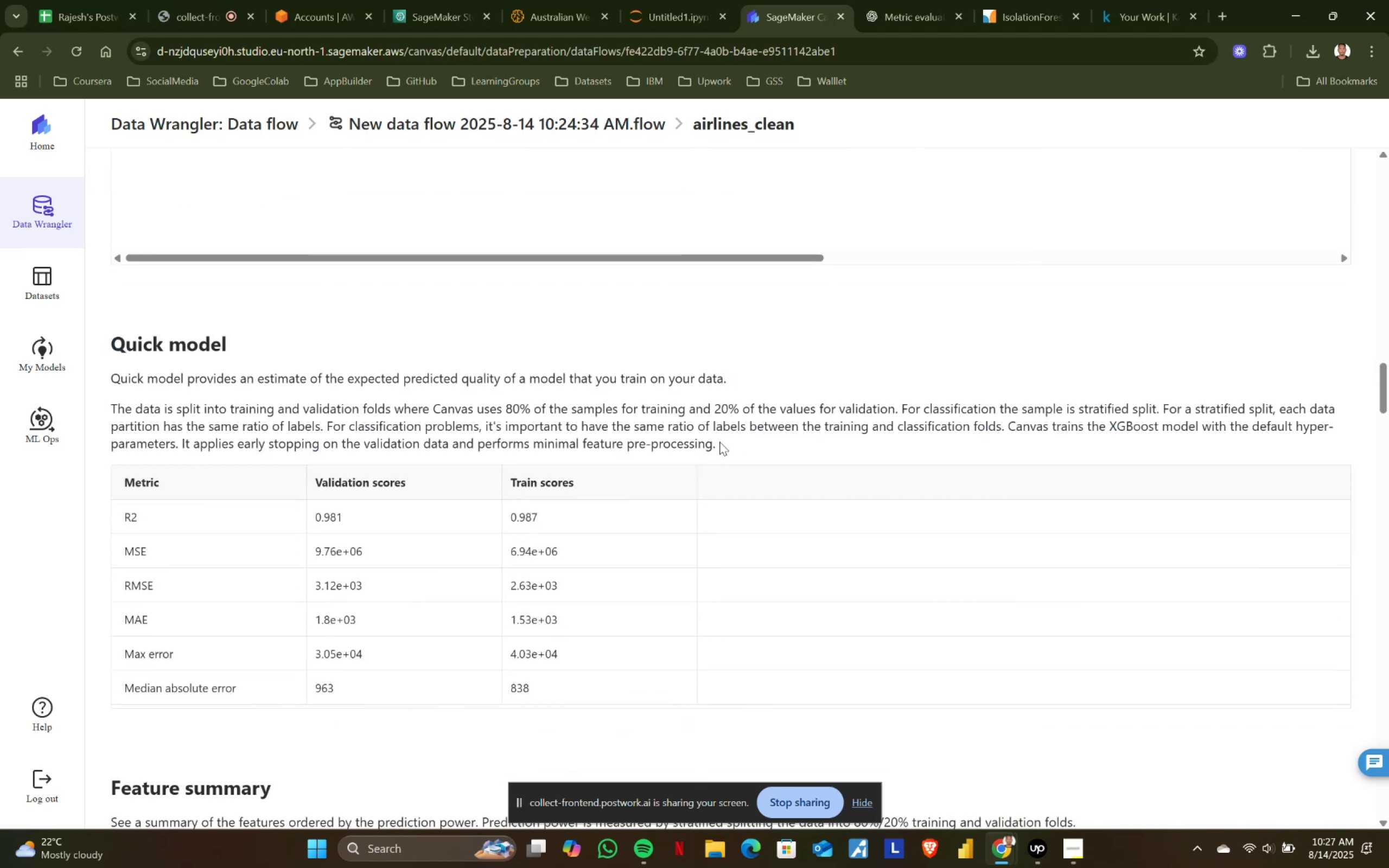 
left_click_drag(start_coordinate=[722, 443], to_coordinate=[111, 369])
 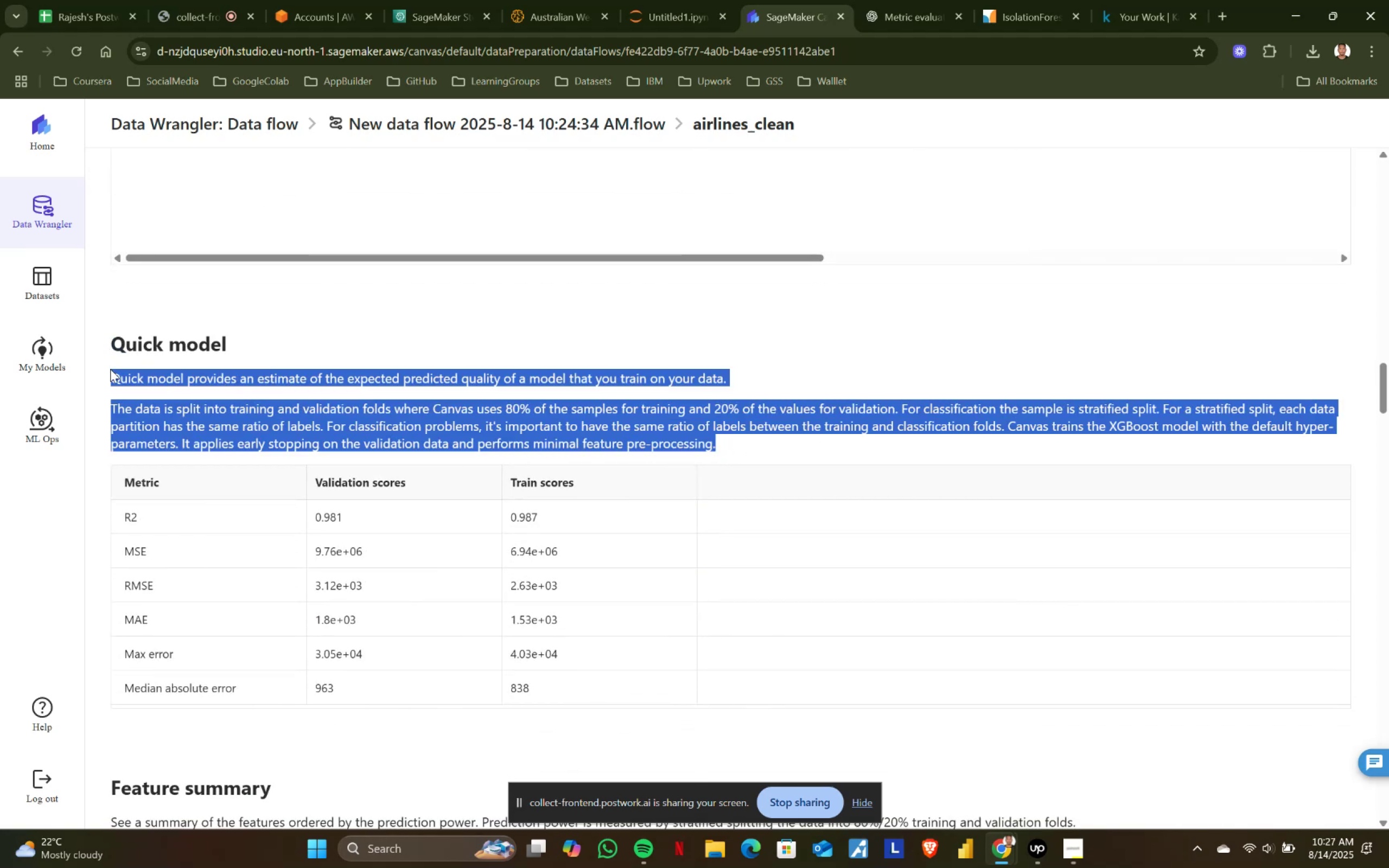 
left_click([110, 369])
 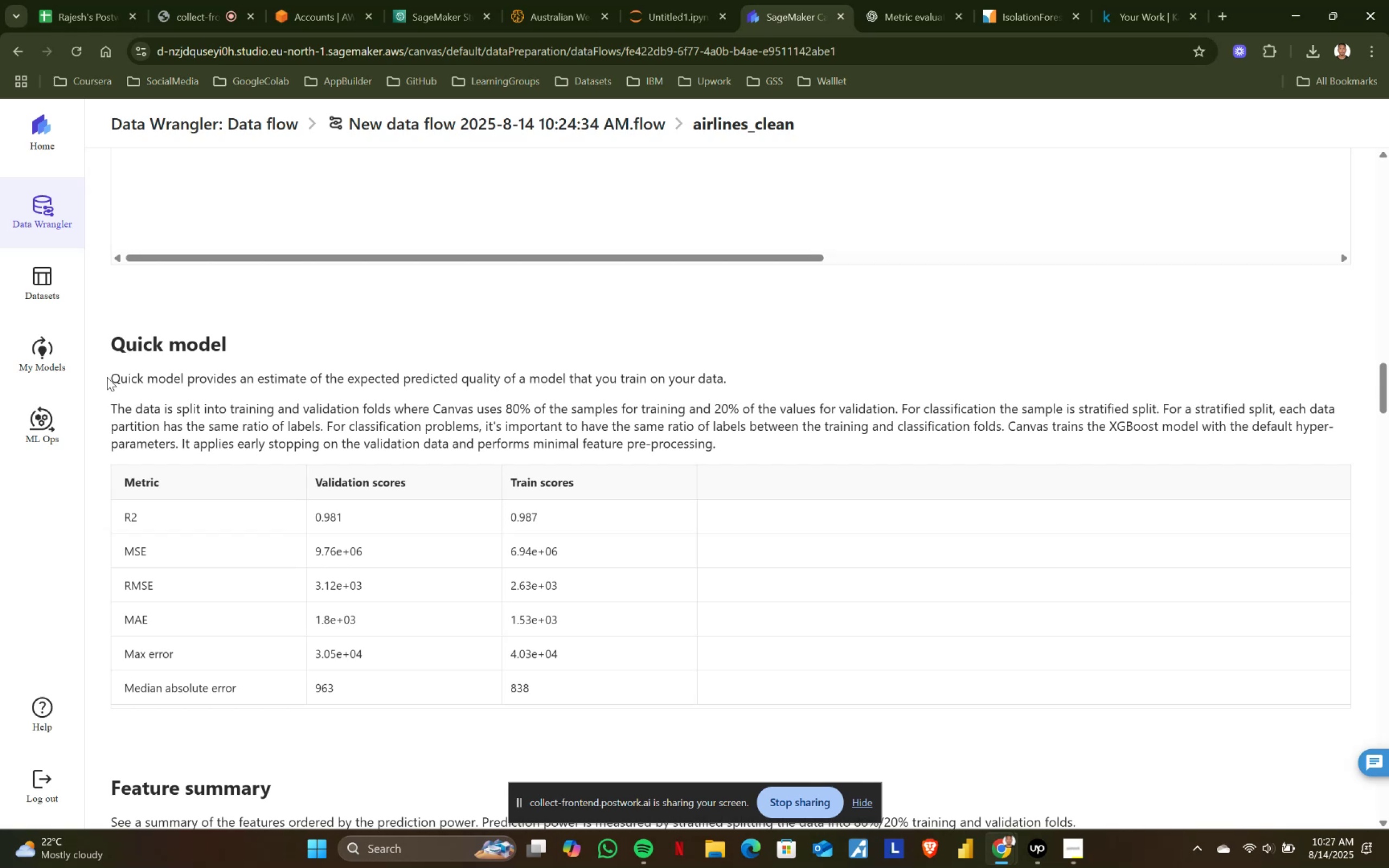 
left_click_drag(start_coordinate=[111, 373], to_coordinate=[747, 456])
 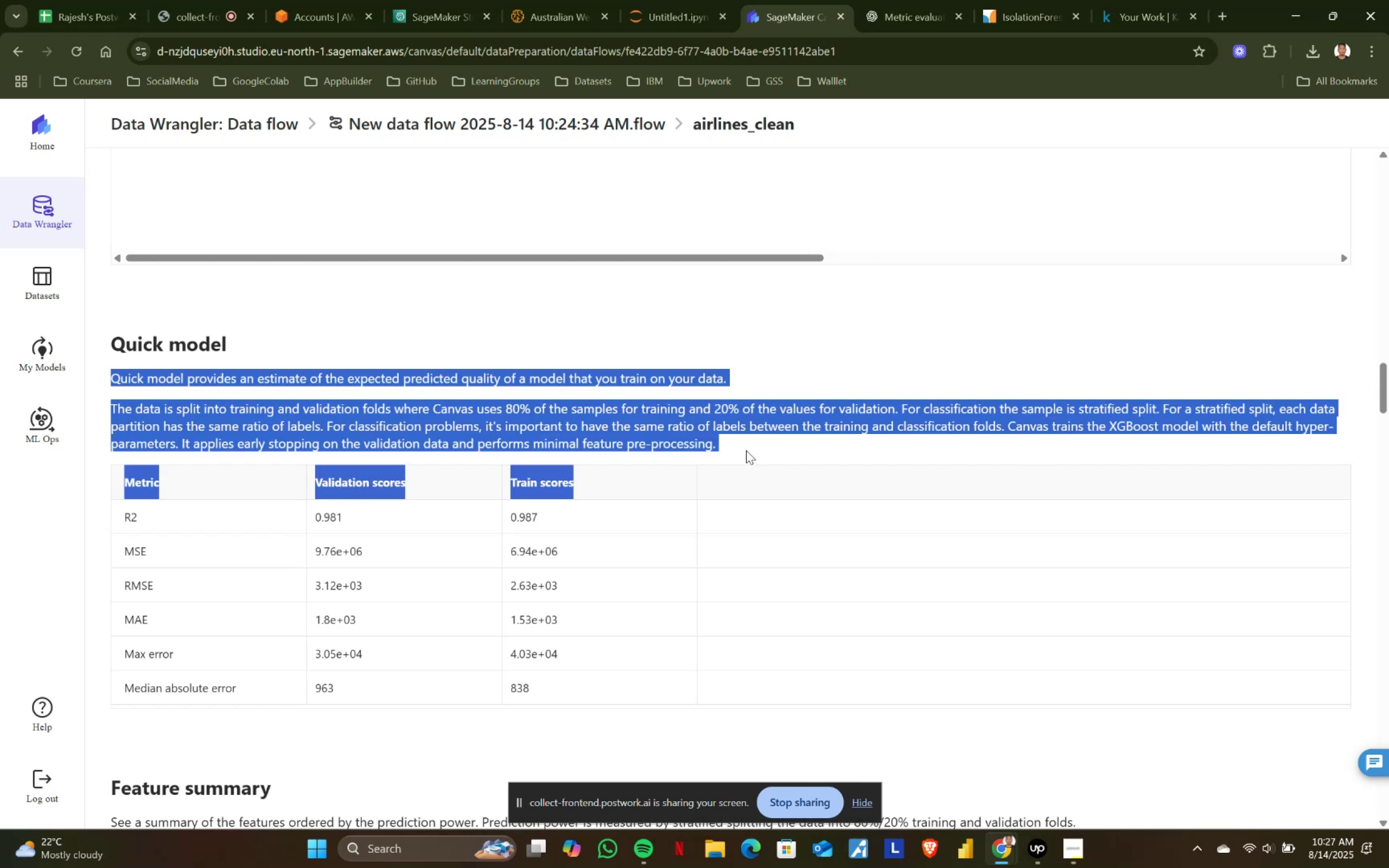 
left_click([746, 450])
 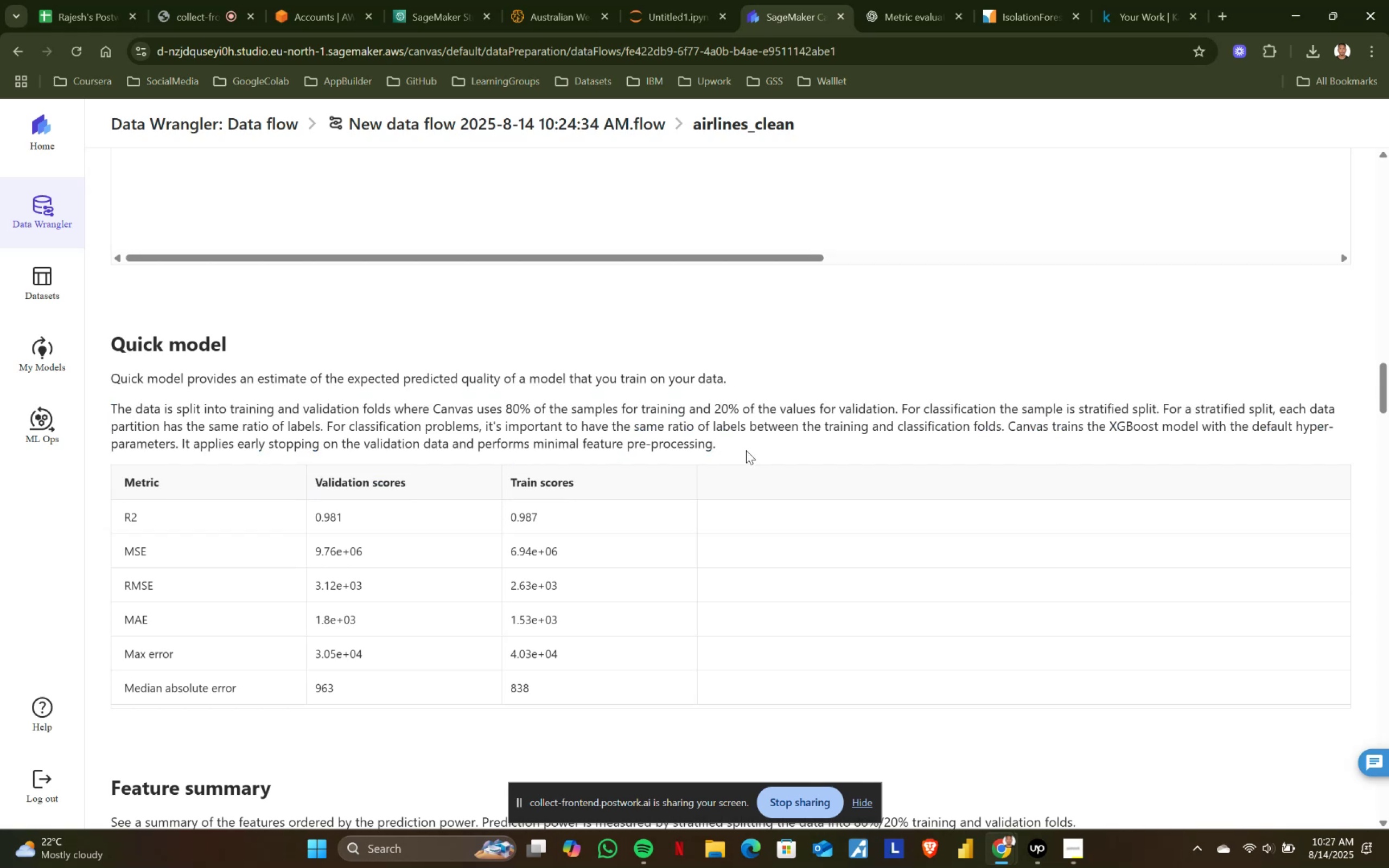 
left_click_drag(start_coordinate=[746, 450], to_coordinate=[107, 378])
 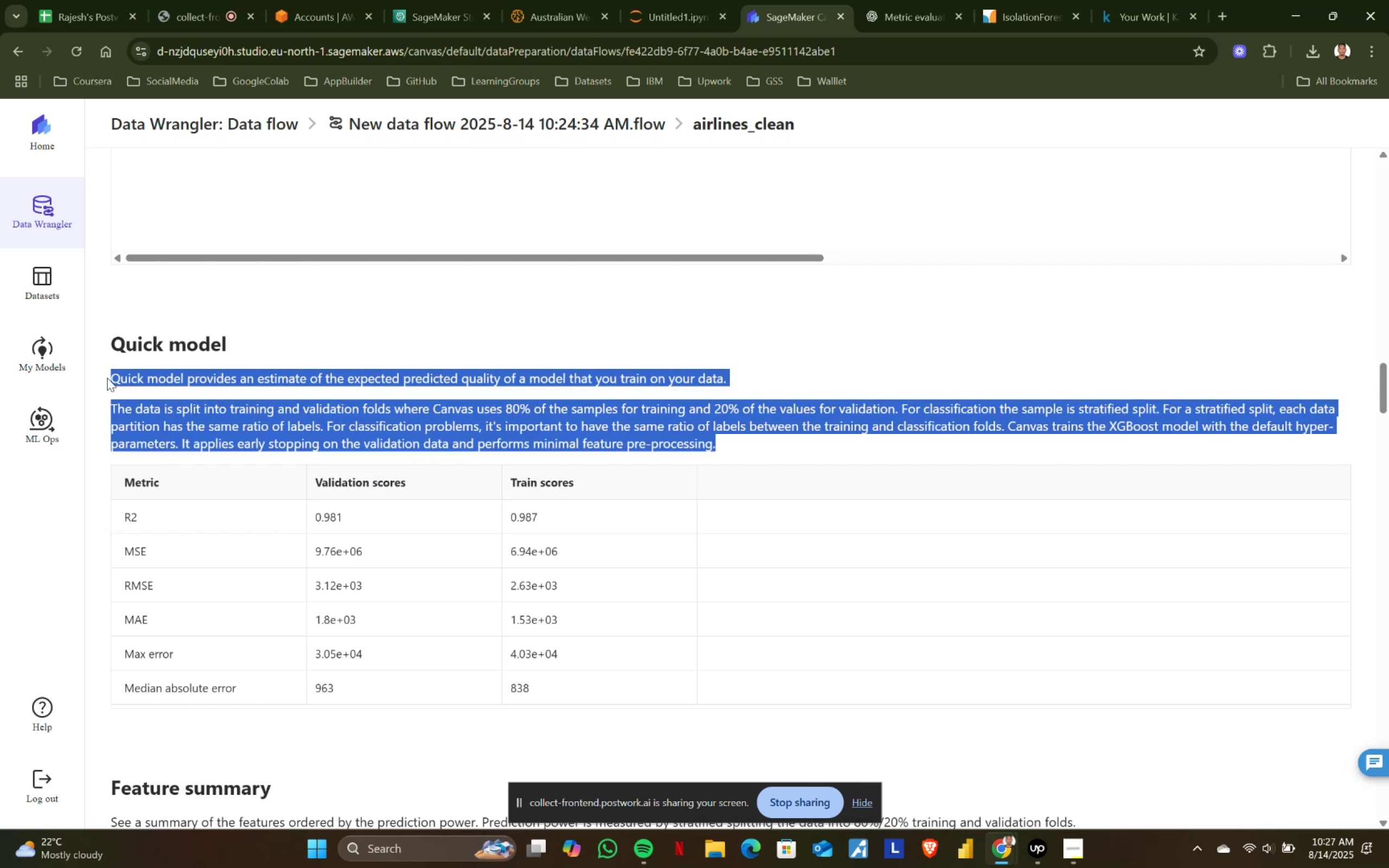 
left_click([107, 378])
 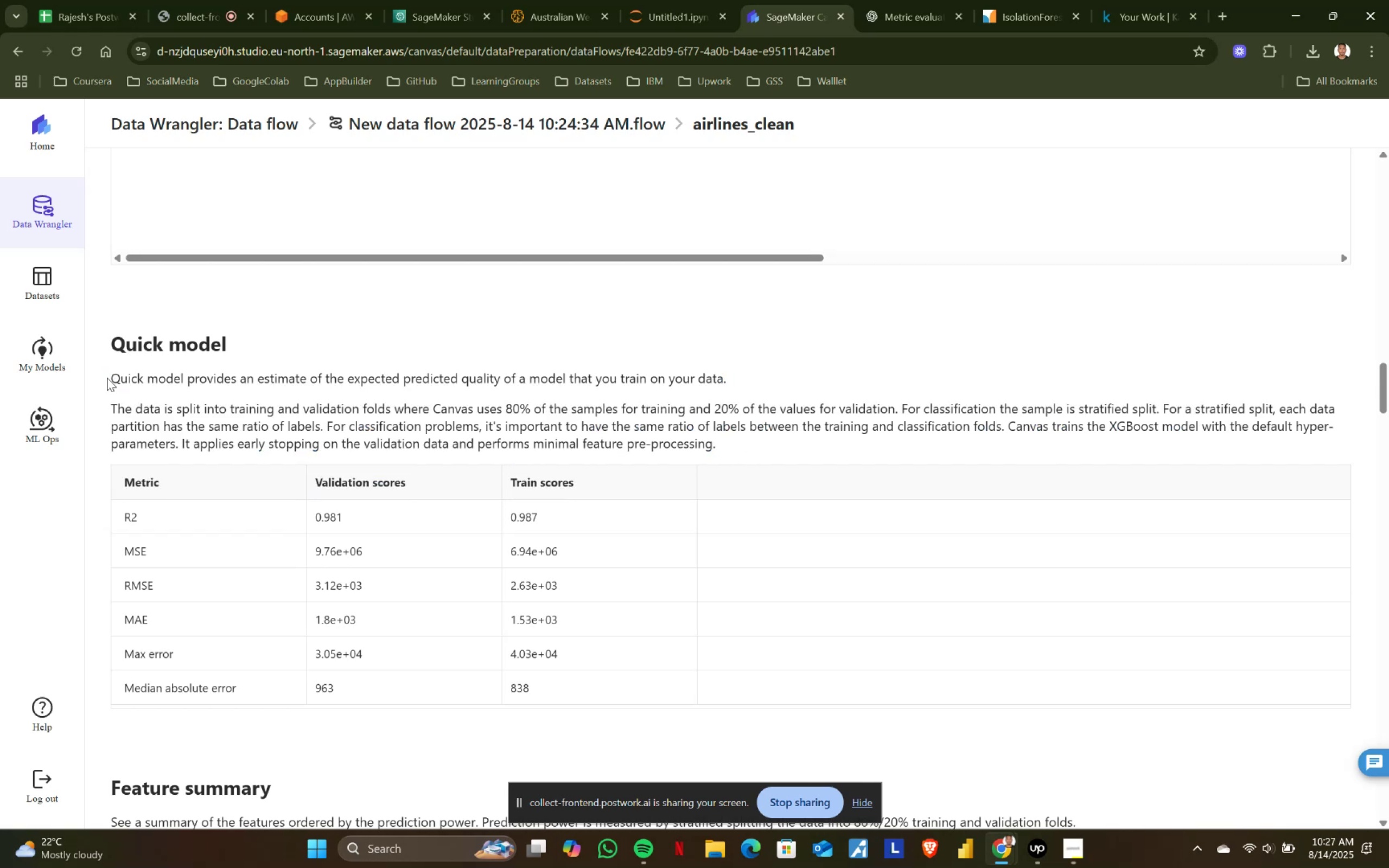 
left_click_drag(start_coordinate=[107, 378], to_coordinate=[736, 446])
 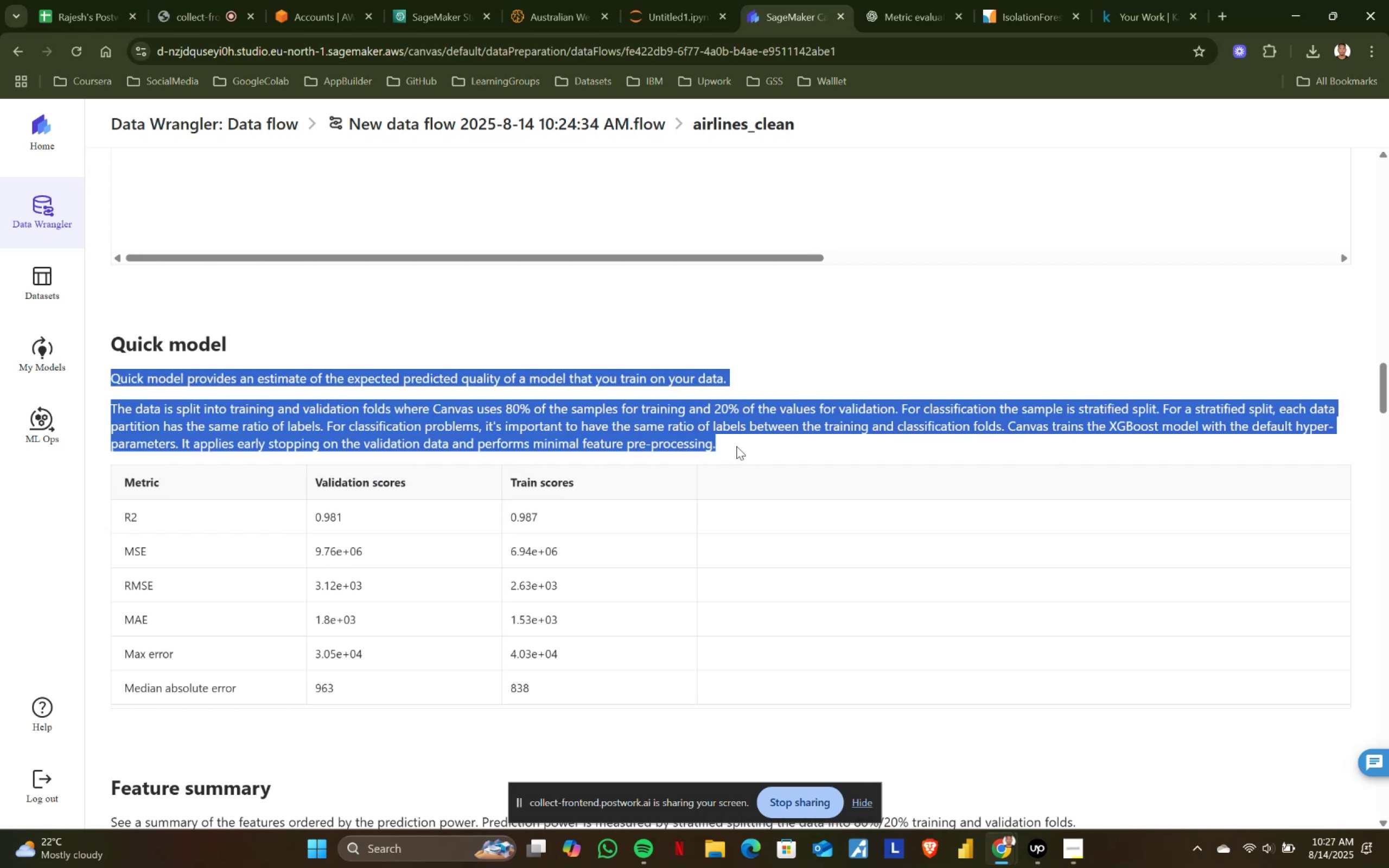 
left_click([736, 446])
 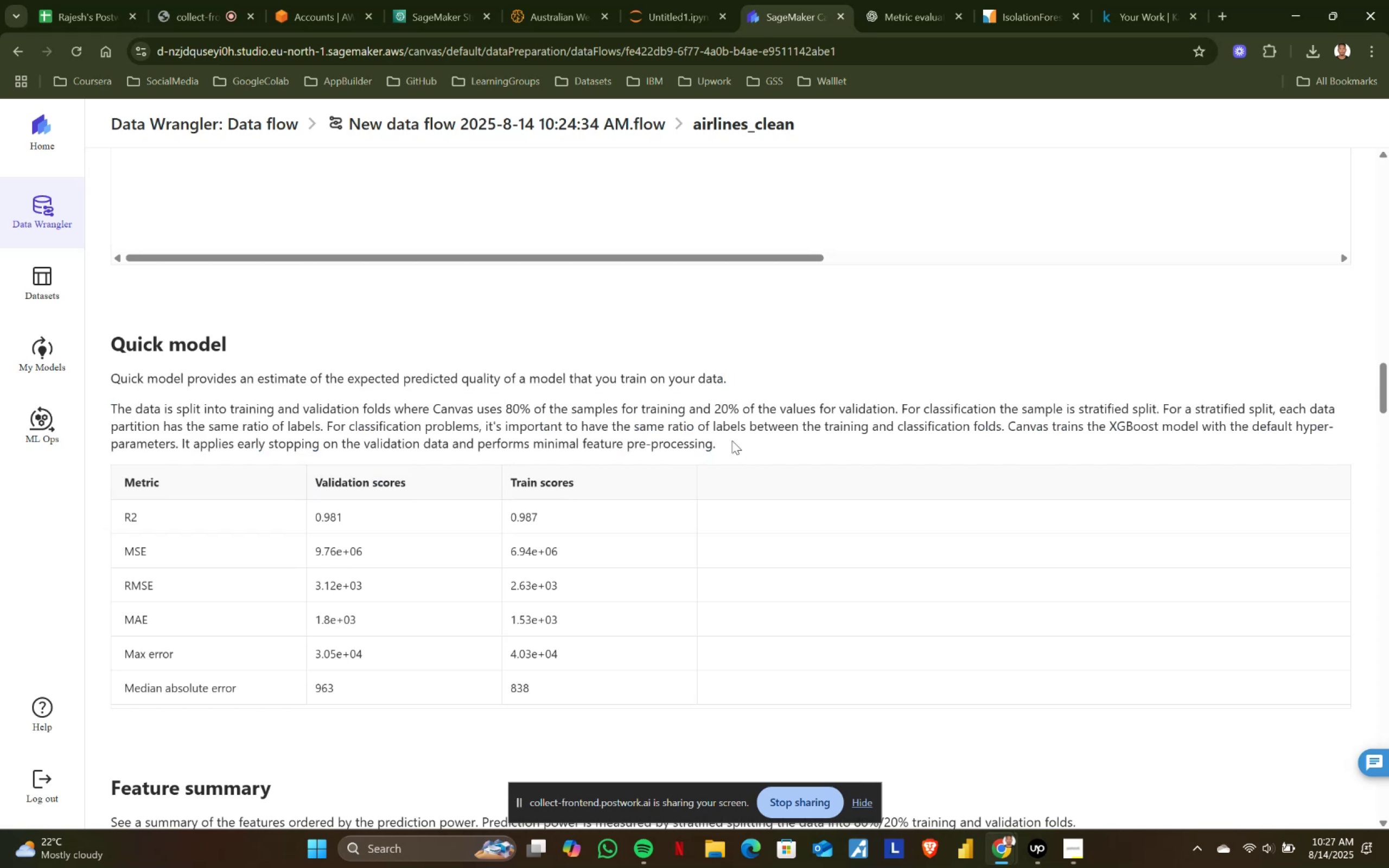 
left_click_drag(start_coordinate=[720, 437], to_coordinate=[116, 371])
 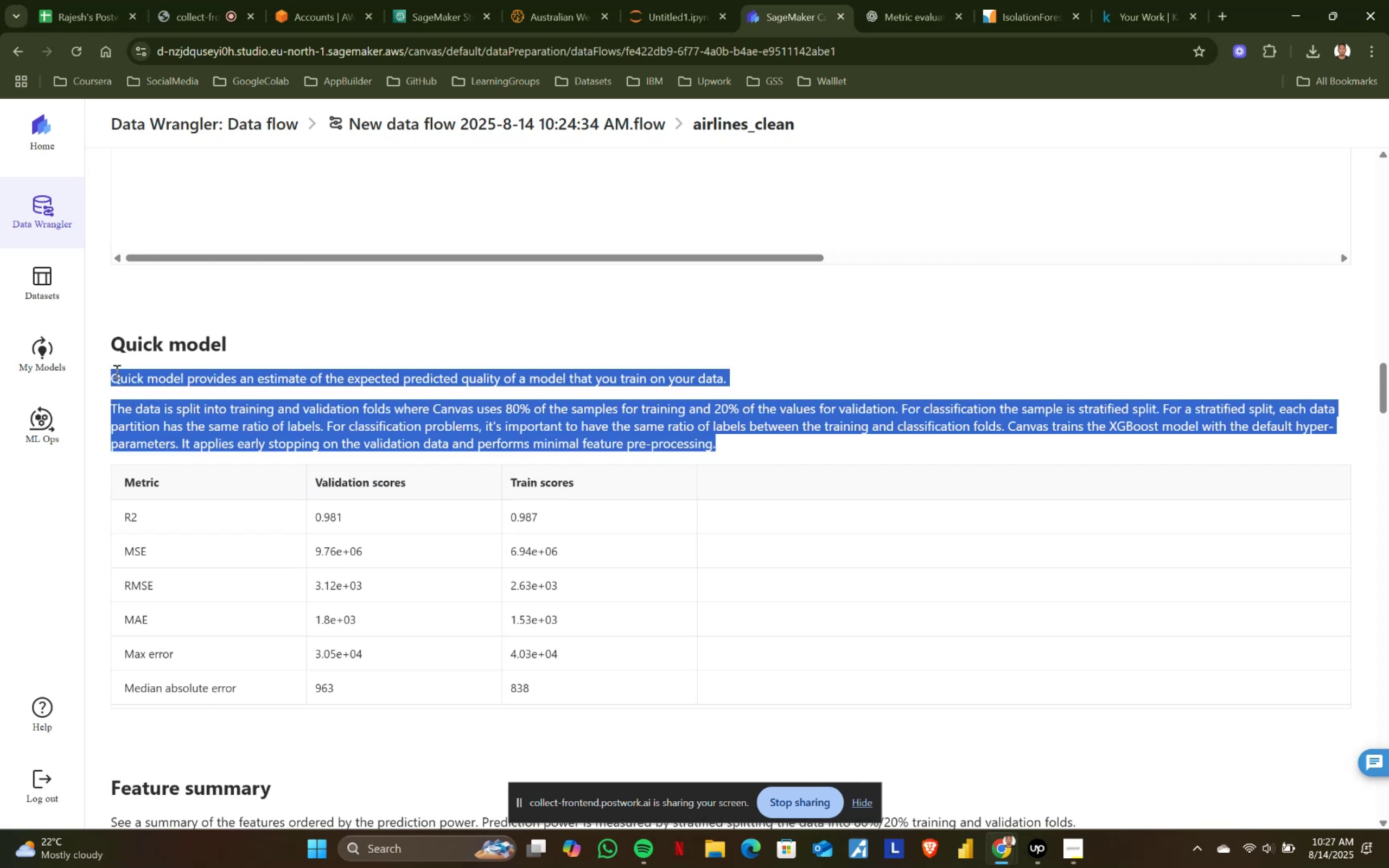 
left_click([116, 371])
 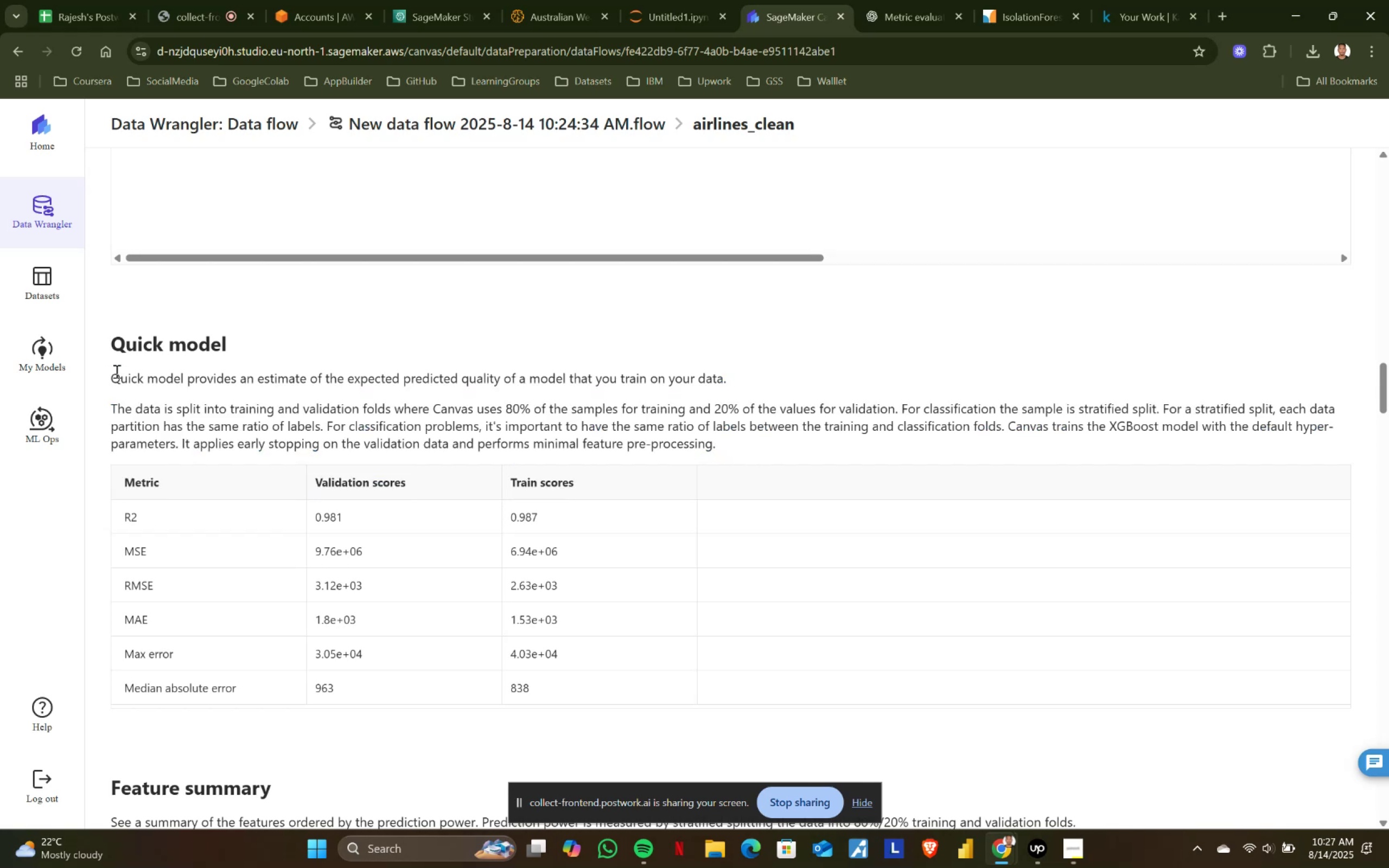 
scroll: coordinate [164, 371], scroll_direction: down, amount: 1.0
 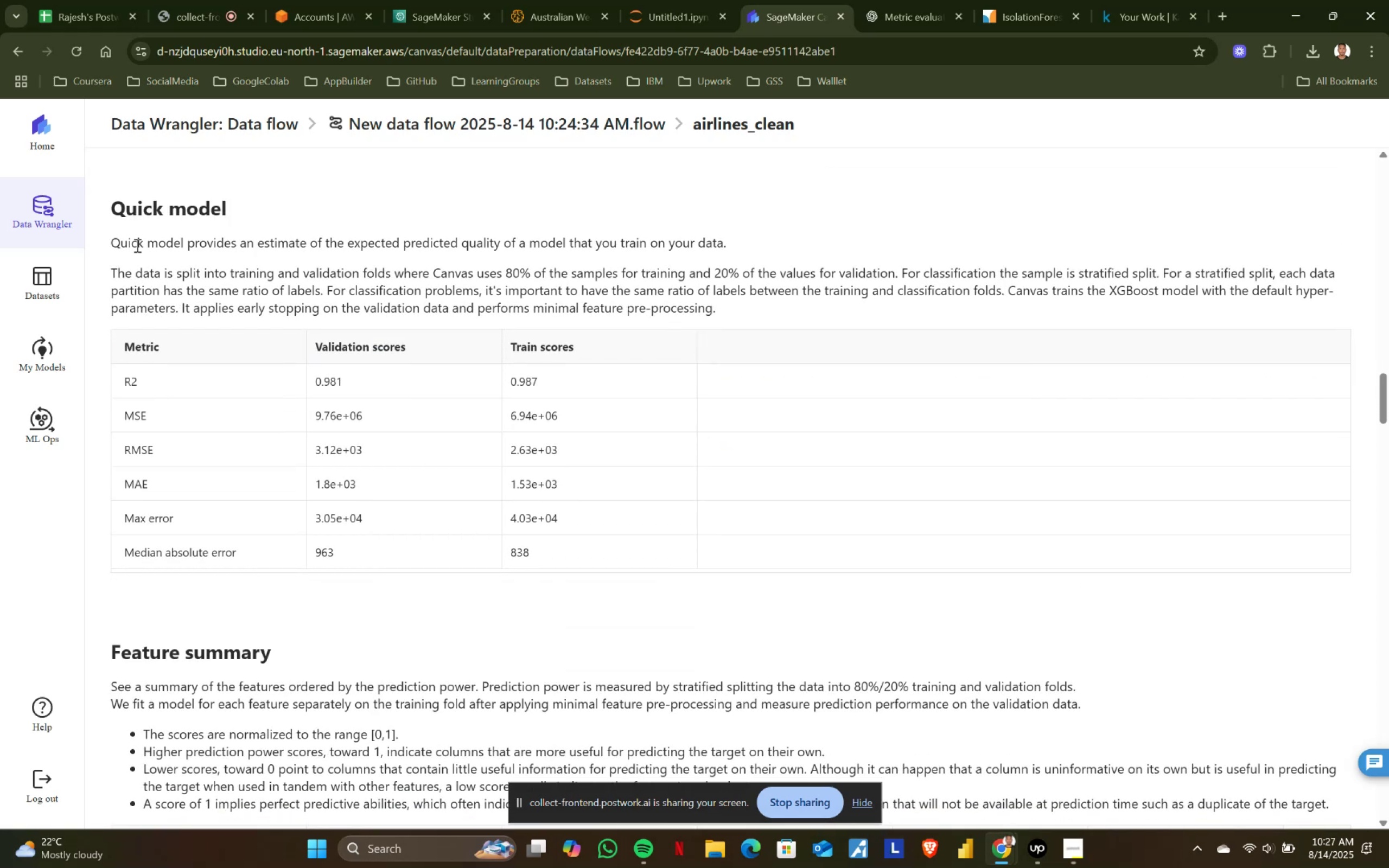 
left_click_drag(start_coordinate=[109, 243], to_coordinate=[746, 301])
 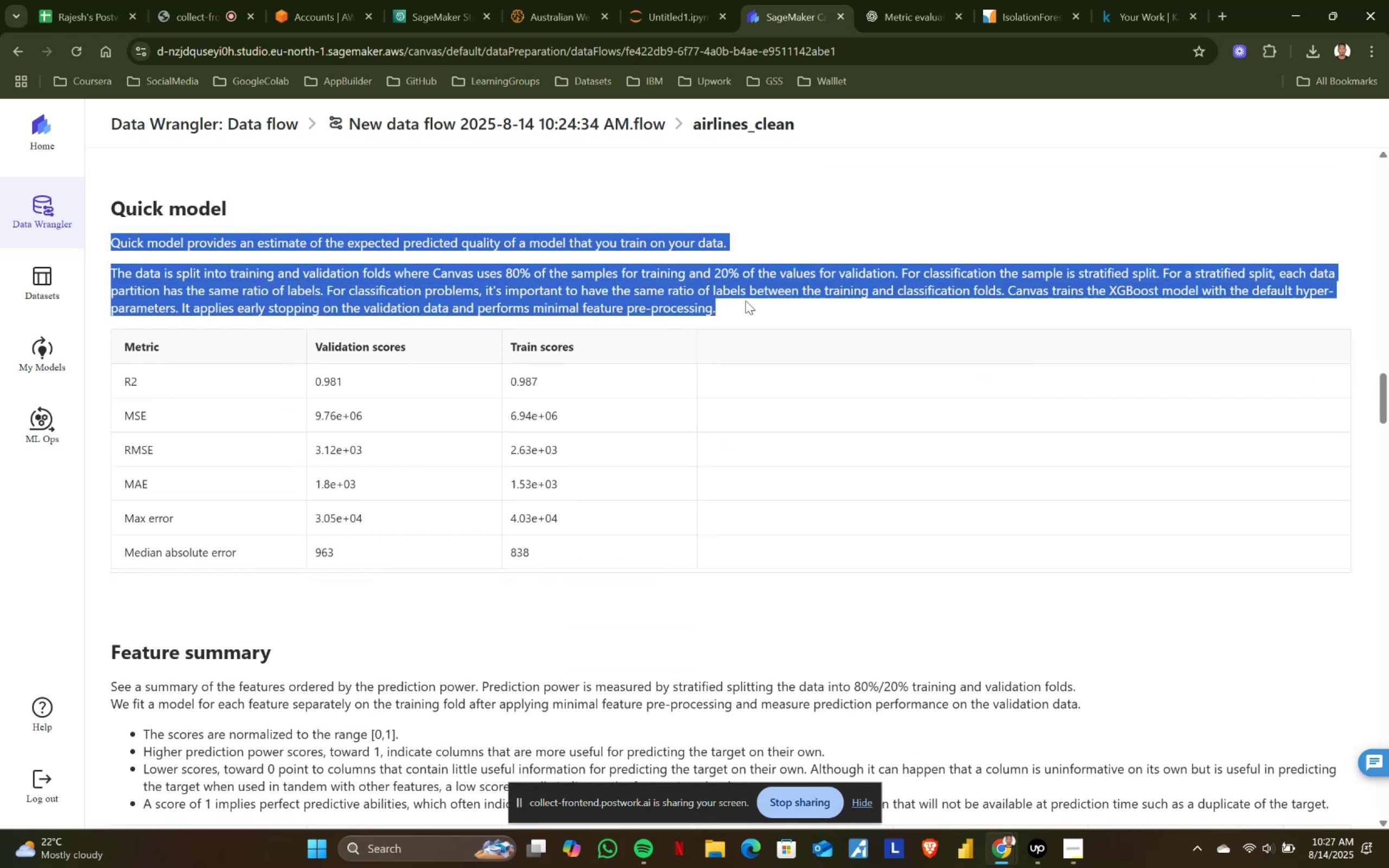 
left_click([746, 301])
 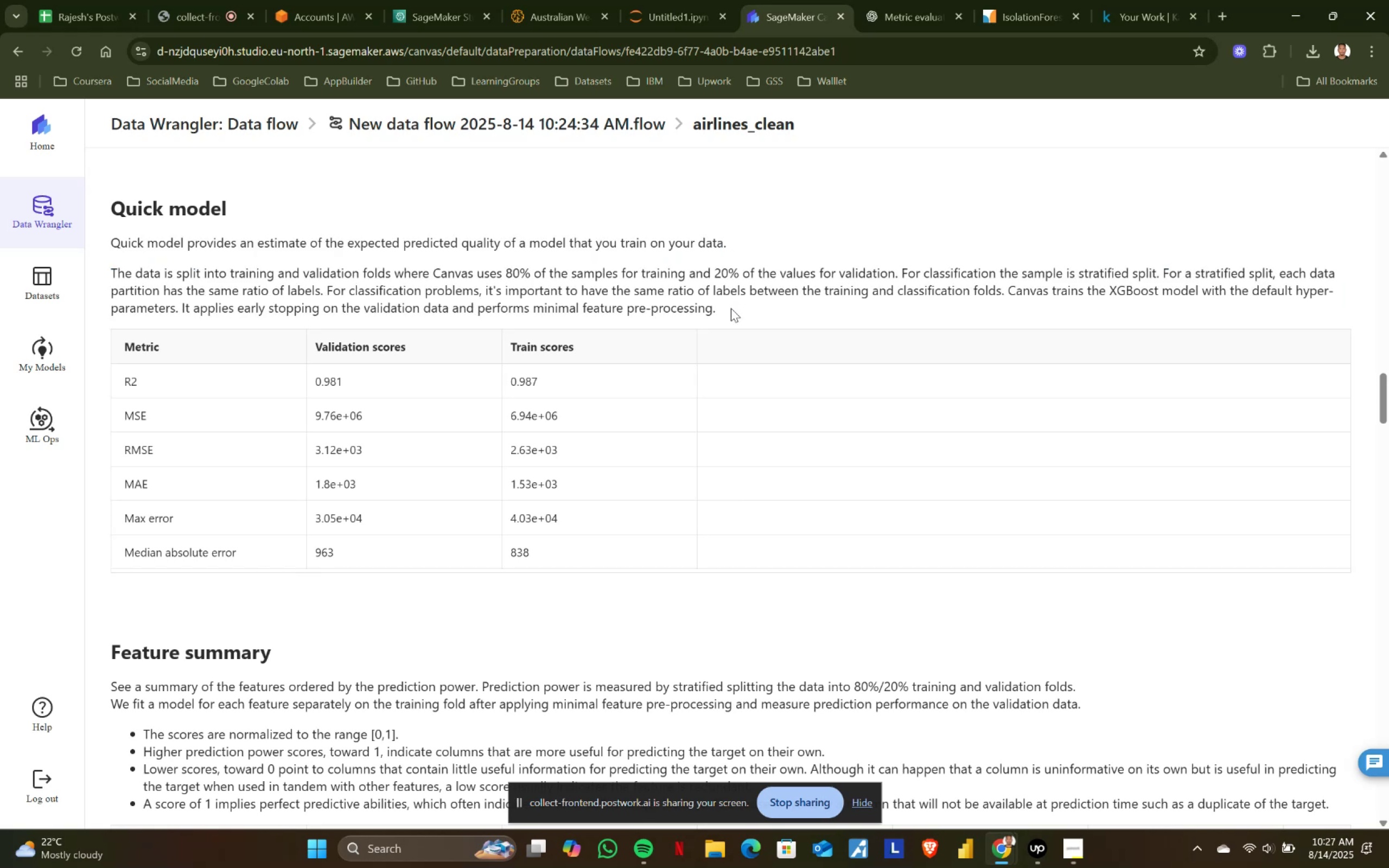 
left_click_drag(start_coordinate=[730, 308], to_coordinate=[110, 203])
 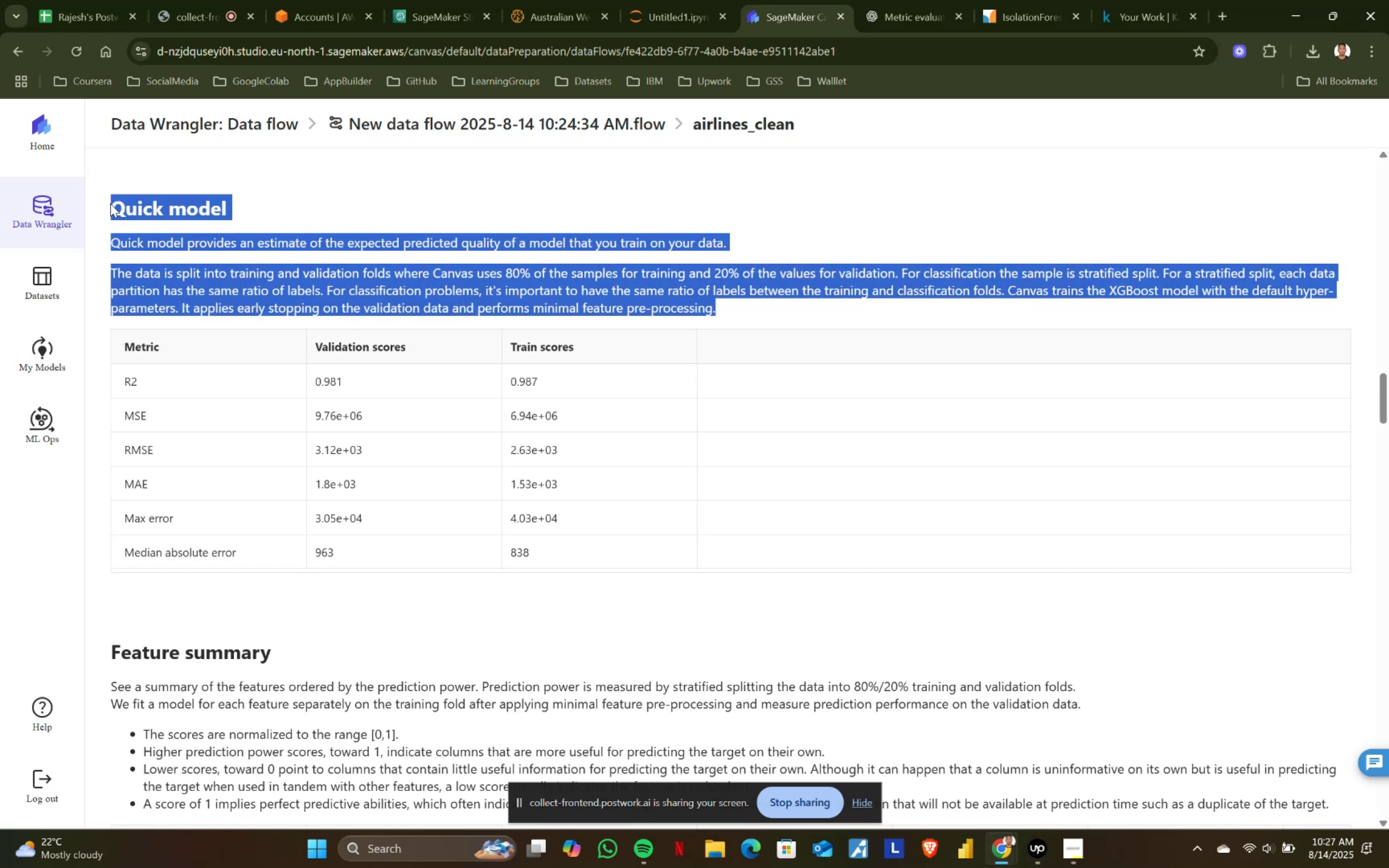 
left_click([110, 203])
 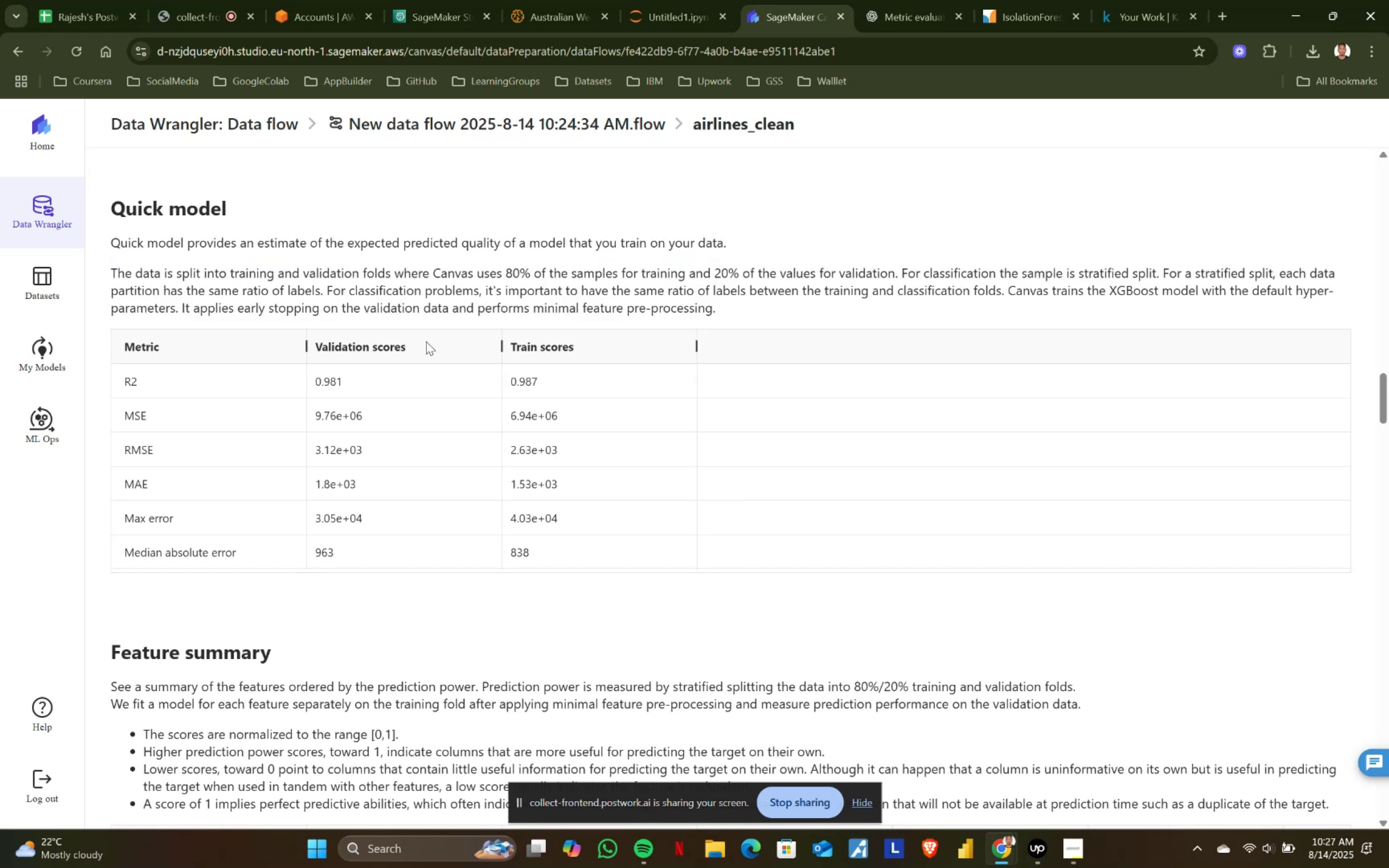 
scroll: coordinate [573, 396], scroll_direction: down, amount: 1.0
 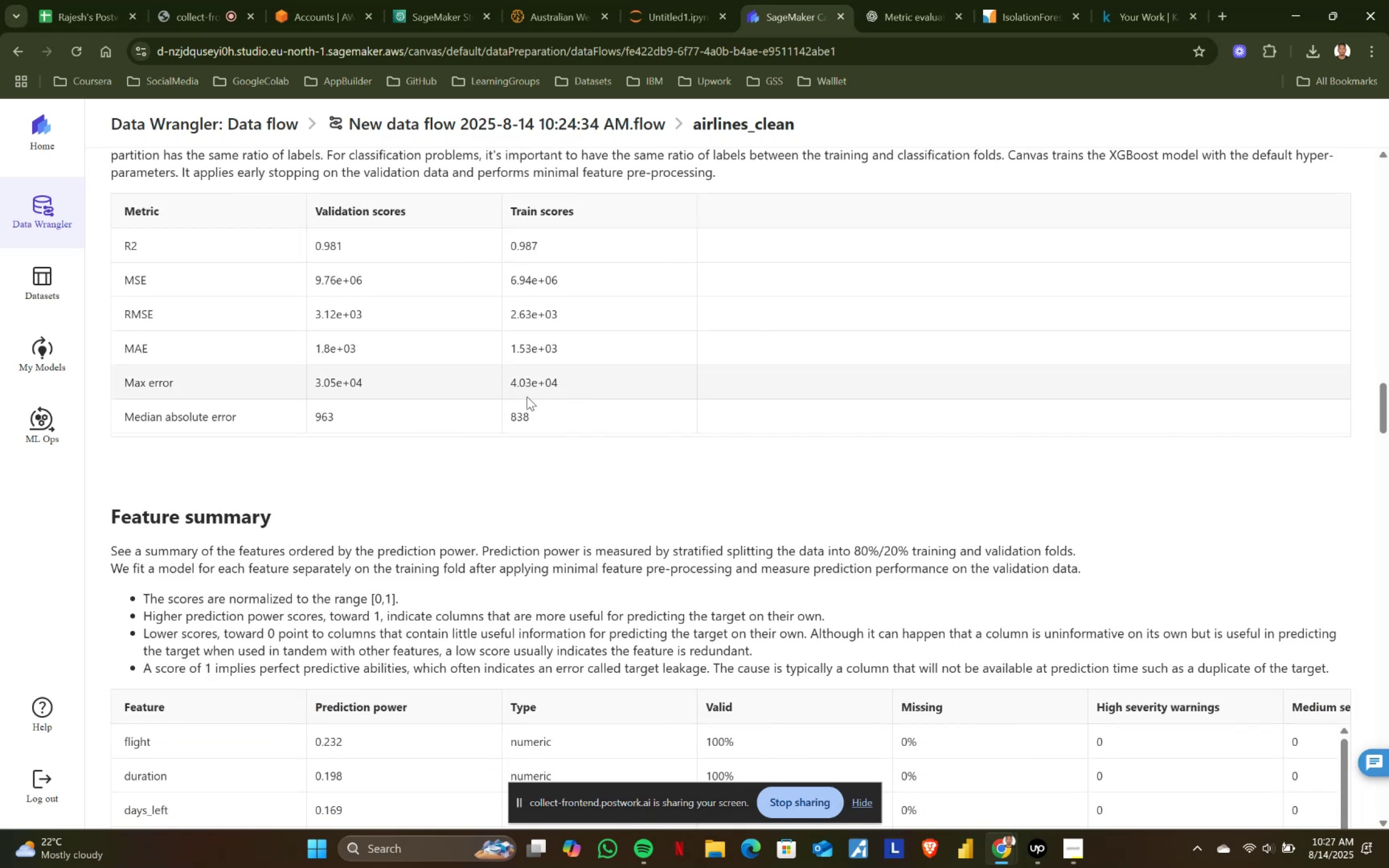 
scroll: coordinate [256, 379], scroll_direction: up, amount: 1.0
 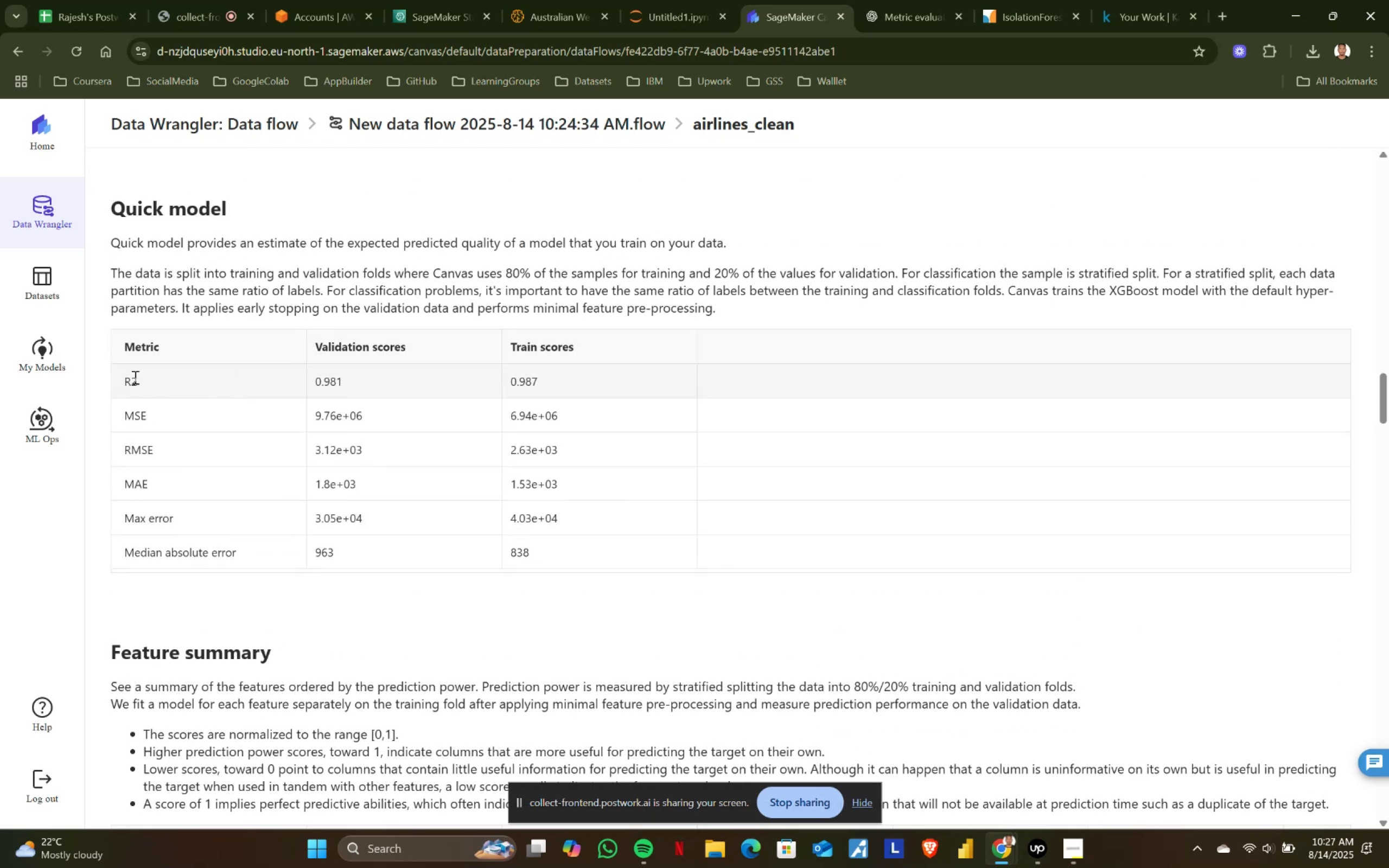 
left_click_drag(start_coordinate=[119, 376], to_coordinate=[610, 562])
 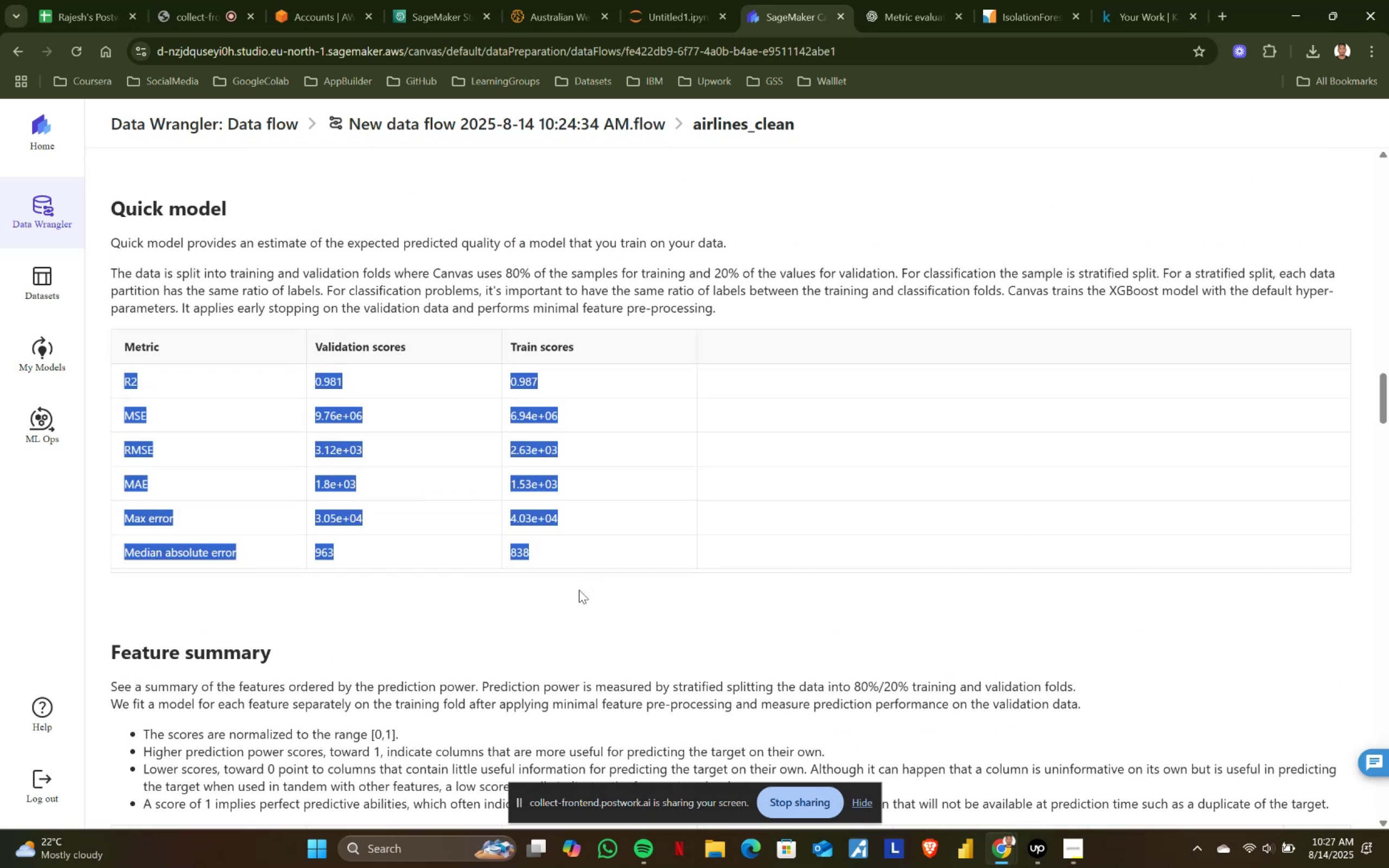 
left_click([579, 590])
 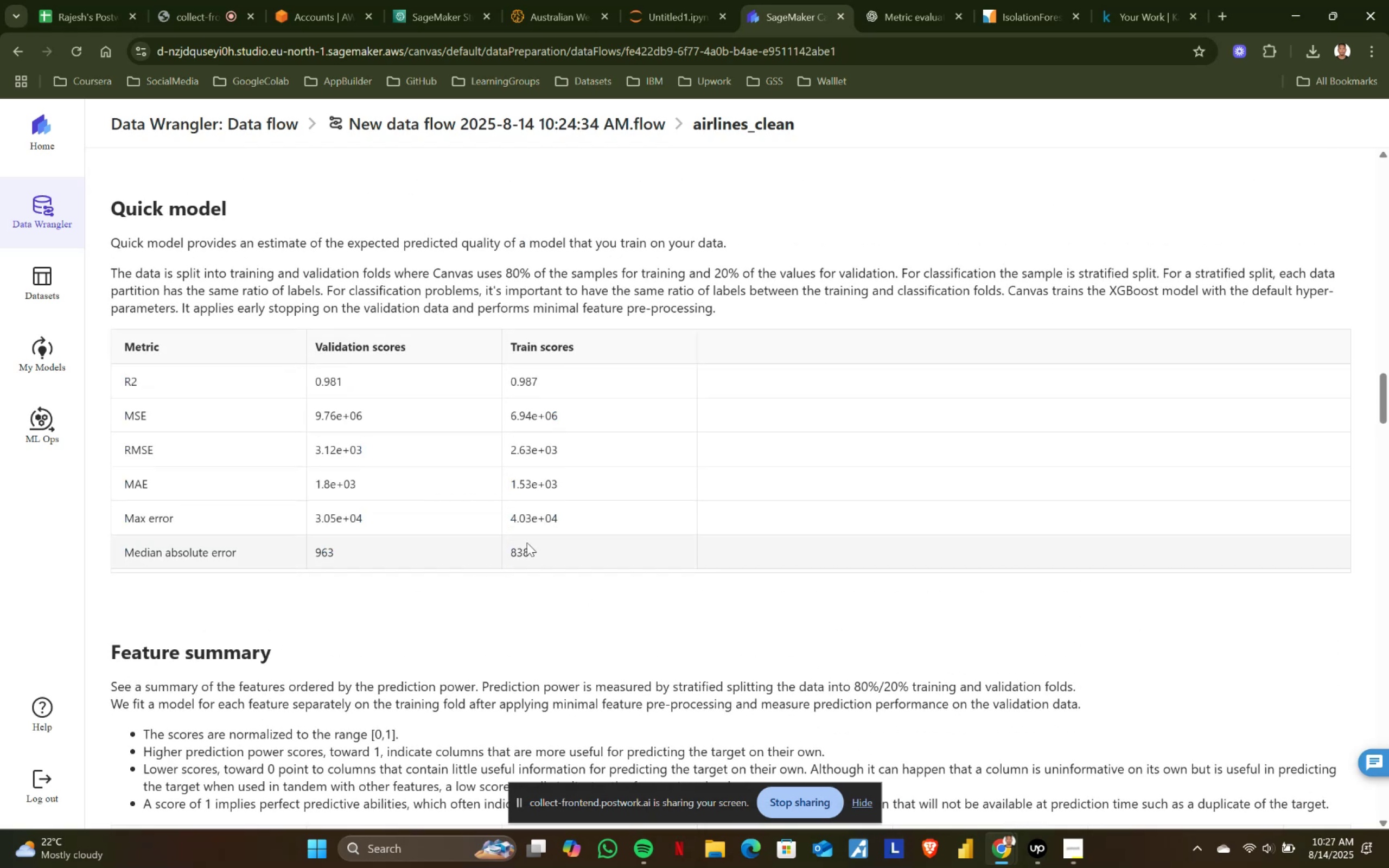 
left_click_drag(start_coordinate=[530, 545], to_coordinate=[120, 373])
 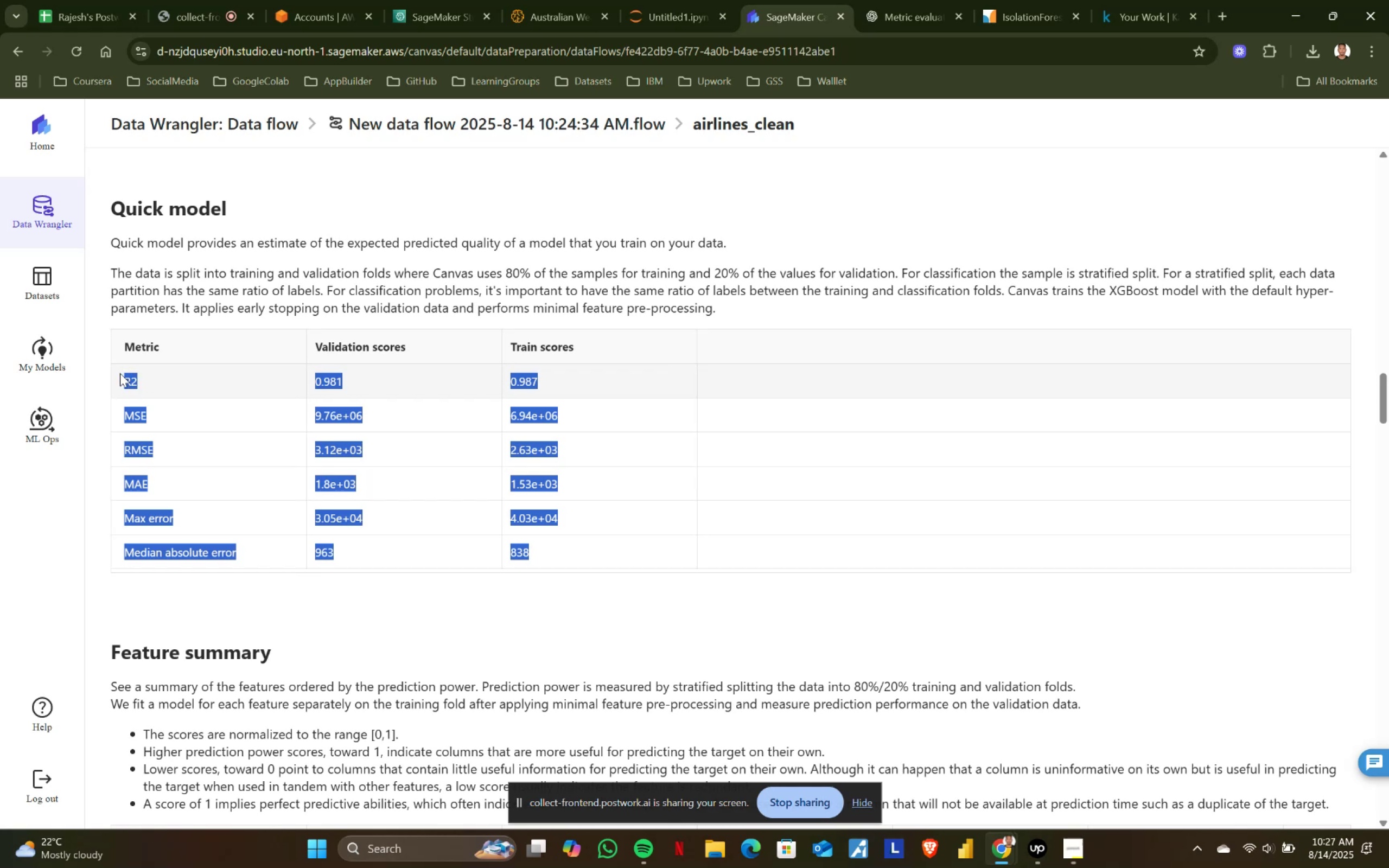 
left_click([120, 373])
 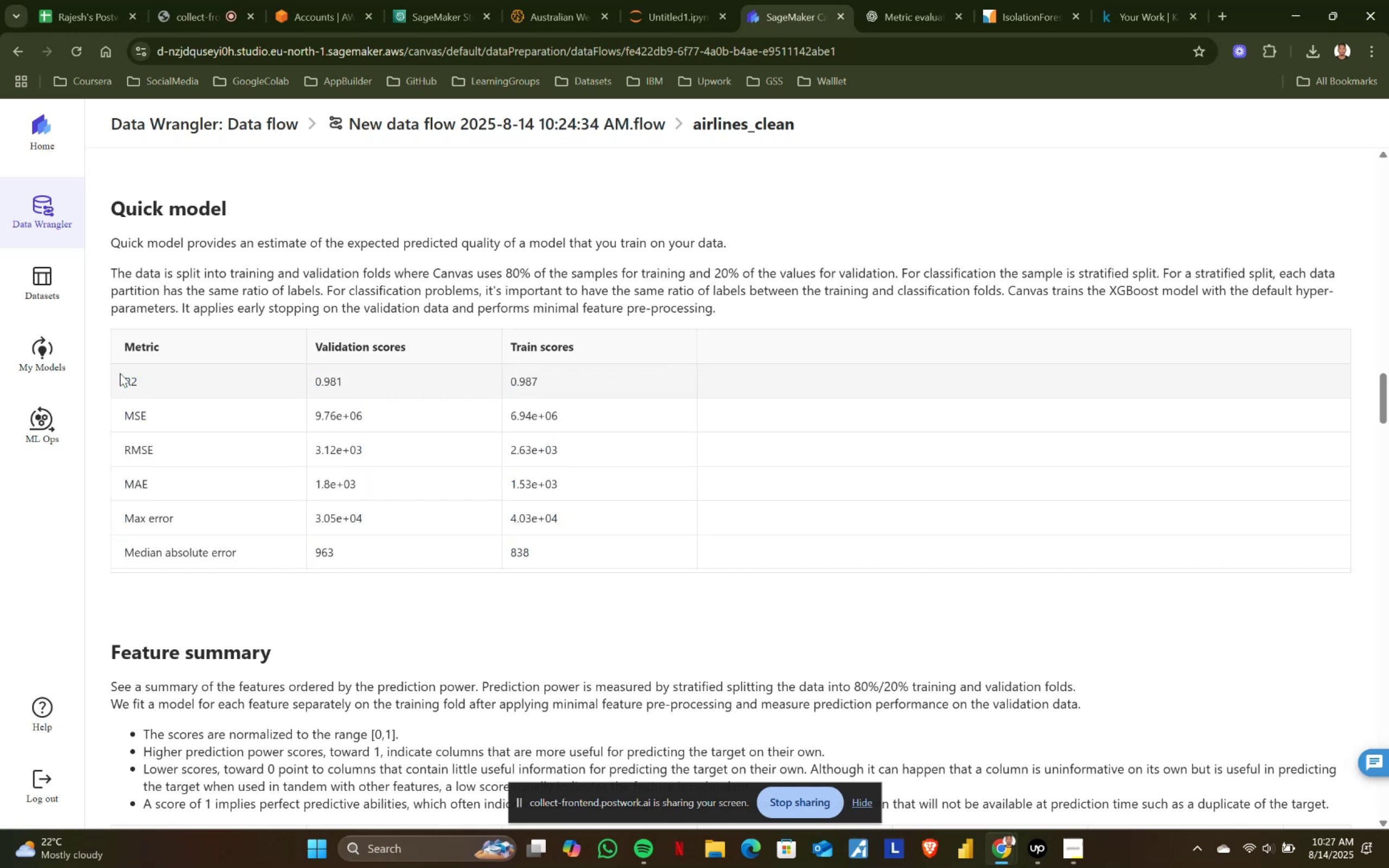 
left_click_drag(start_coordinate=[120, 373], to_coordinate=[606, 578])
 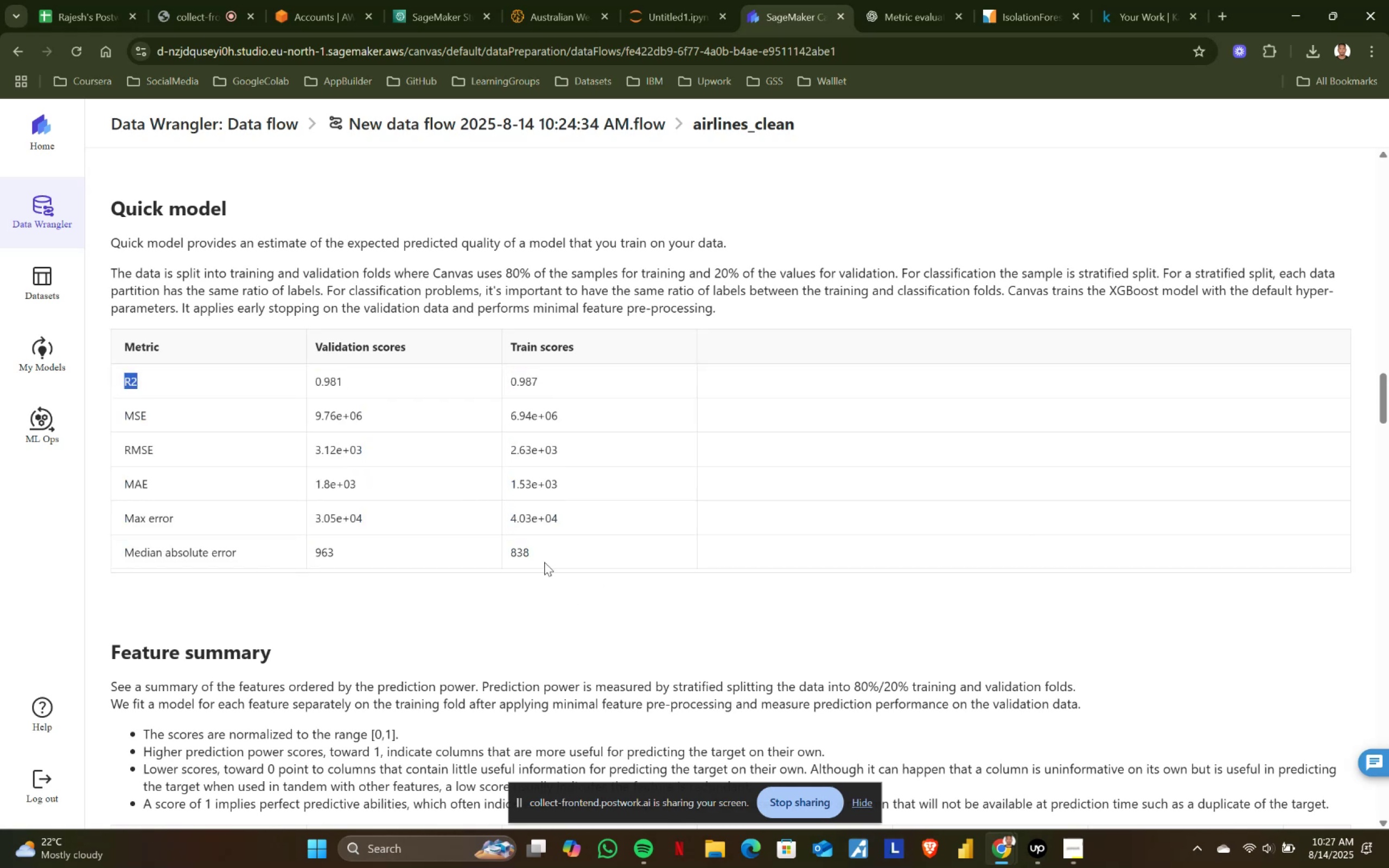 
left_click_drag(start_coordinate=[544, 551], to_coordinate=[123, 386])
 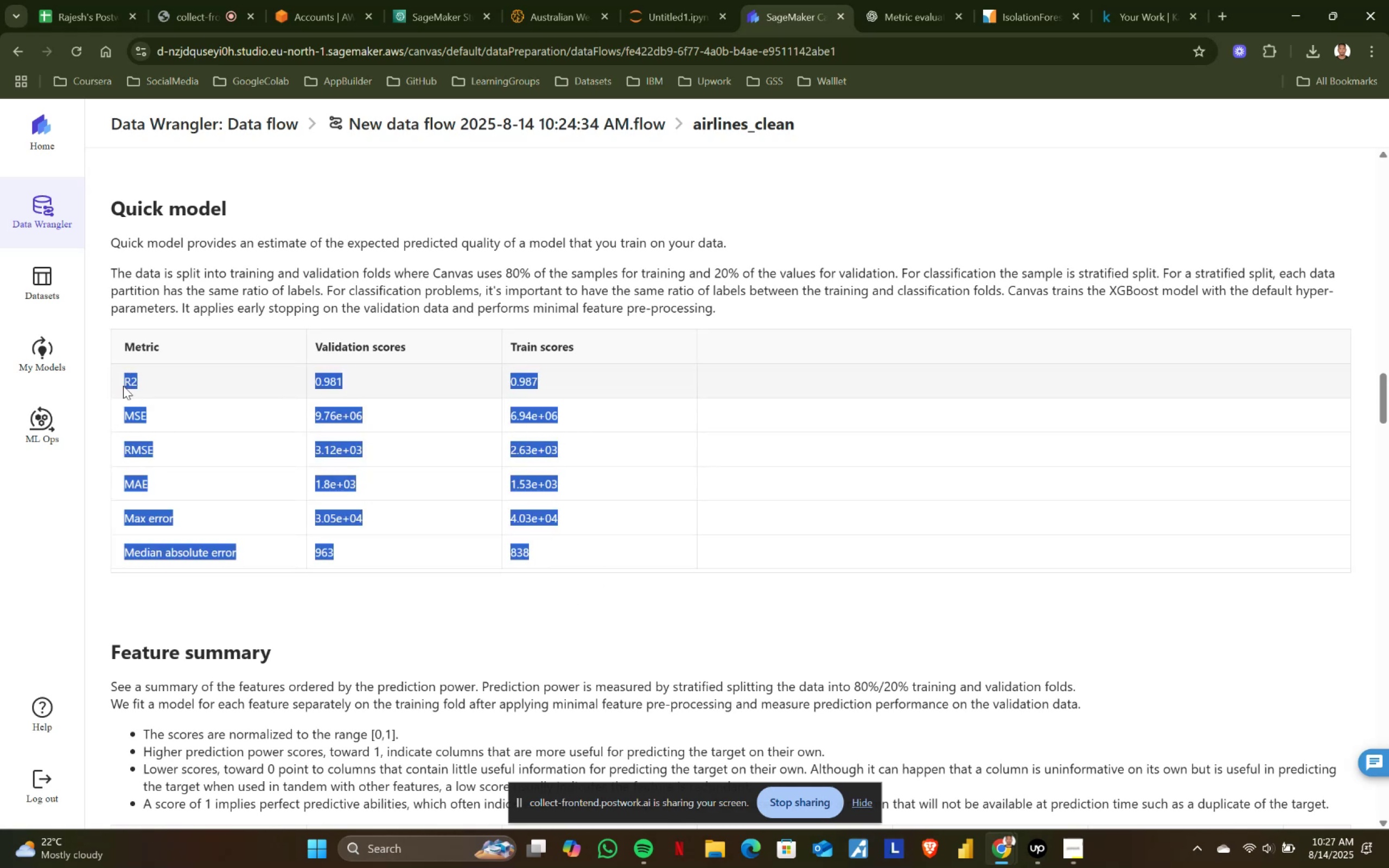 
left_click([123, 386])
 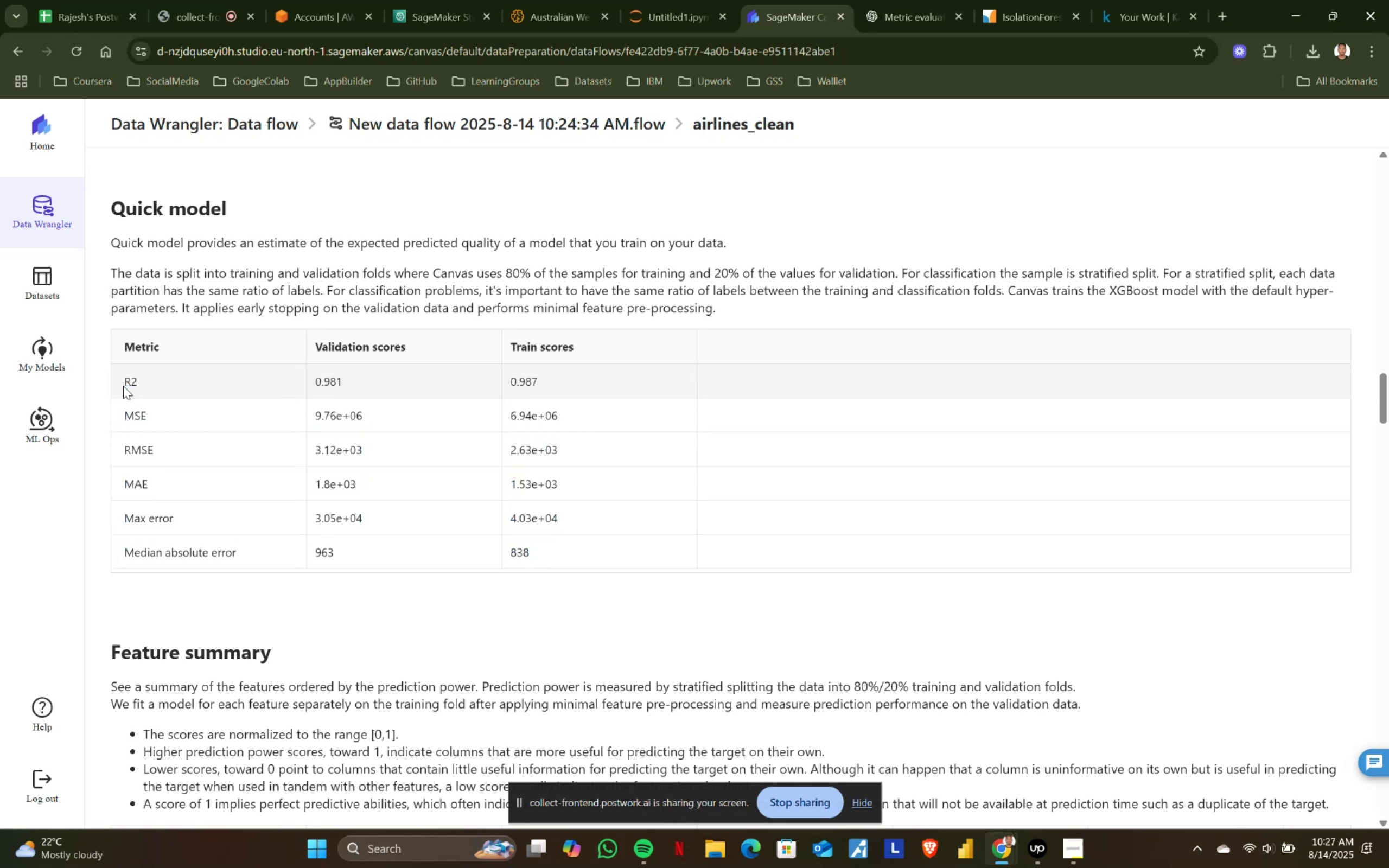 
left_click_drag(start_coordinate=[123, 381], to_coordinate=[547, 558])
 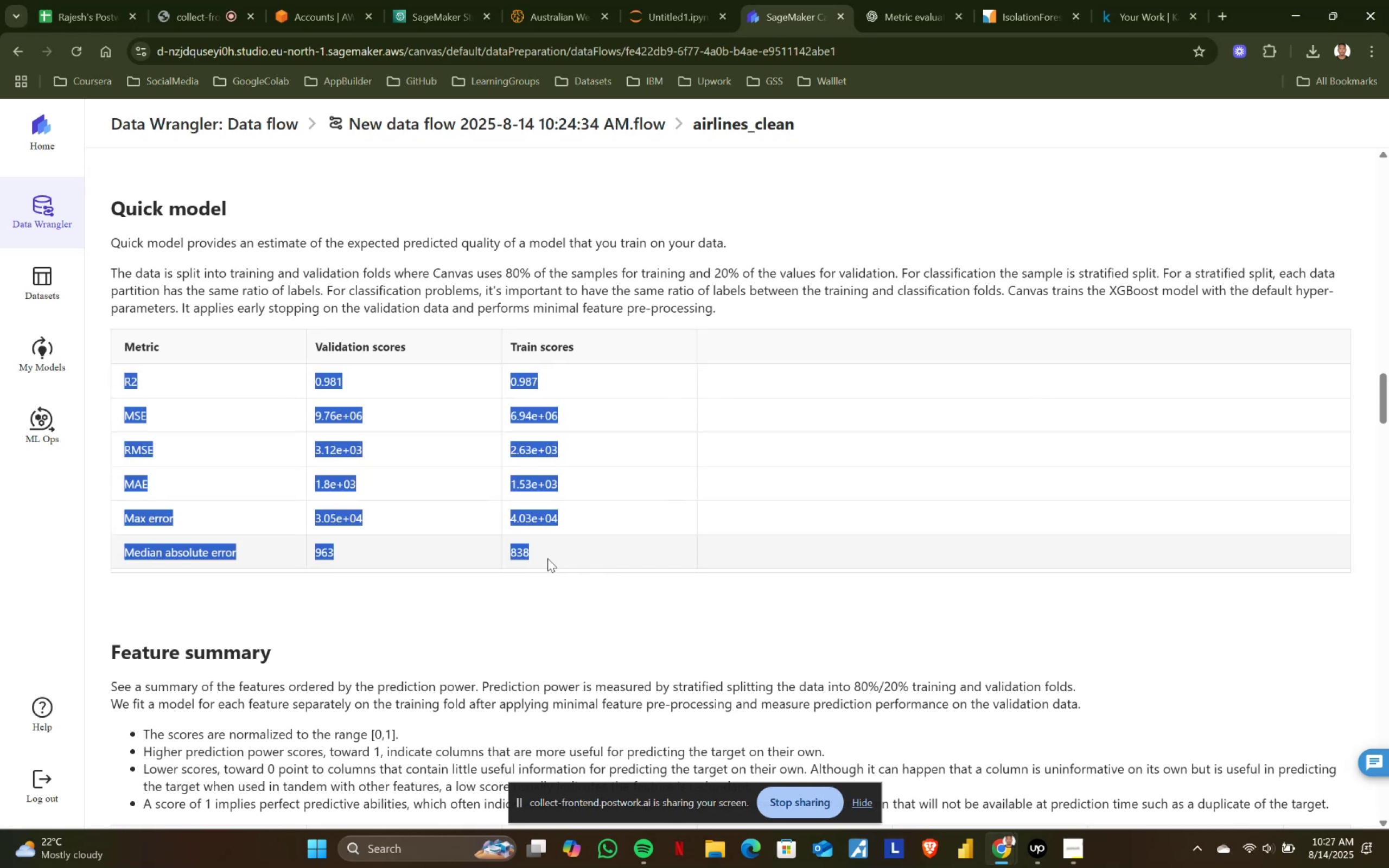 
left_click([547, 558])
 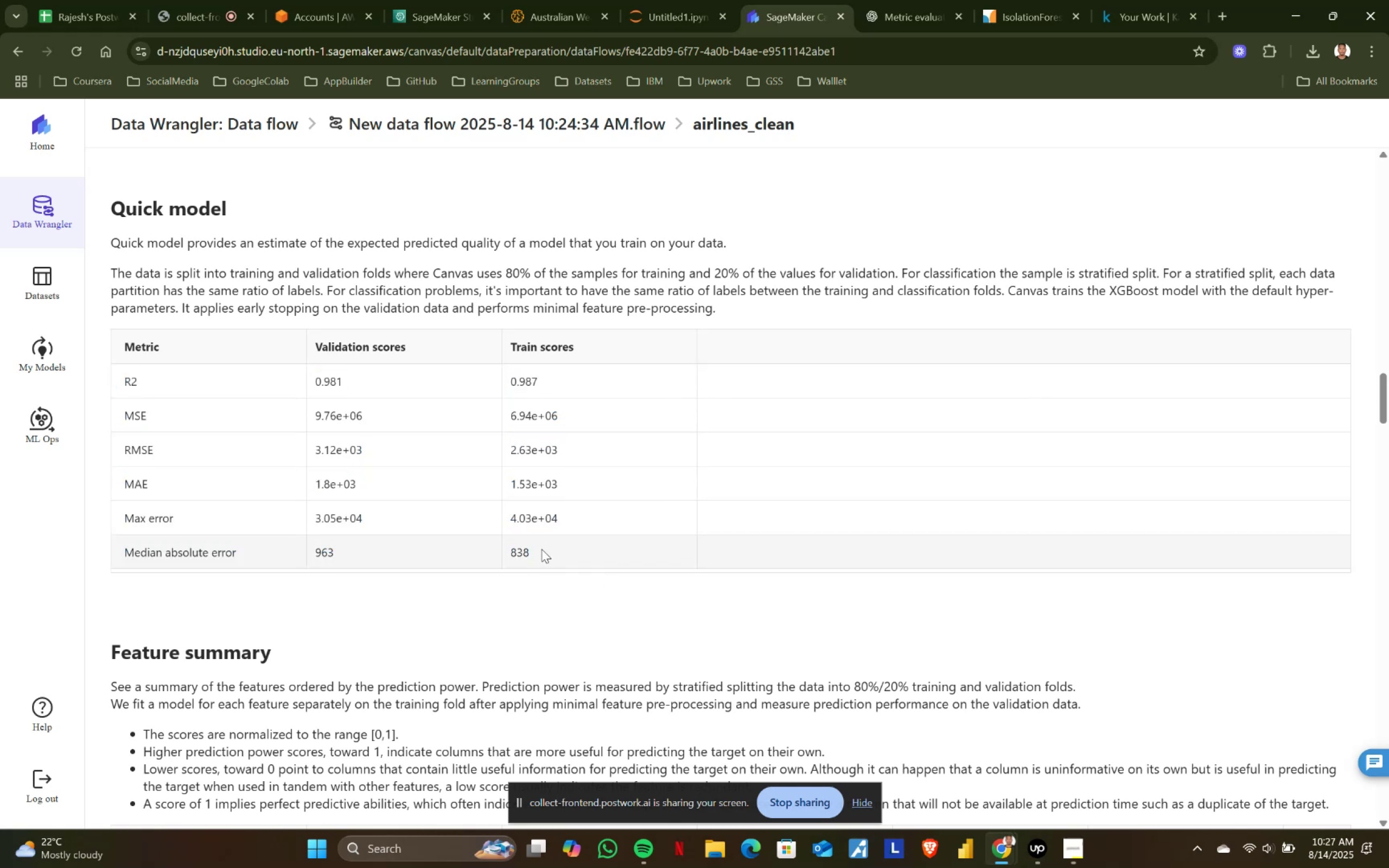 
left_click_drag(start_coordinate=[541, 549], to_coordinate=[124, 379])
 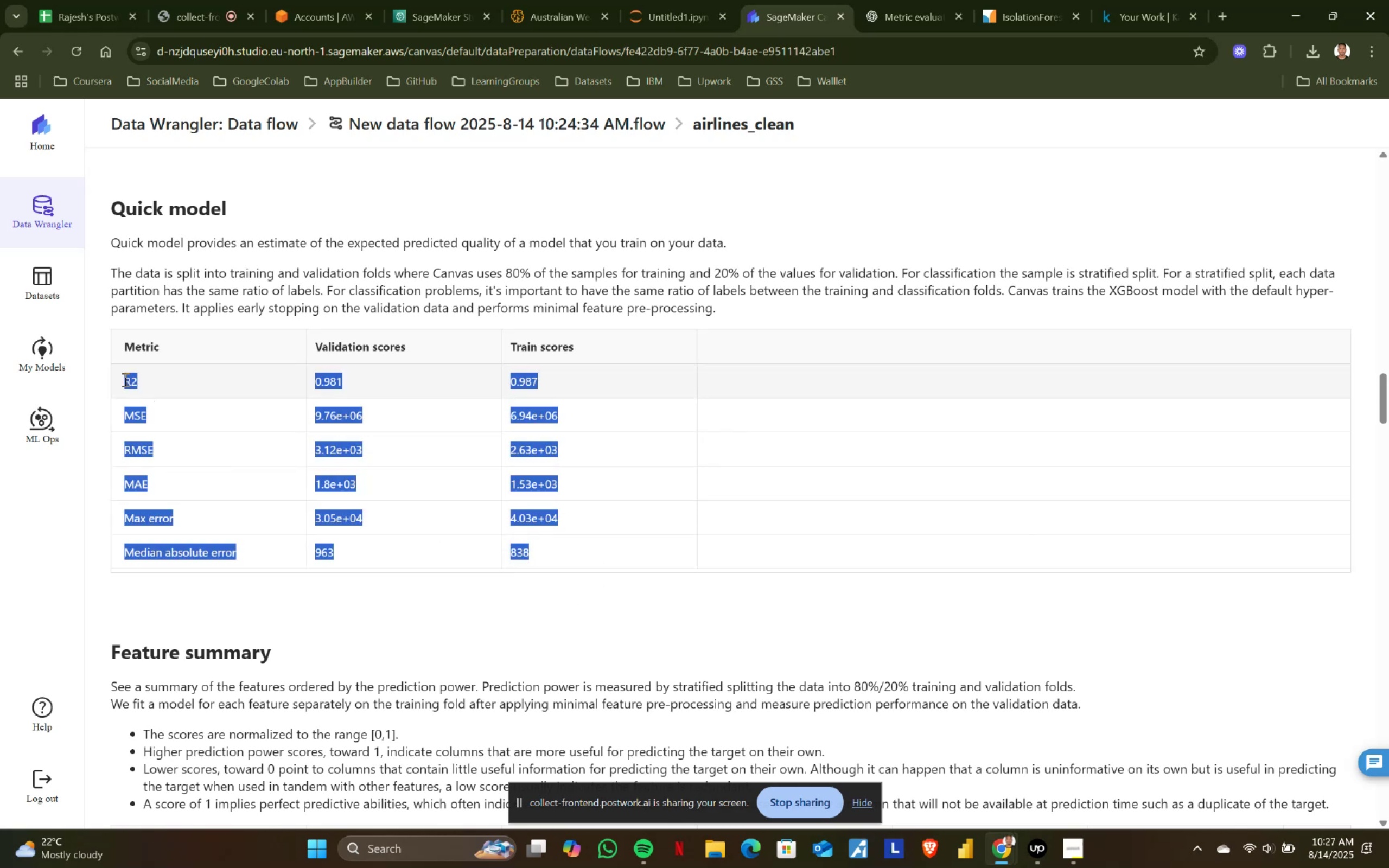 
left_click([124, 379])
 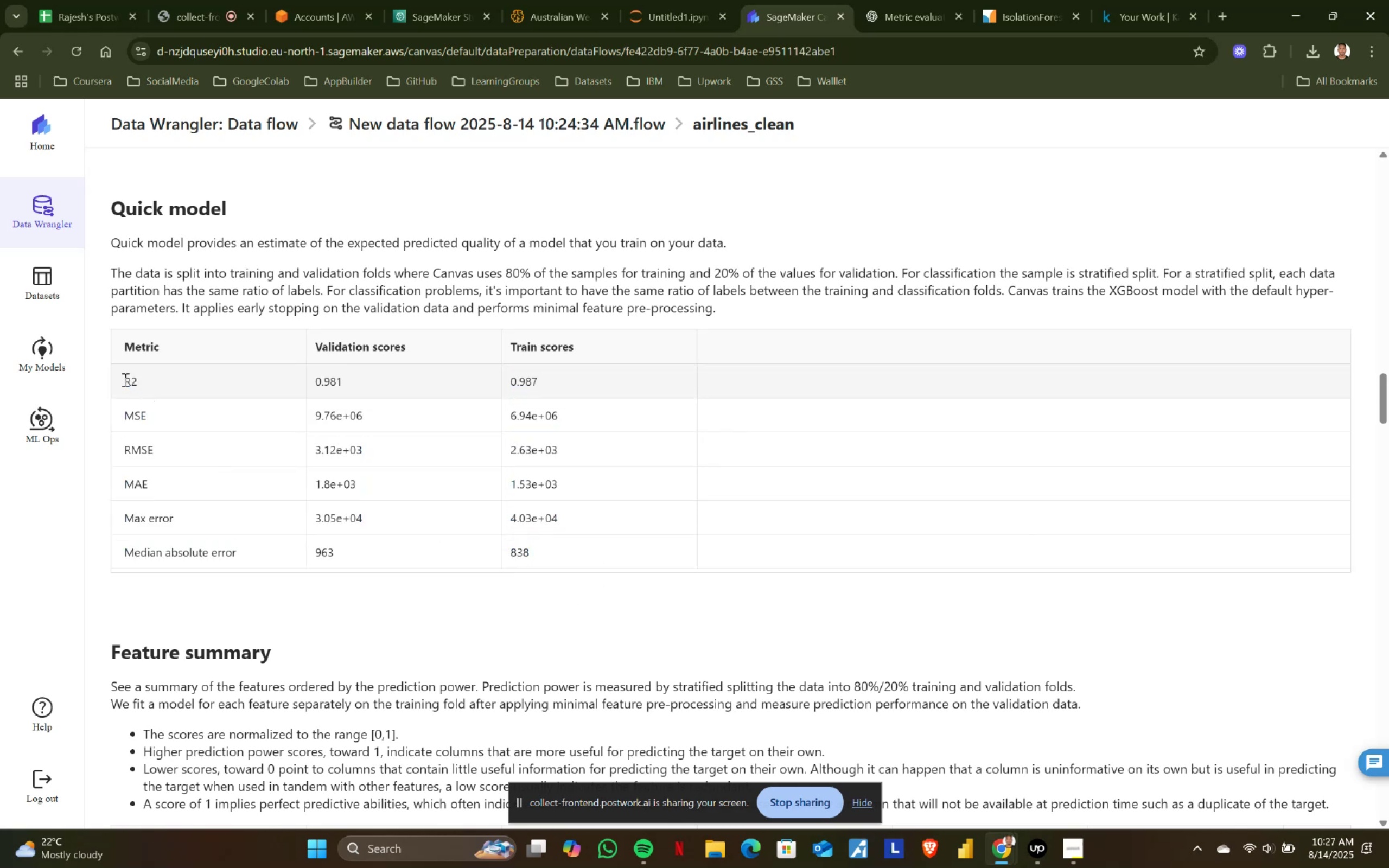 
left_click_drag(start_coordinate=[124, 379], to_coordinate=[557, 565])
 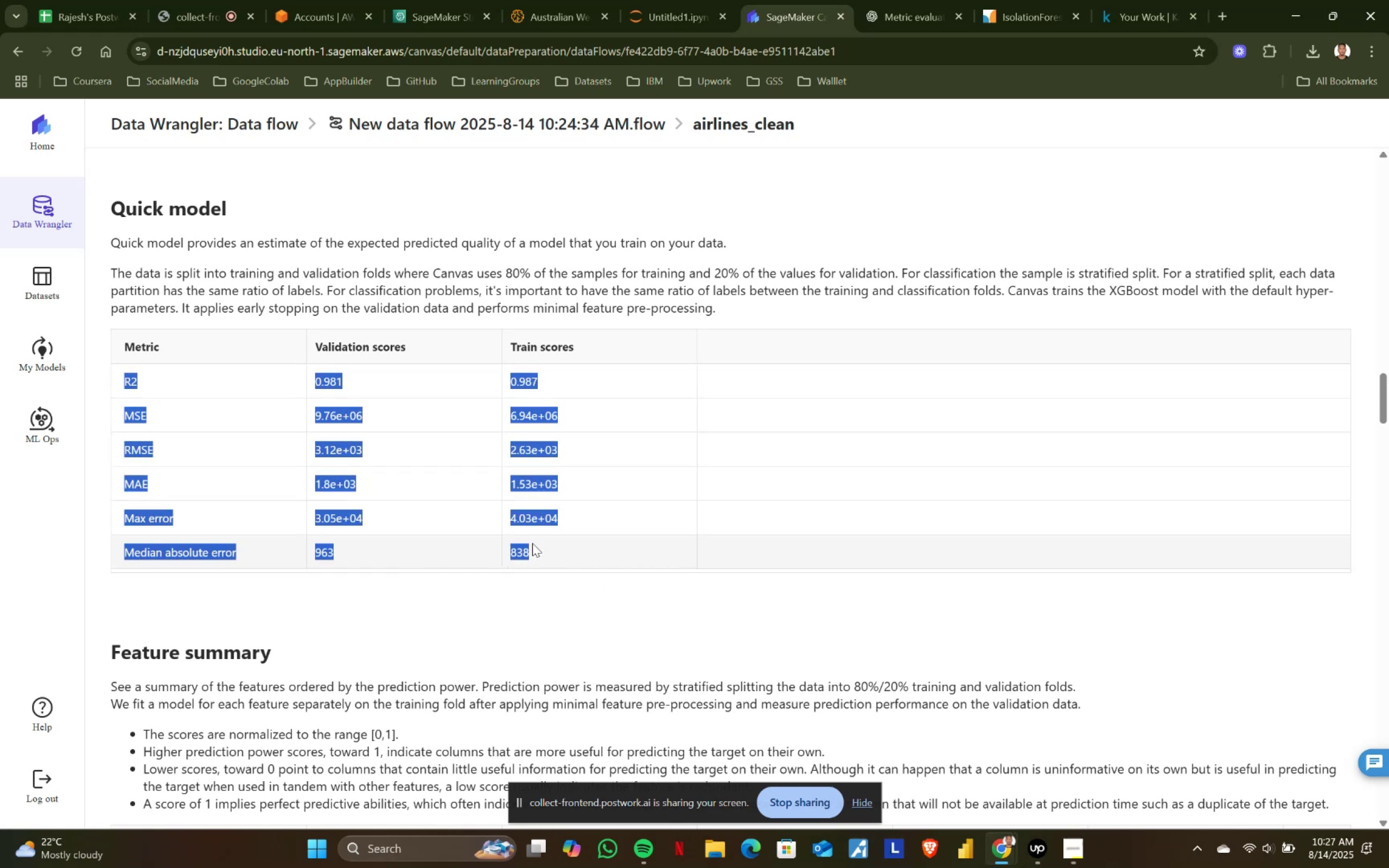 
left_click([532, 543])
 